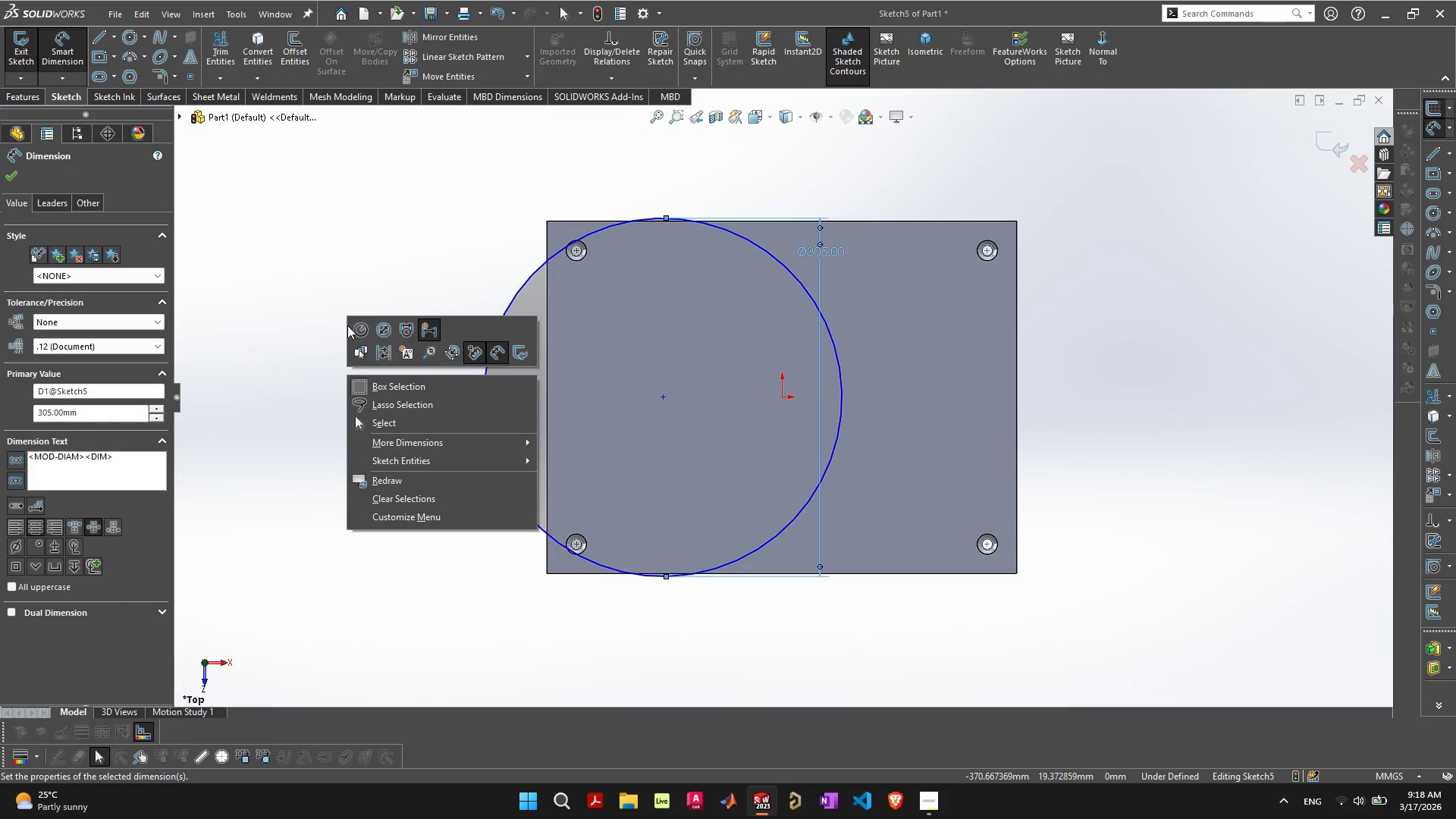 
left_click([290, 345])
 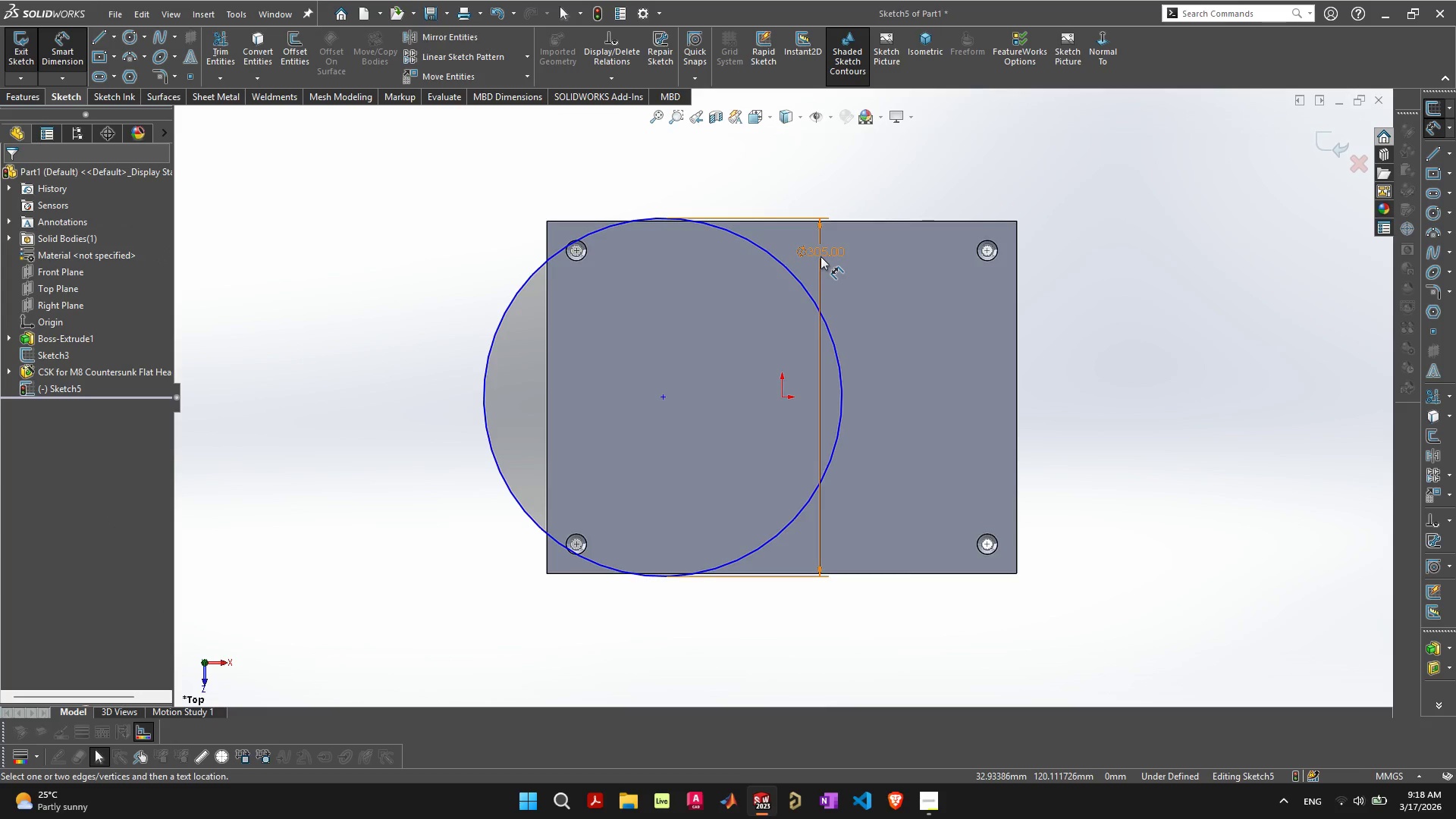 
left_click_drag(start_coordinate=[821, 256], to_coordinate=[432, 340])
 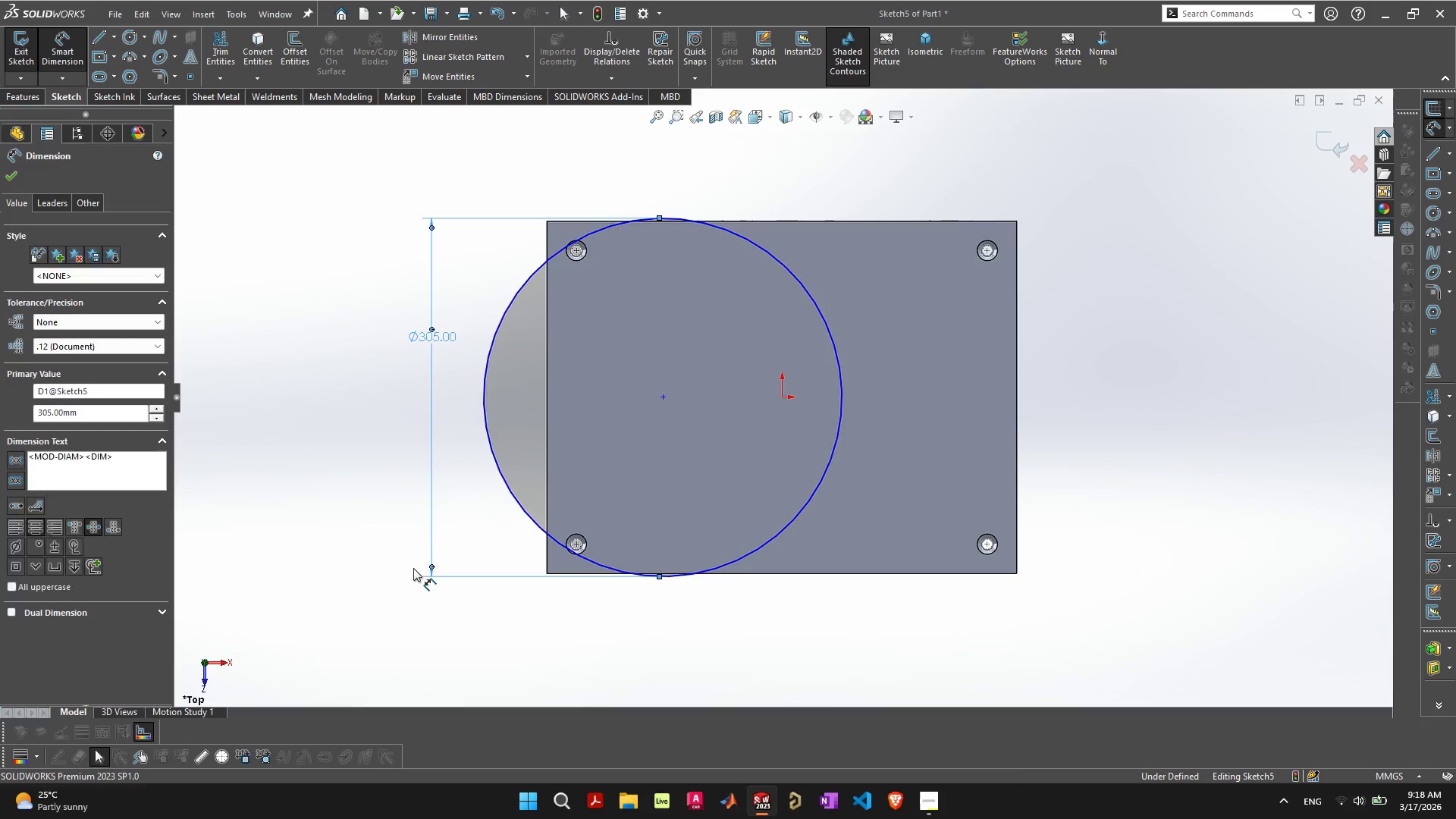 
key(Escape)
 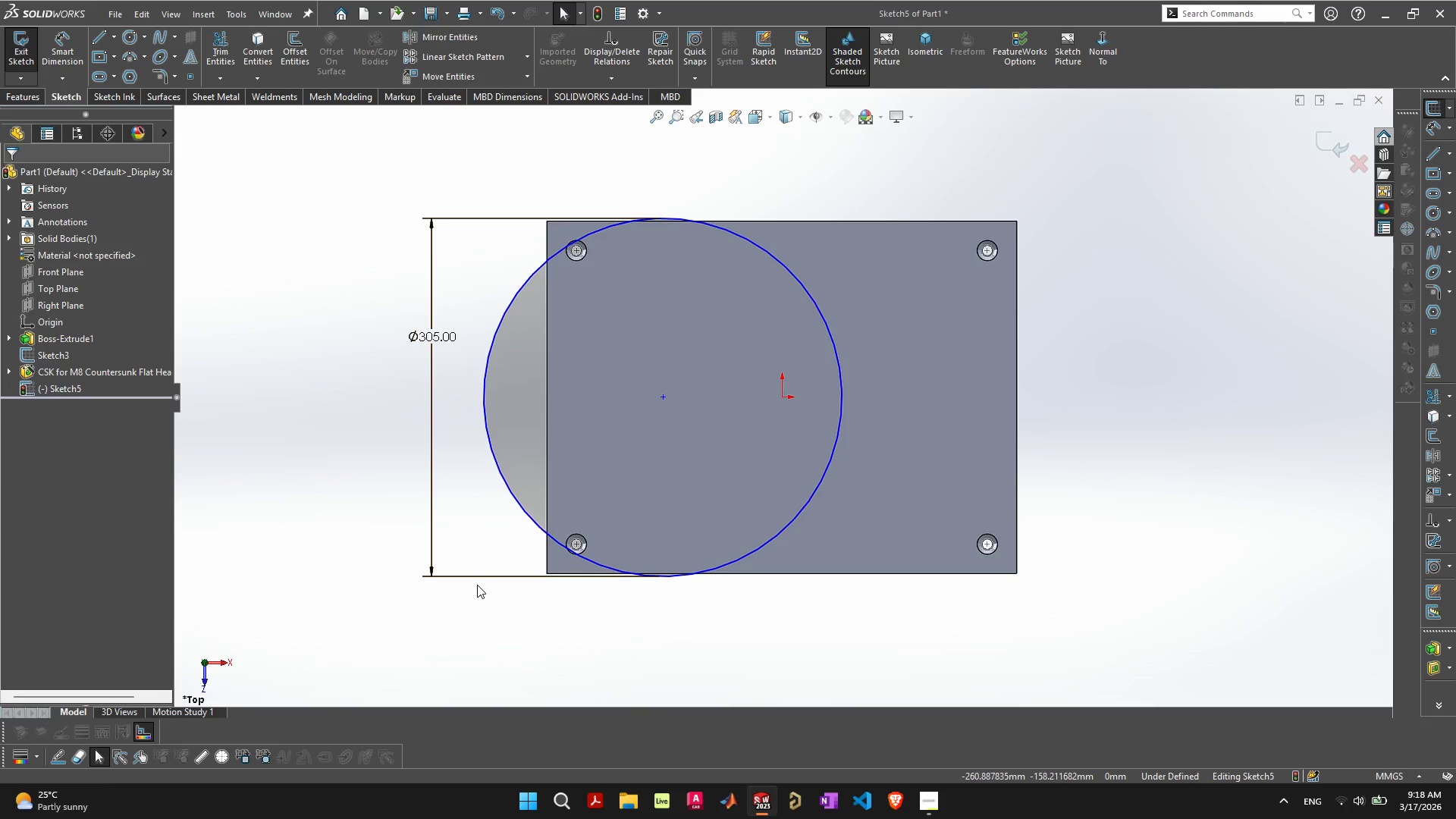 
key(Escape)
 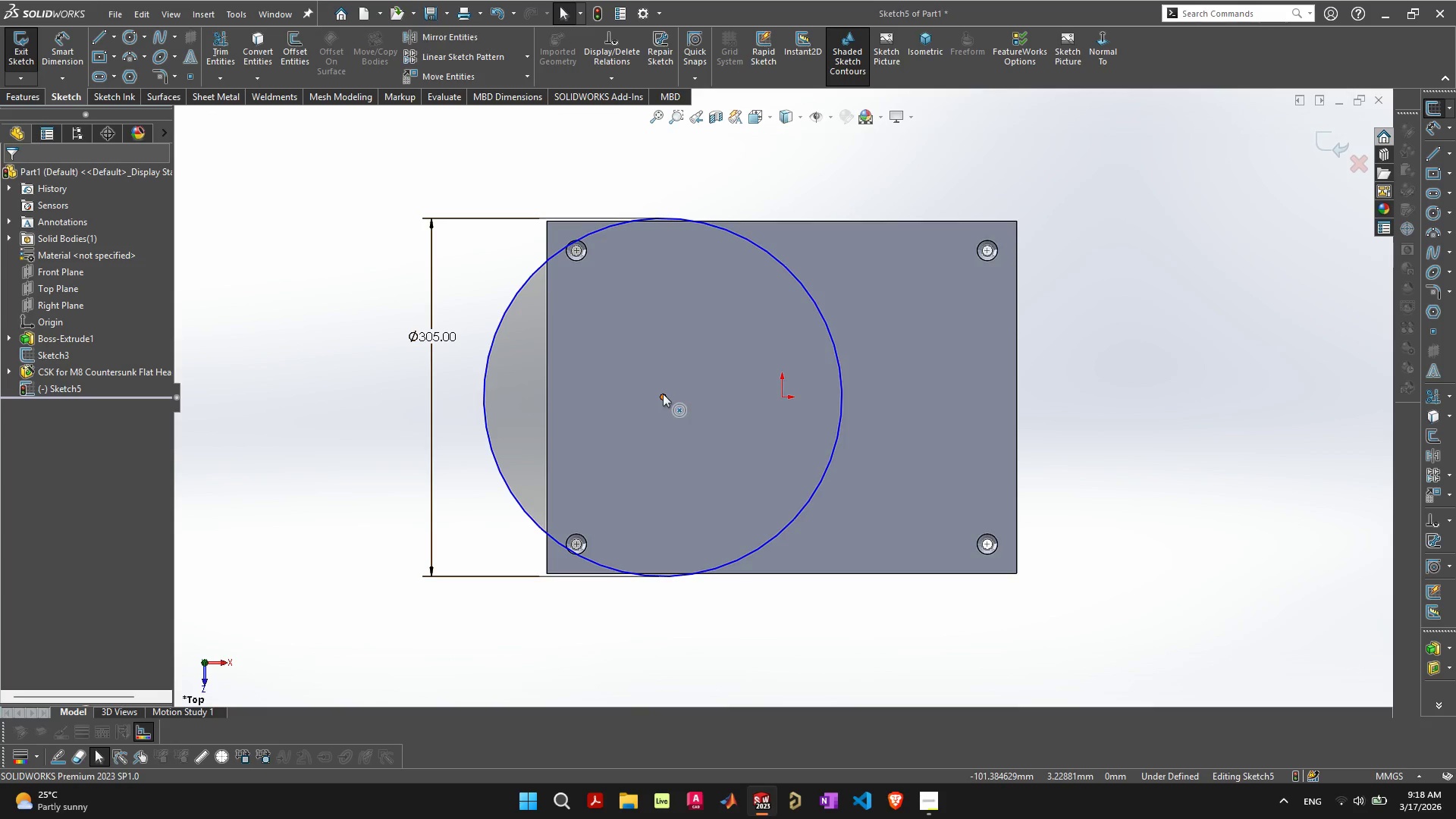 
left_click_drag(start_coordinate=[663, 394], to_coordinate=[639, 442])
 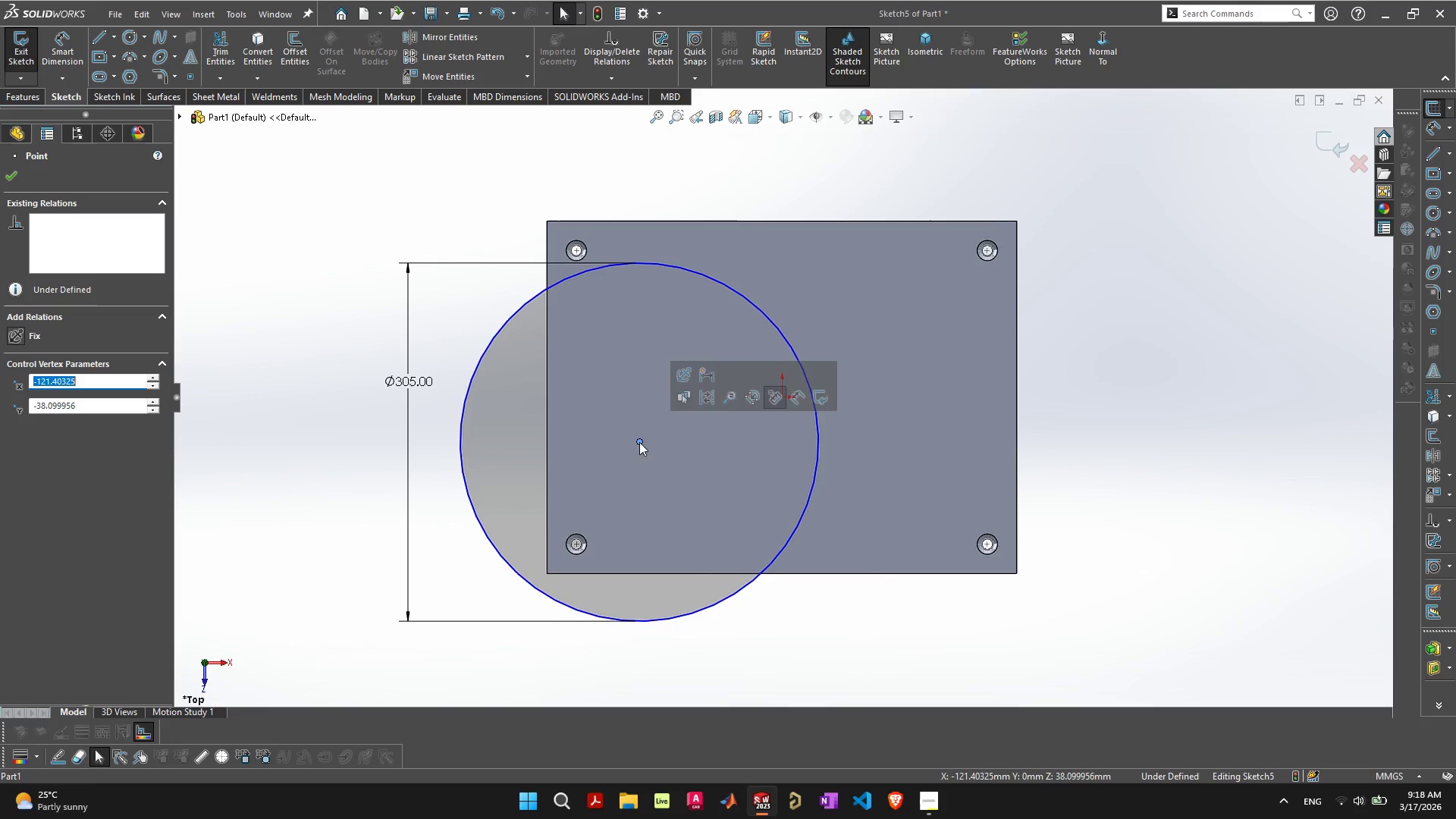 
left_click_drag(start_coordinate=[639, 442], to_coordinate=[642, 398])
 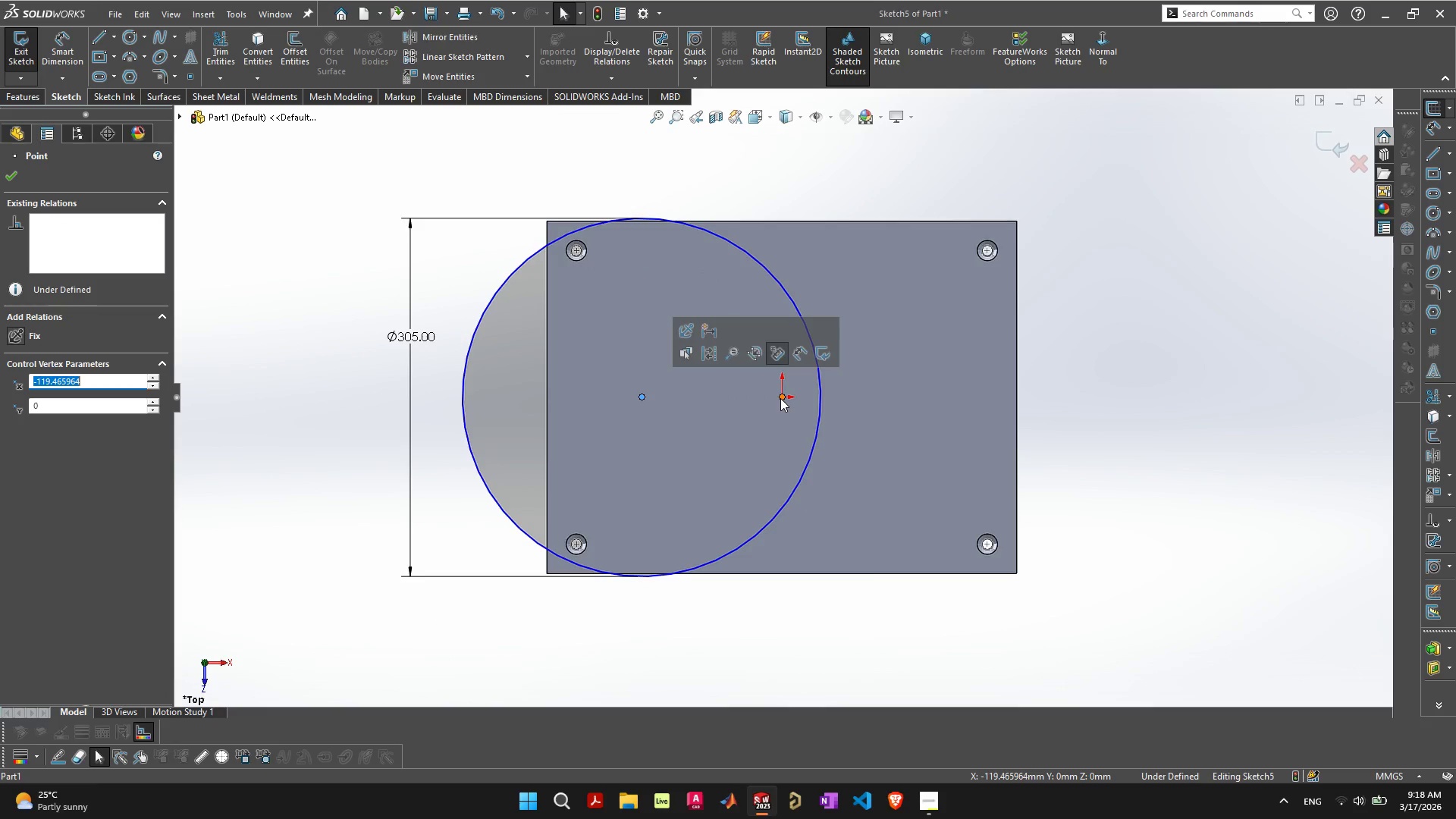 
hold_key(key=ShiftLeft, duration=0.31)
left_click([780, 398])
 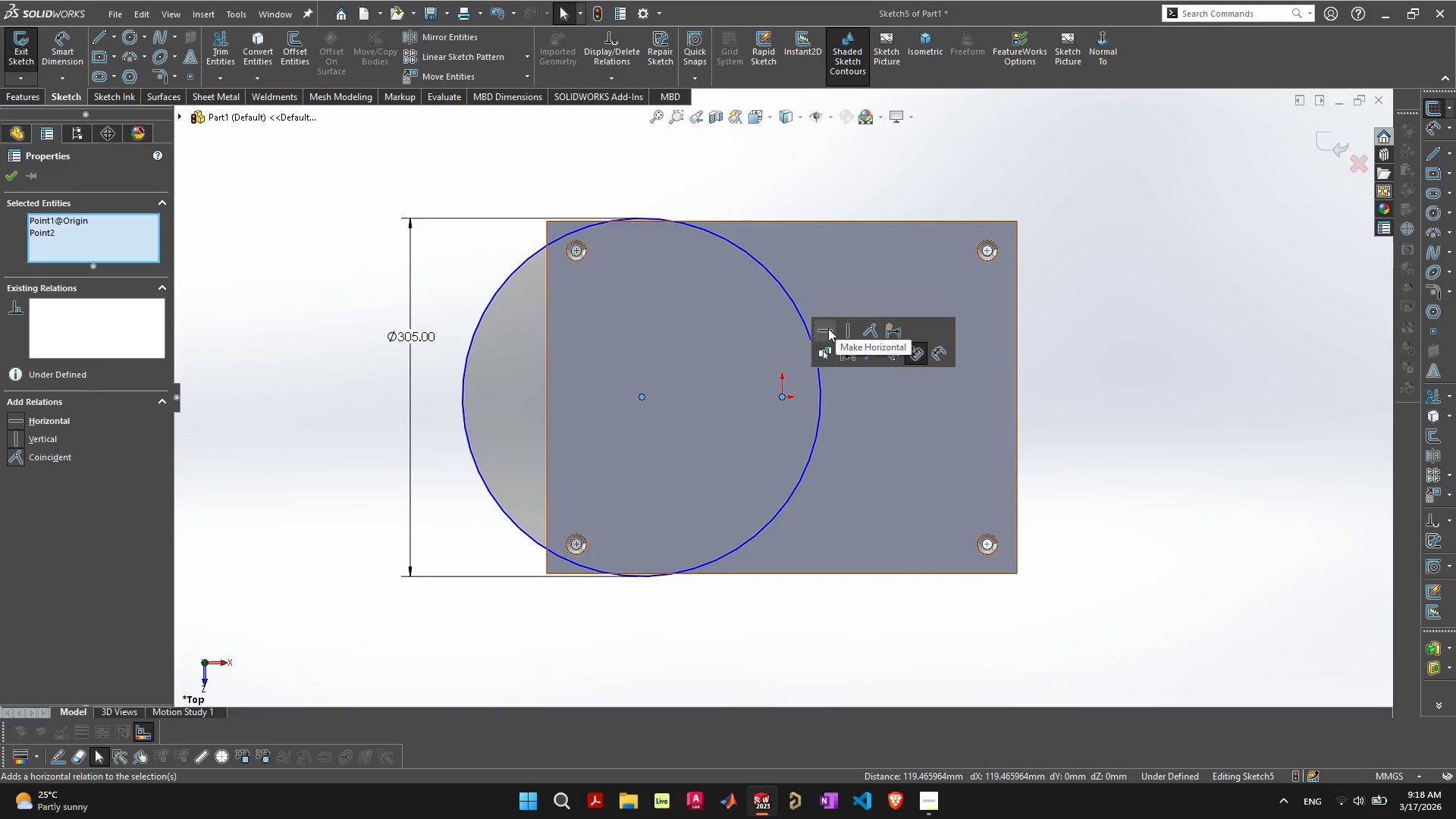 
left_click([824, 332])
 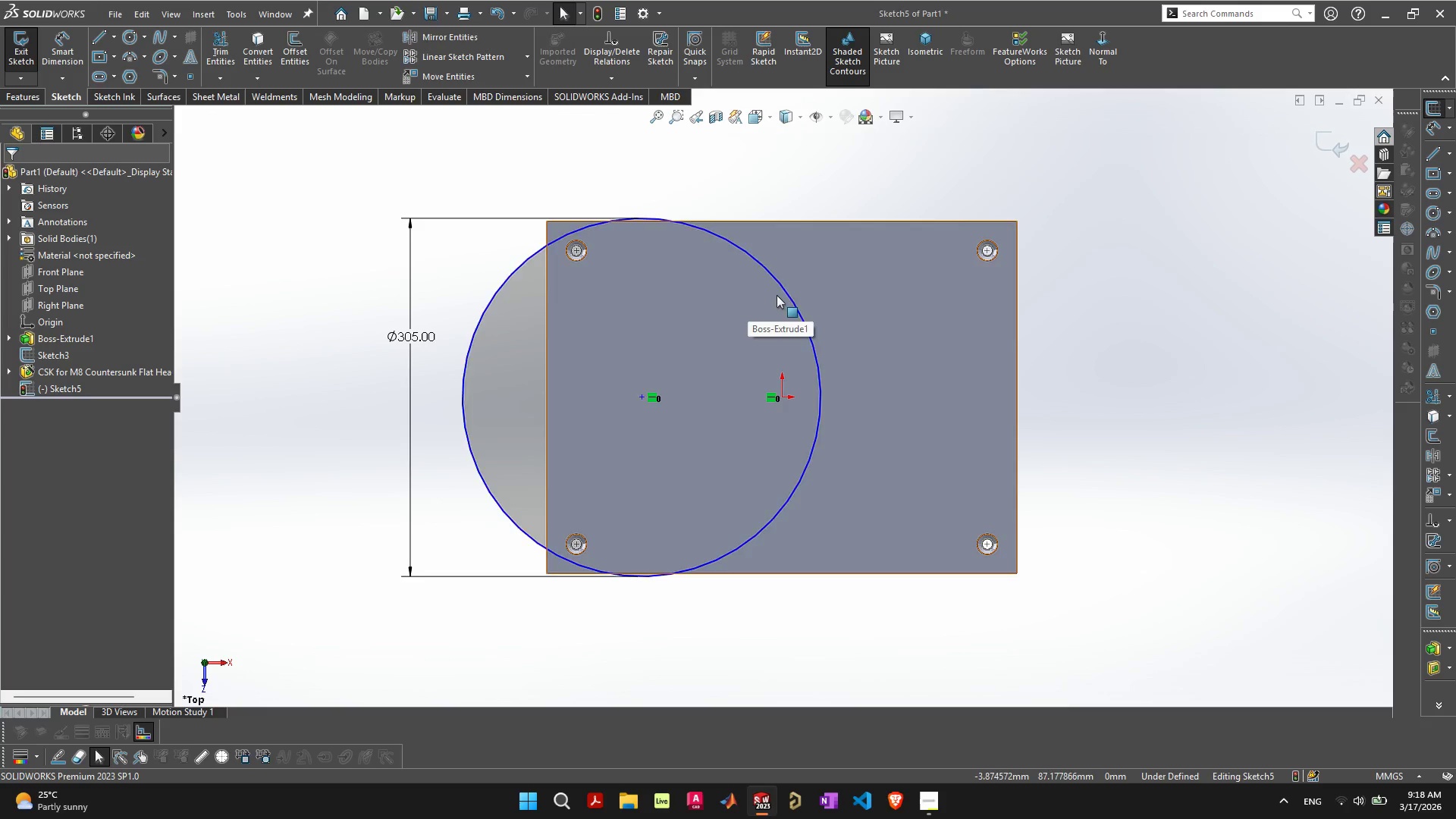 
left_click_drag(start_coordinate=[785, 293], to_coordinate=[803, 292])
 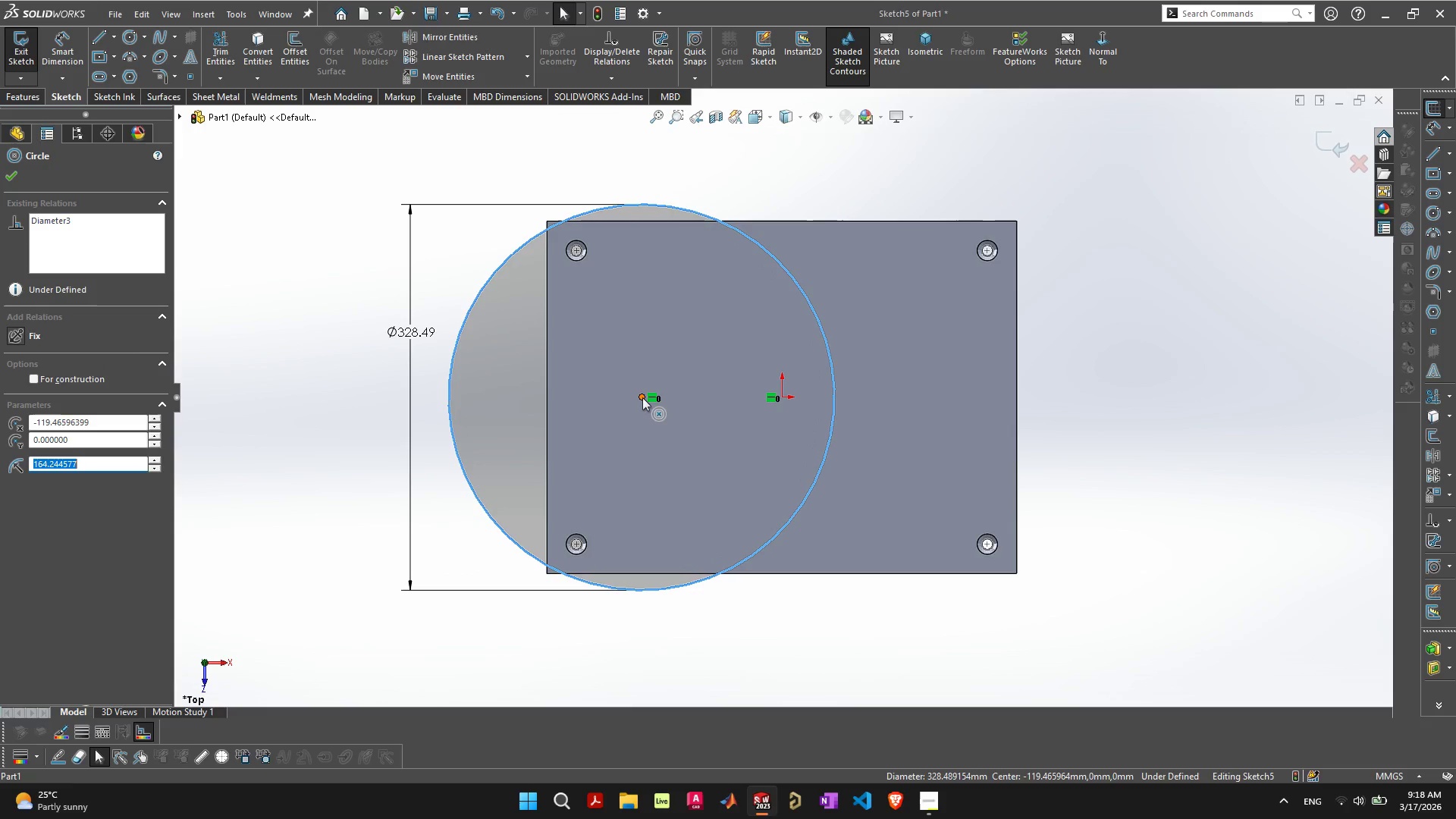 
left_click_drag(start_coordinate=[642, 397], to_coordinate=[707, 395])
 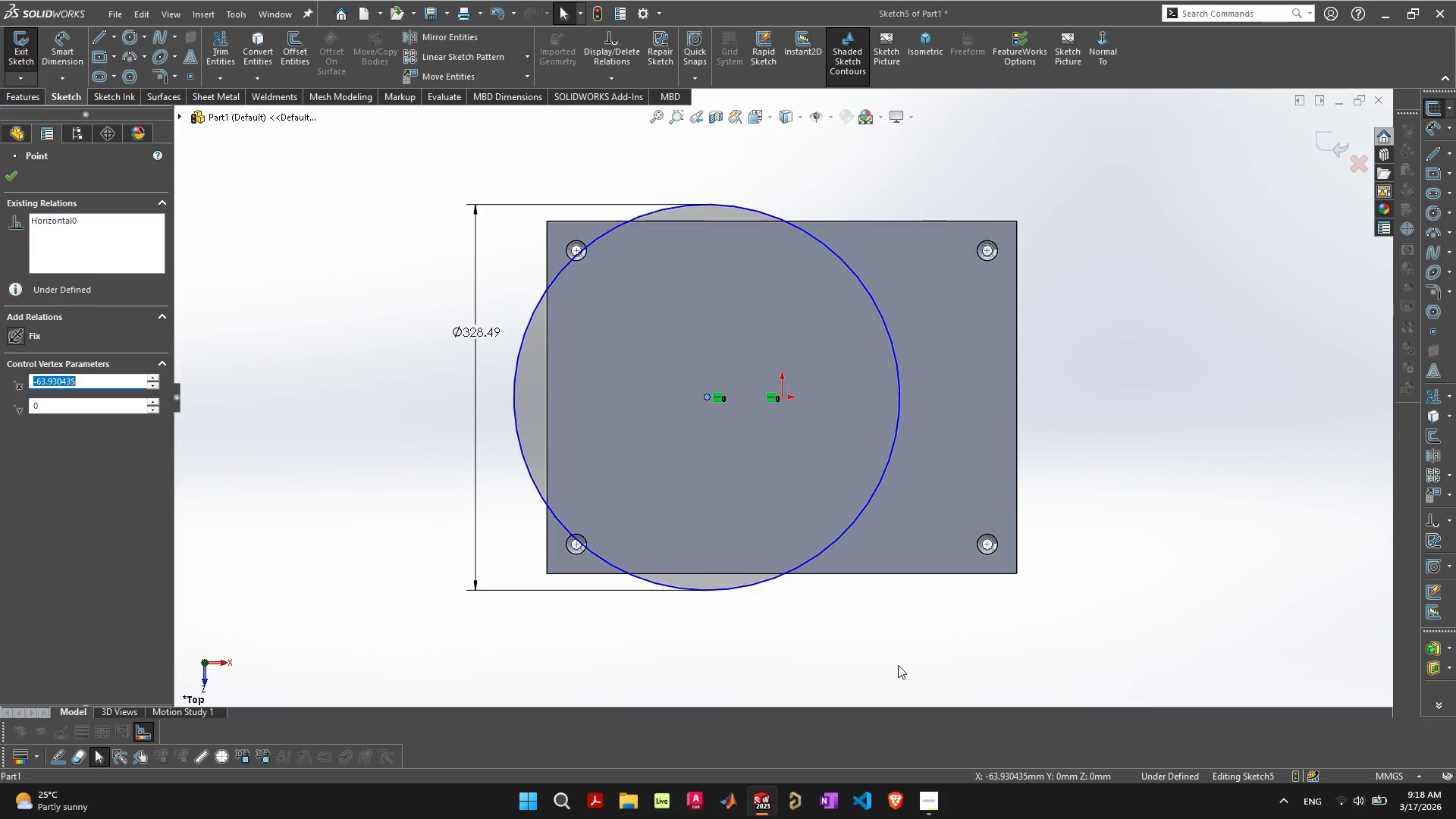 
left_click([901, 665])
 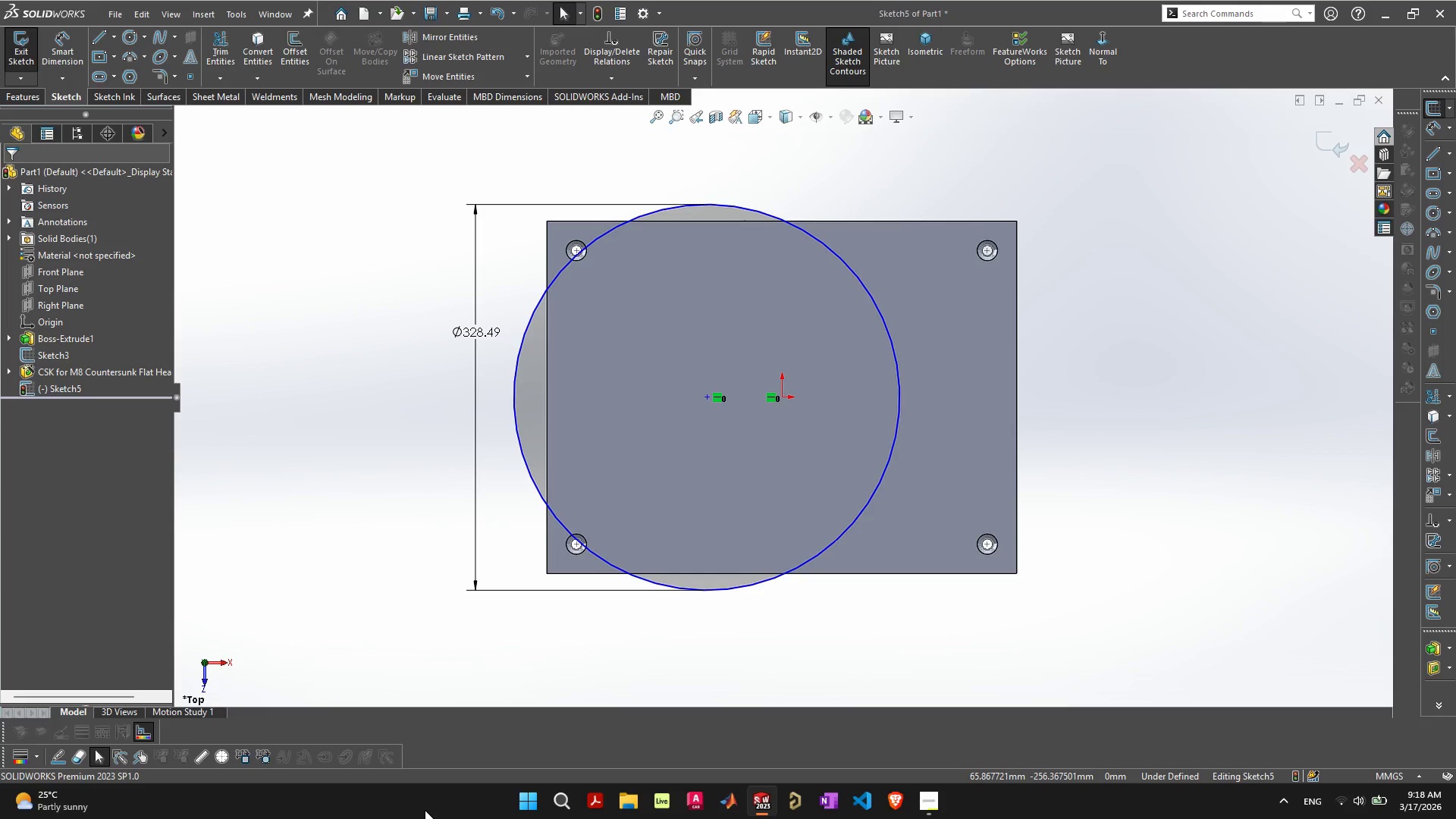 
left_click([516, 805])
 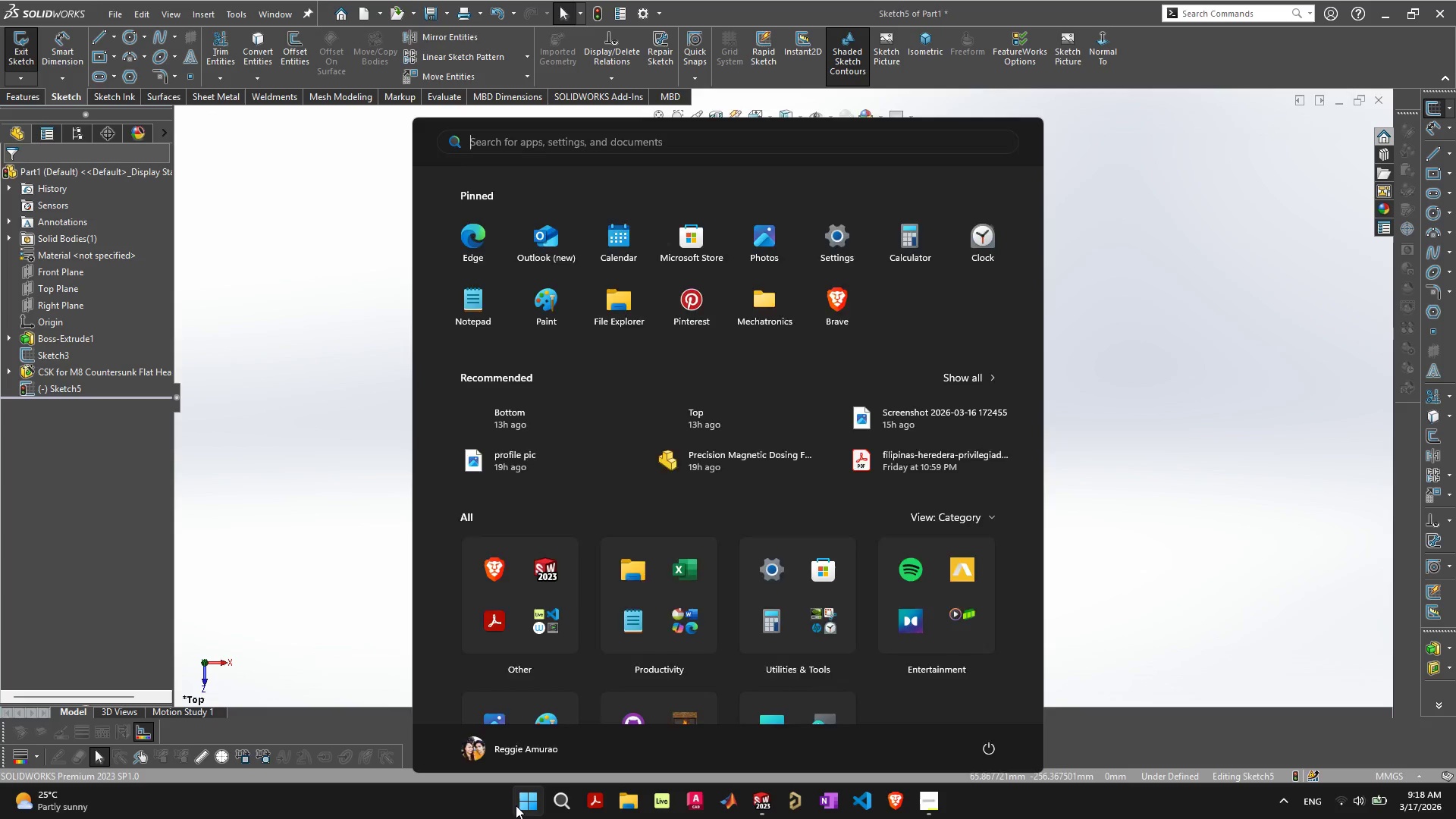 
type(cc)
key(Backspace)
key(Backspace)
key(Backspace)
type(calc)
 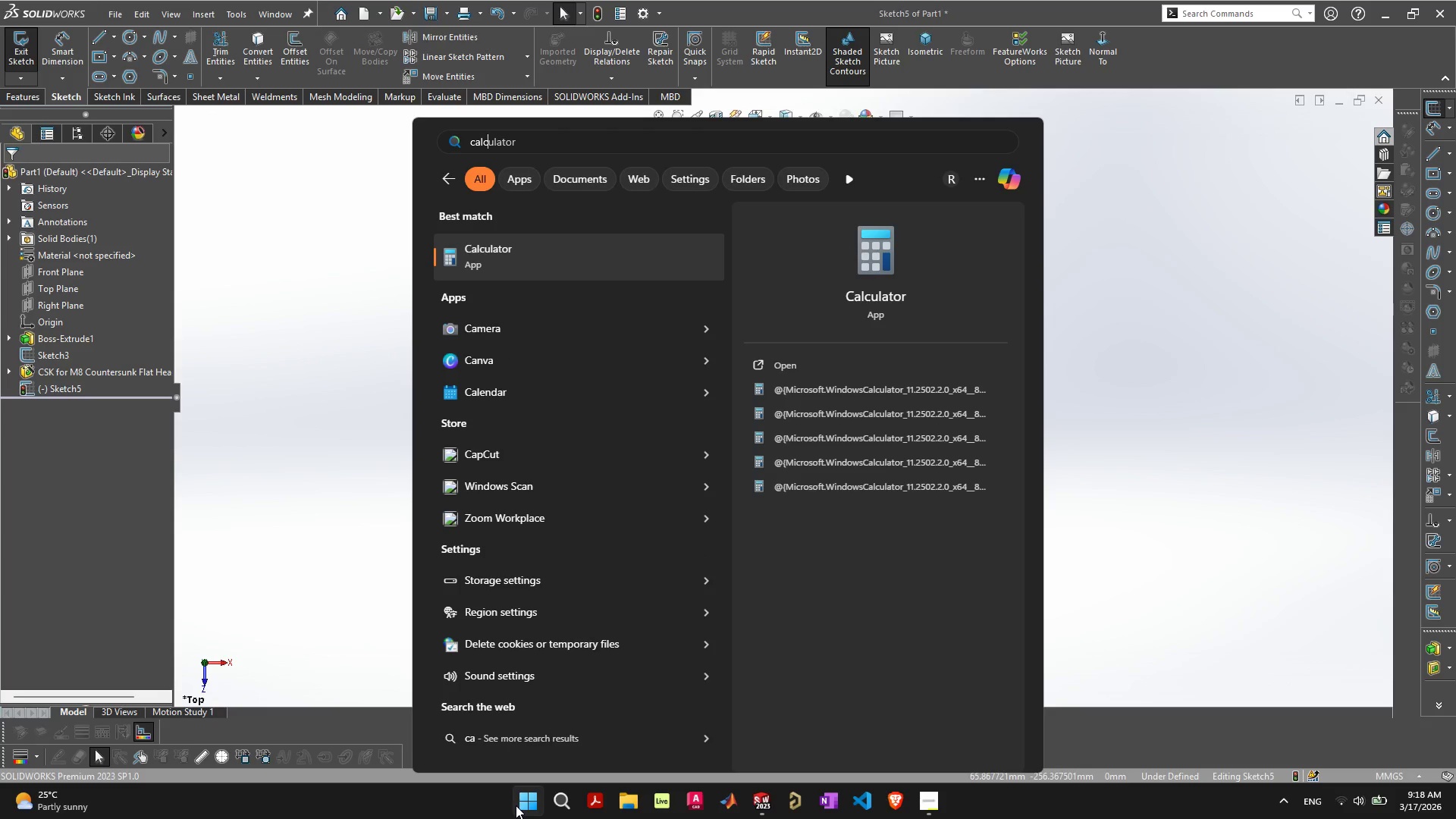 
key(Enter)
 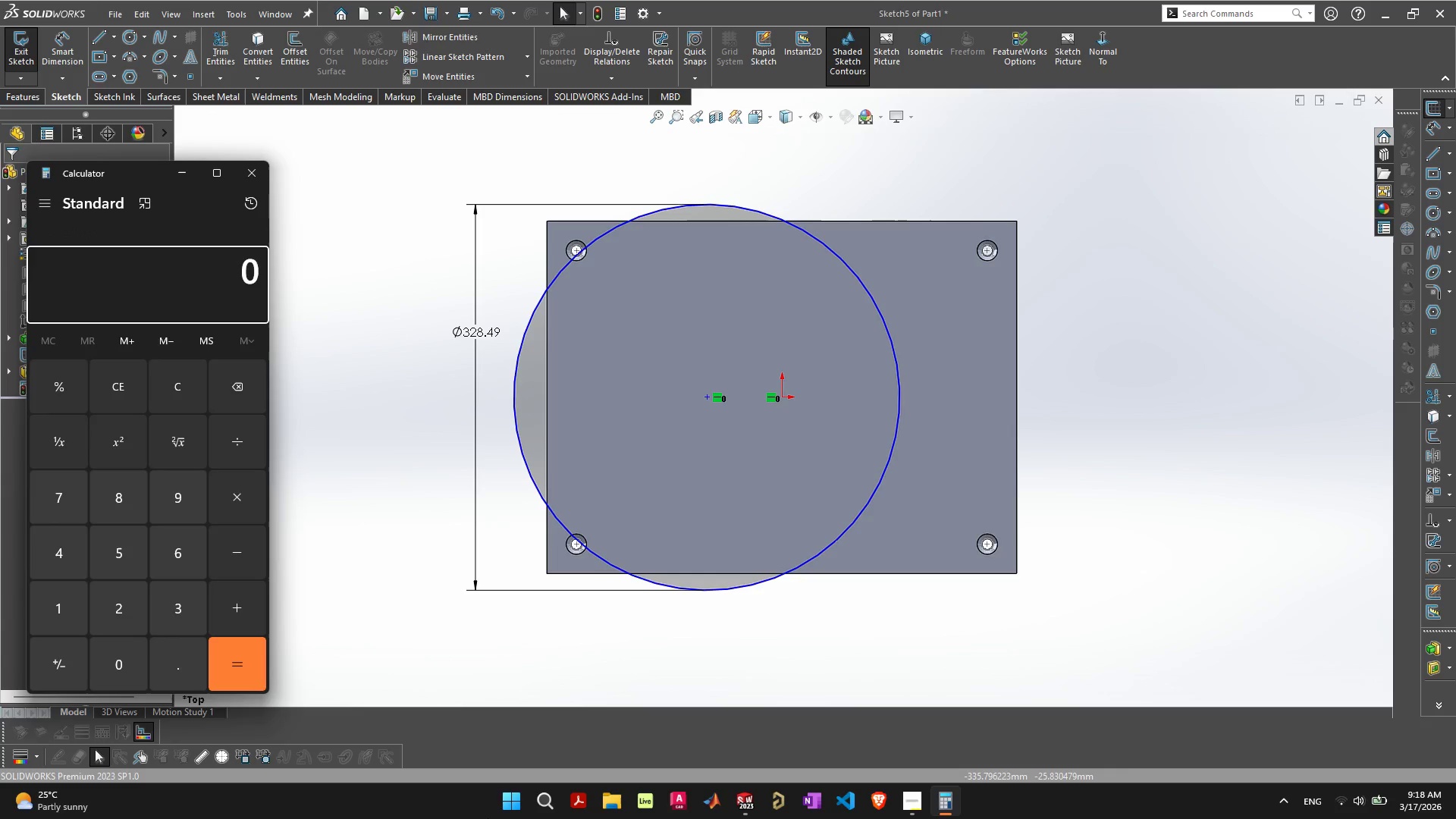 
left_click([162, 273])
 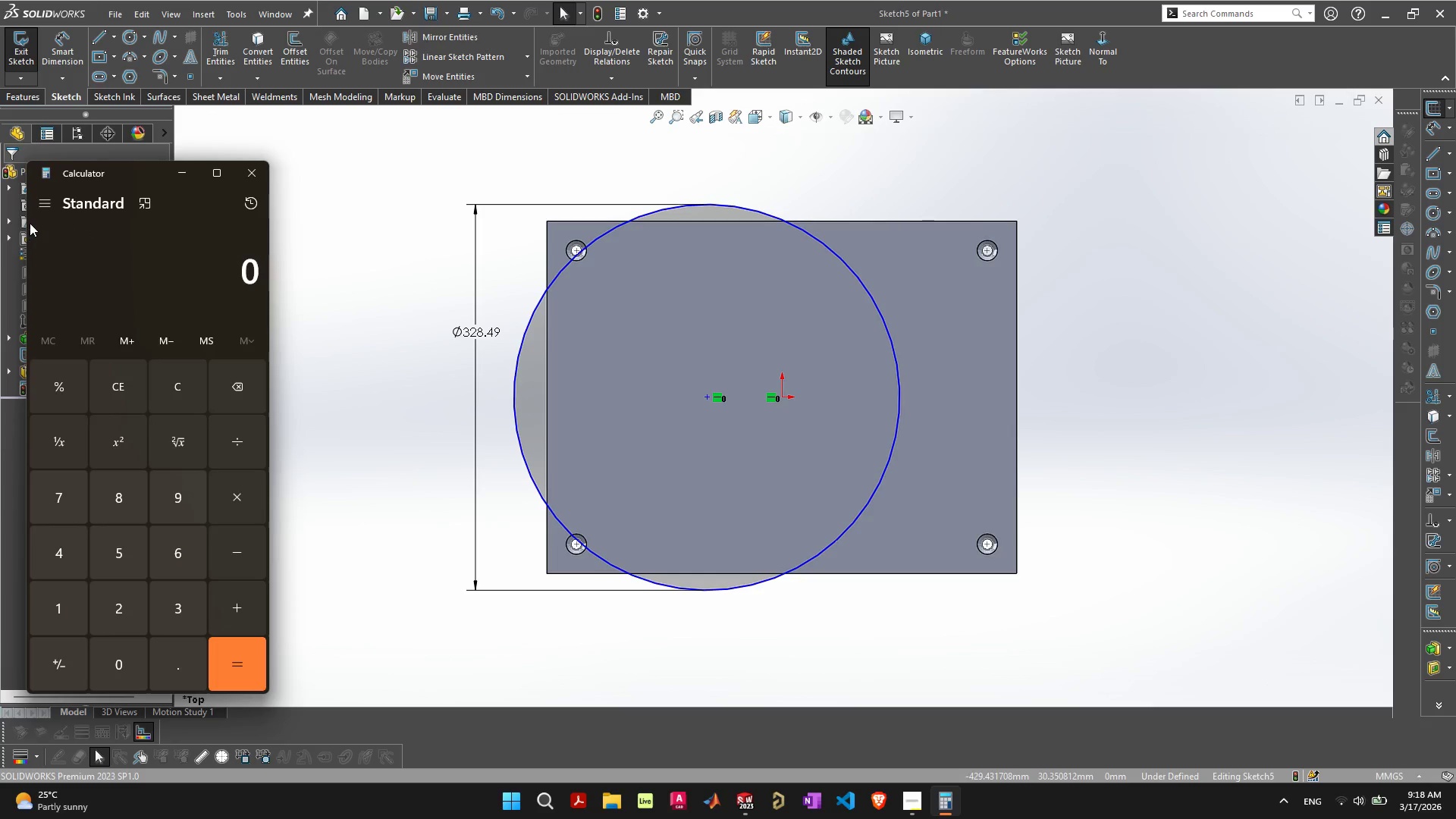 
left_click([36, 207])
 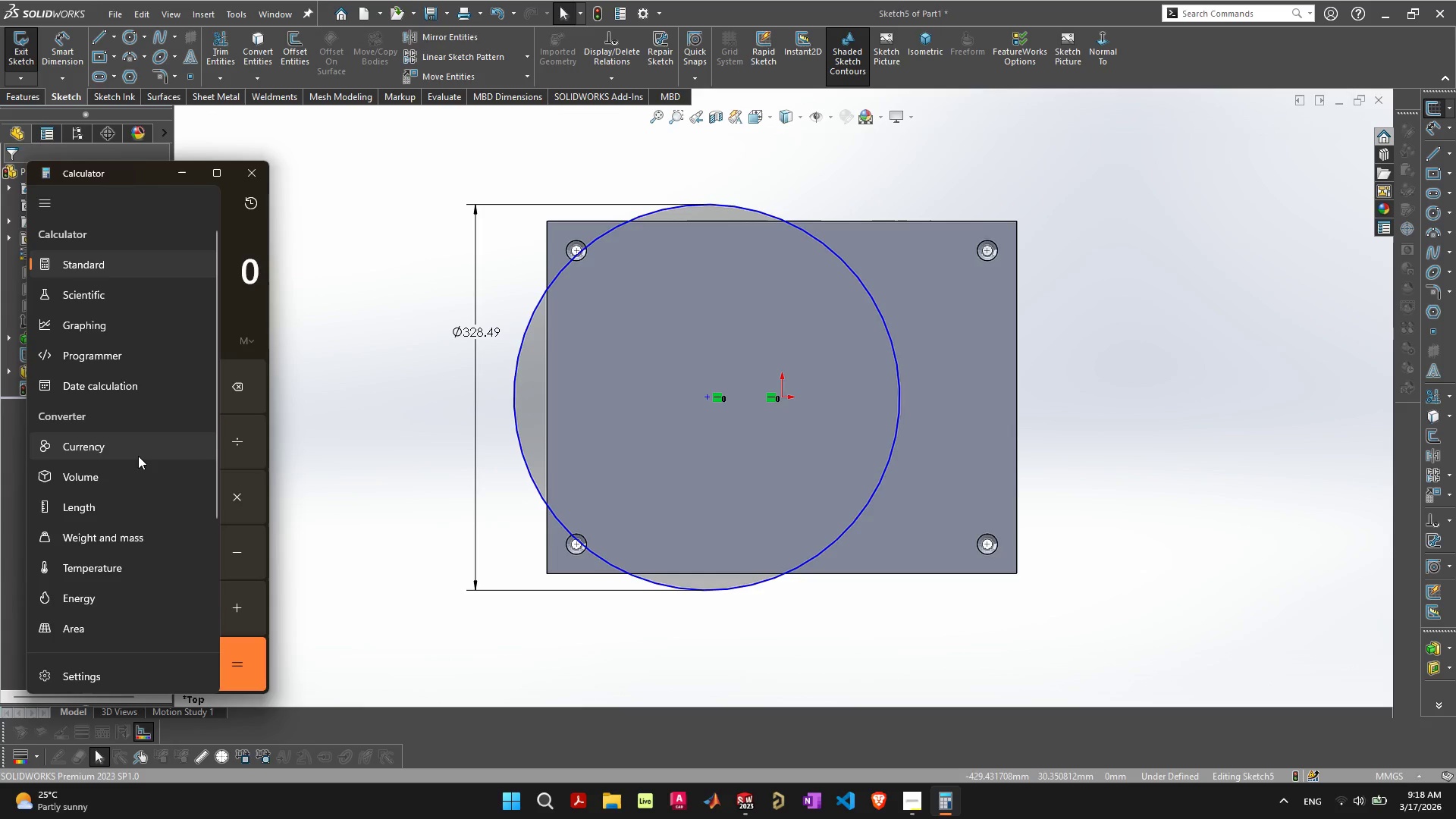 
wait(6.06)
 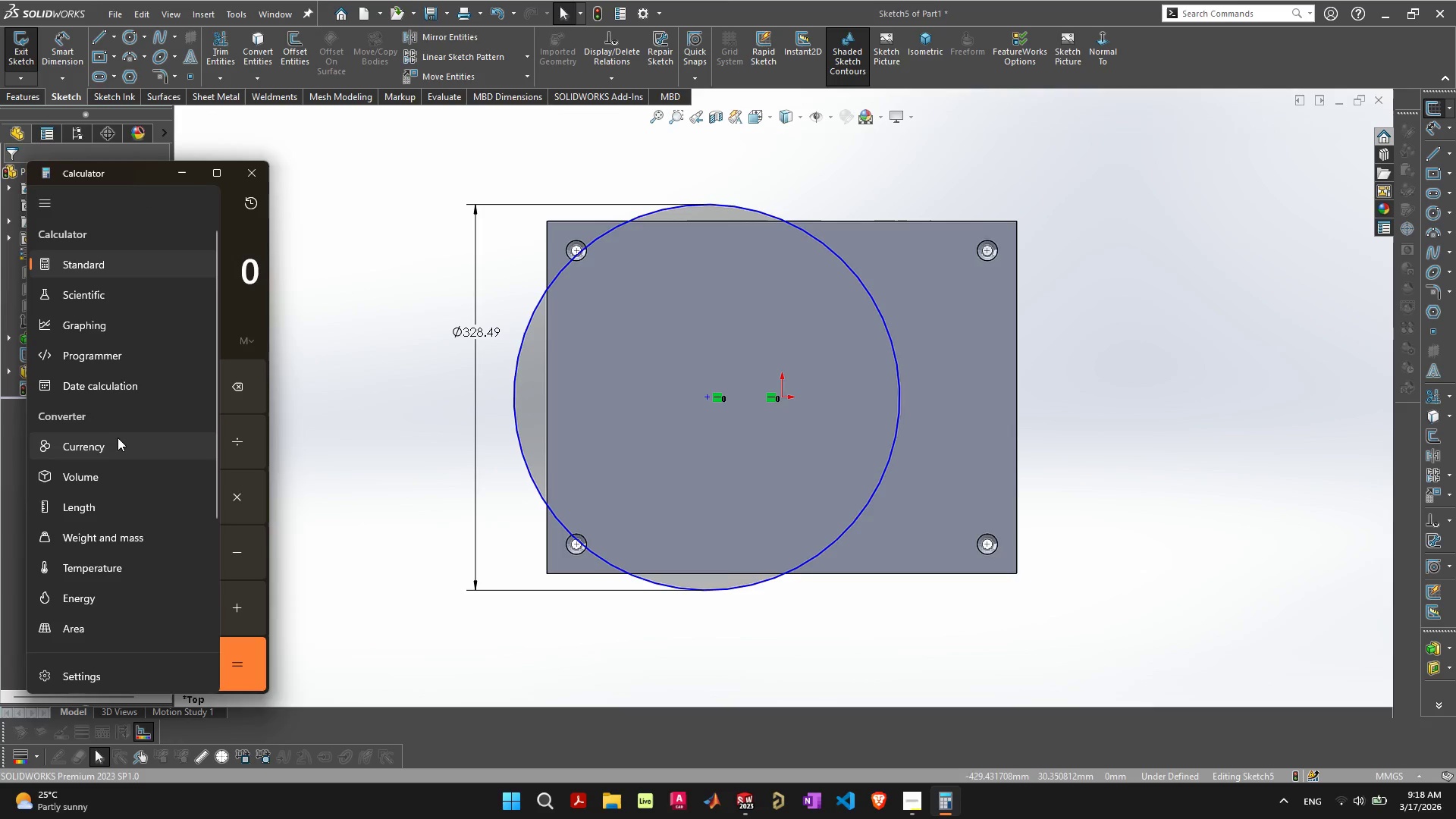 
left_click([133, 506])
 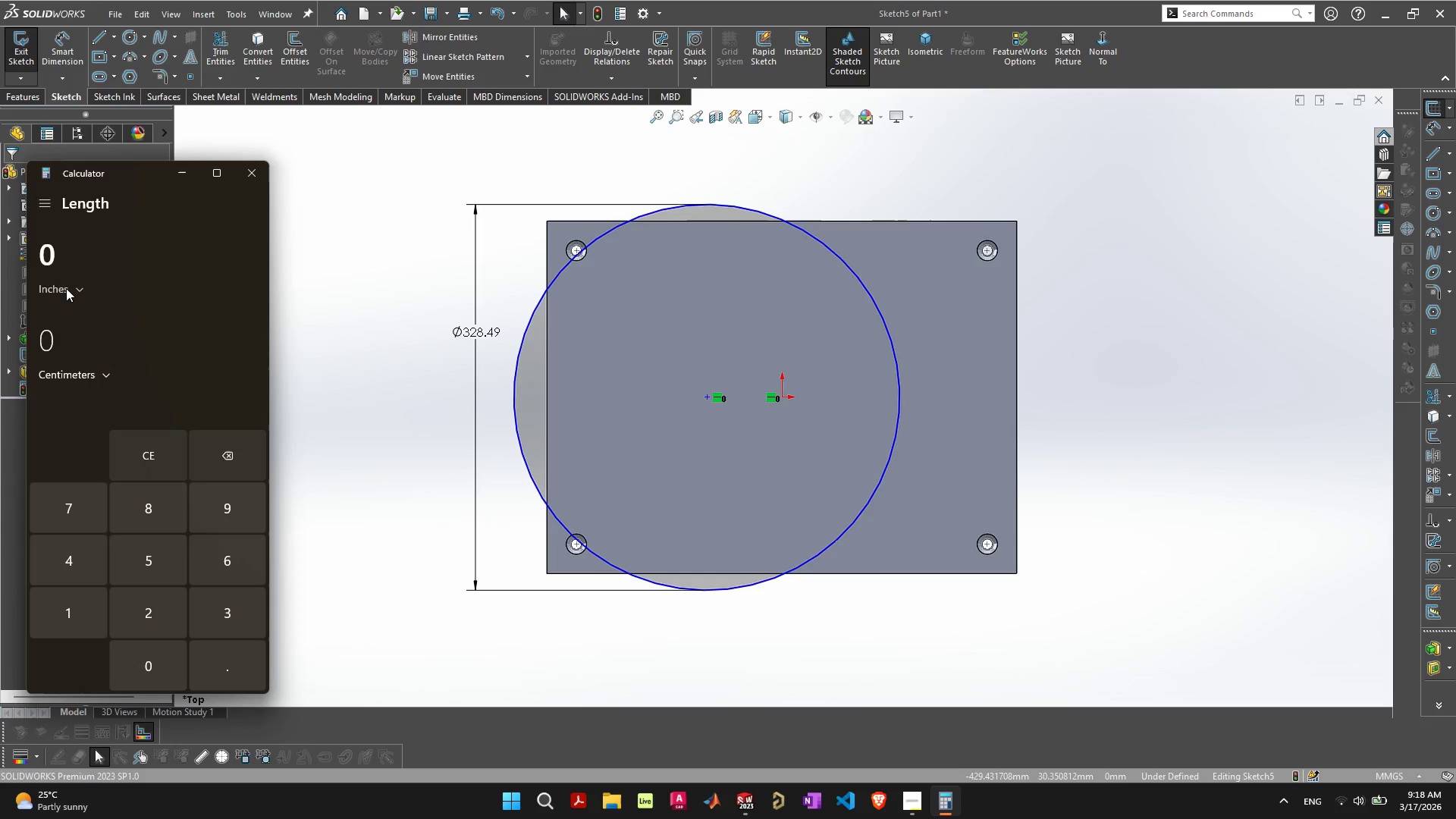 
left_click([46, 252])
 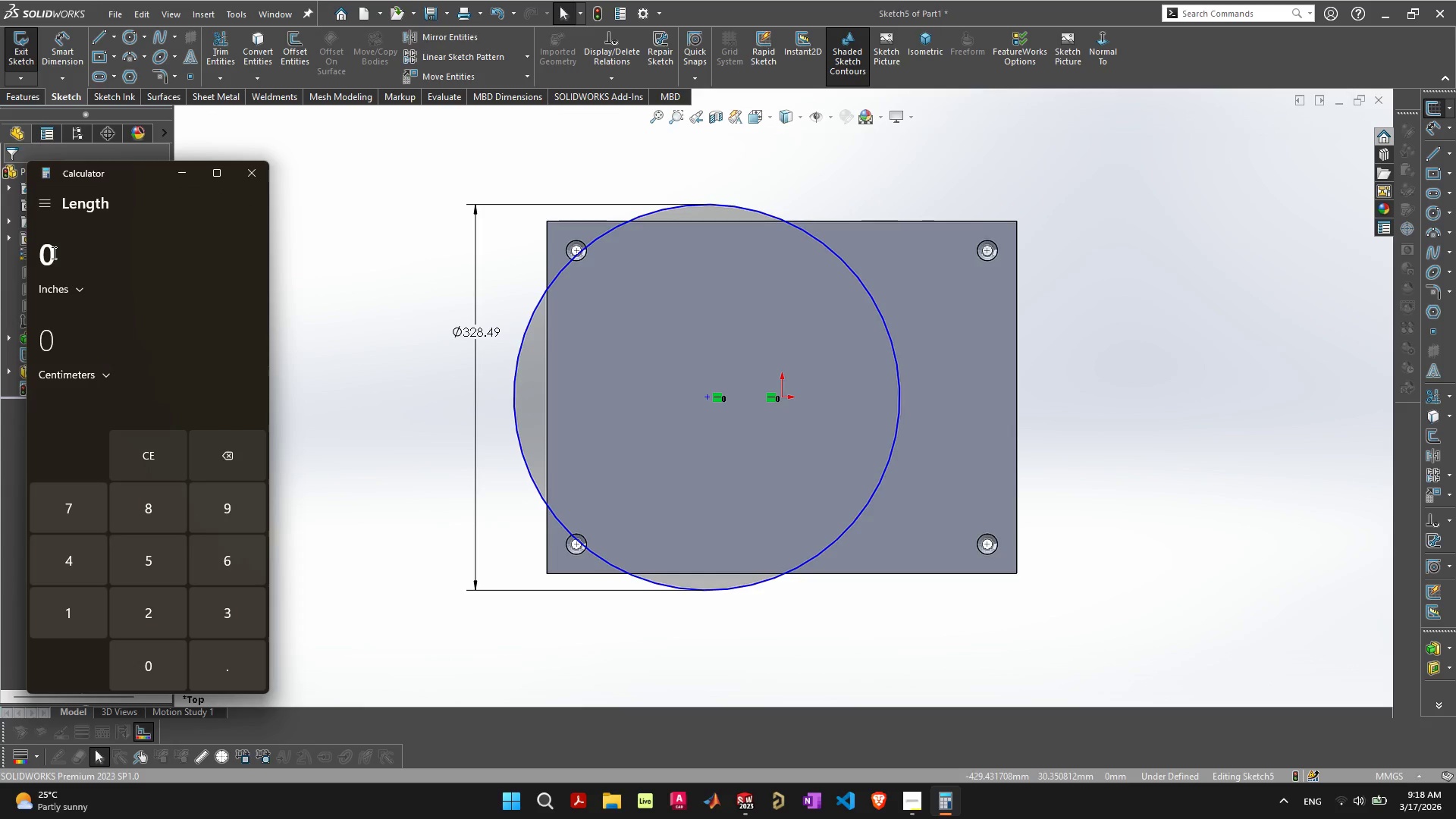 
type(12)
 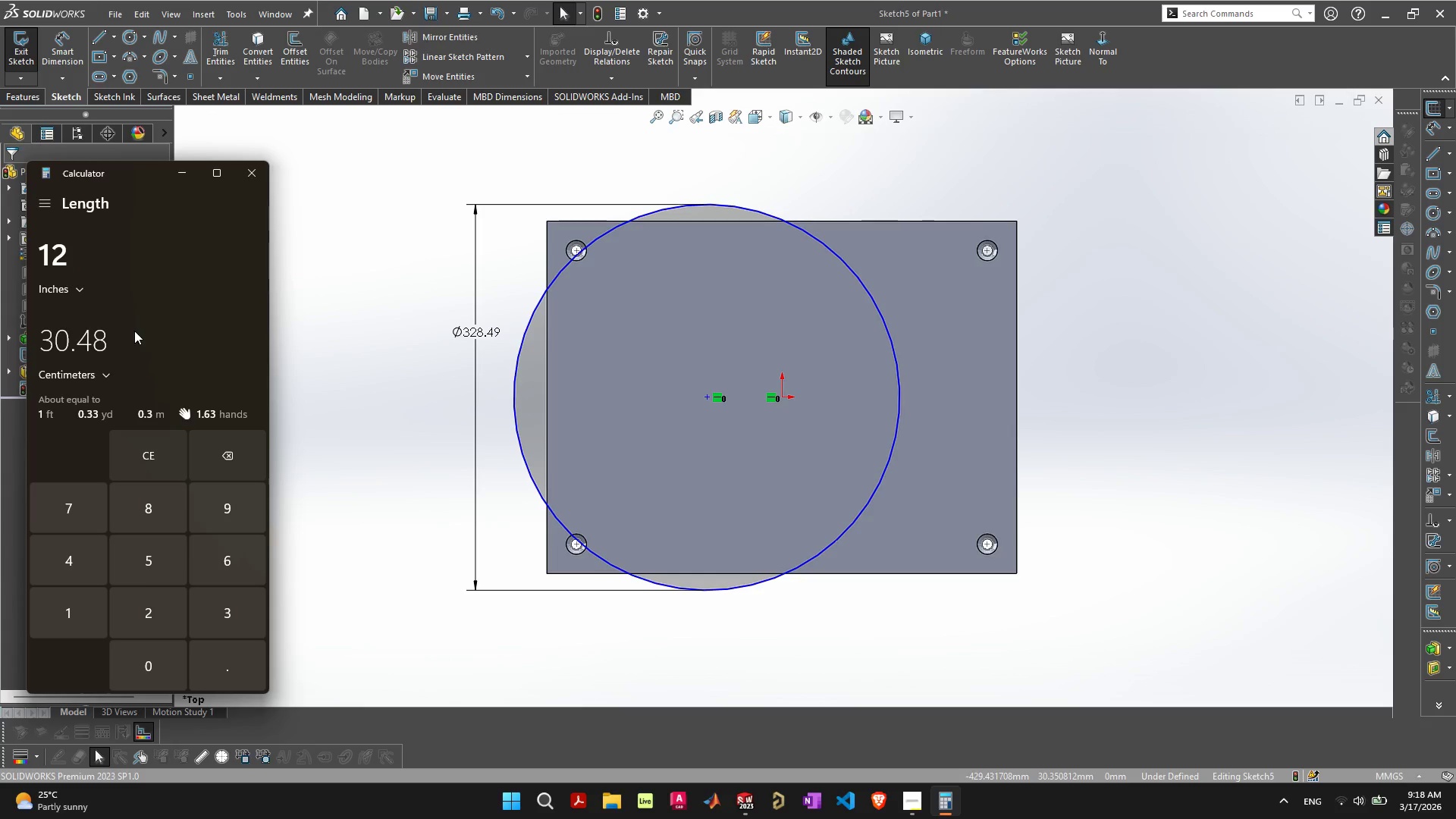 
wait(6.36)
 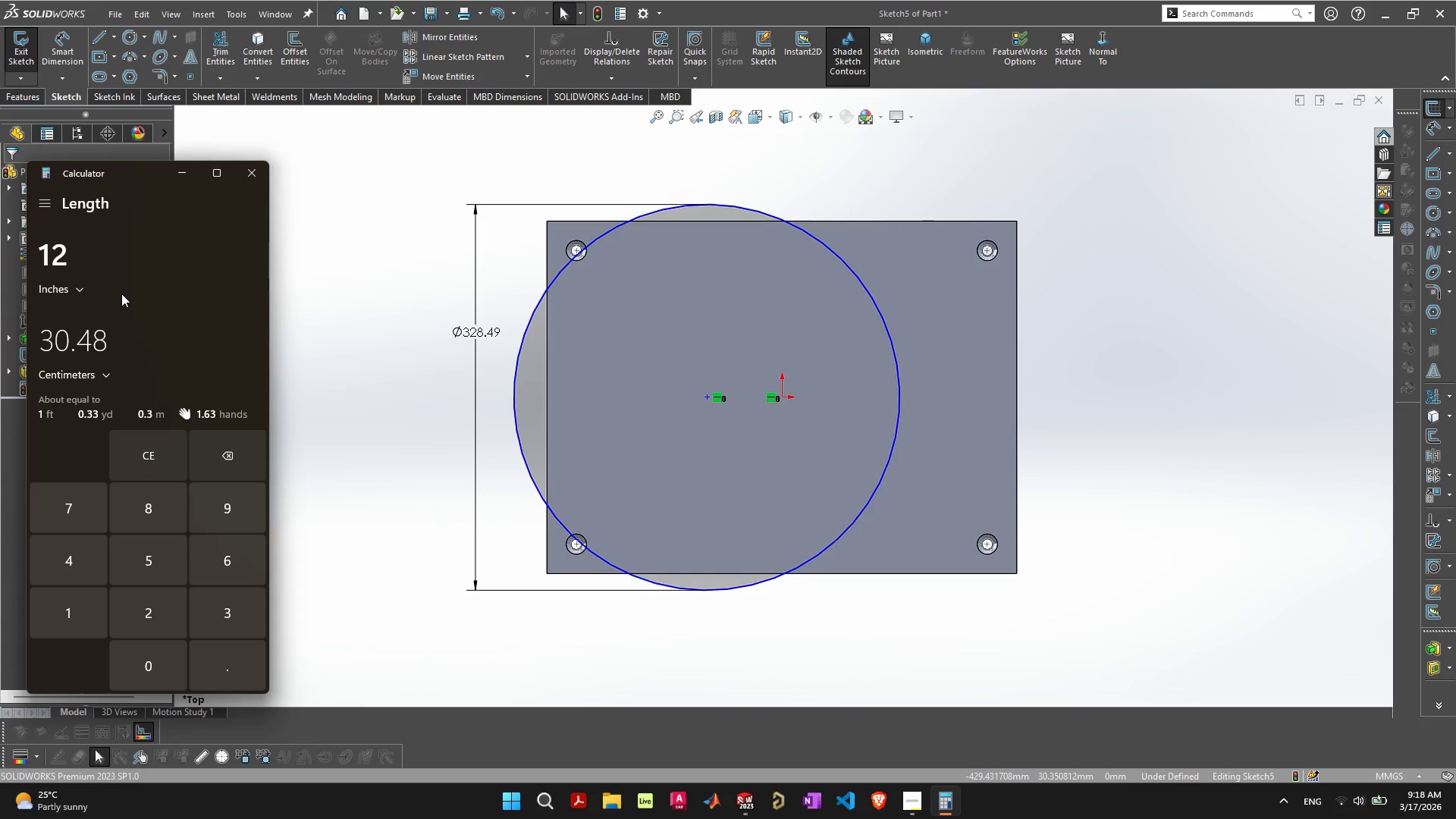 
double_click([480, 331])
 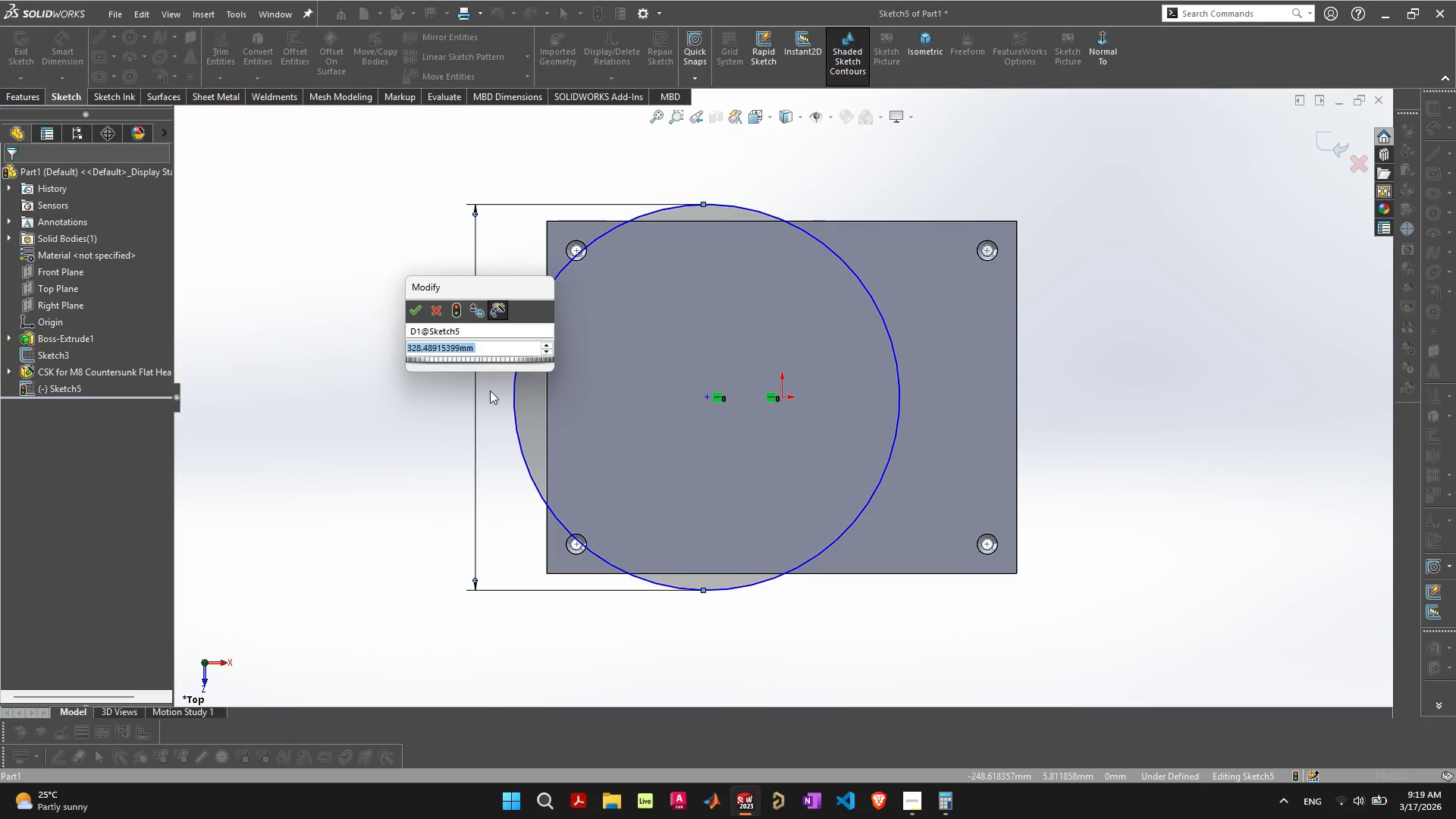 
type(30.48)
 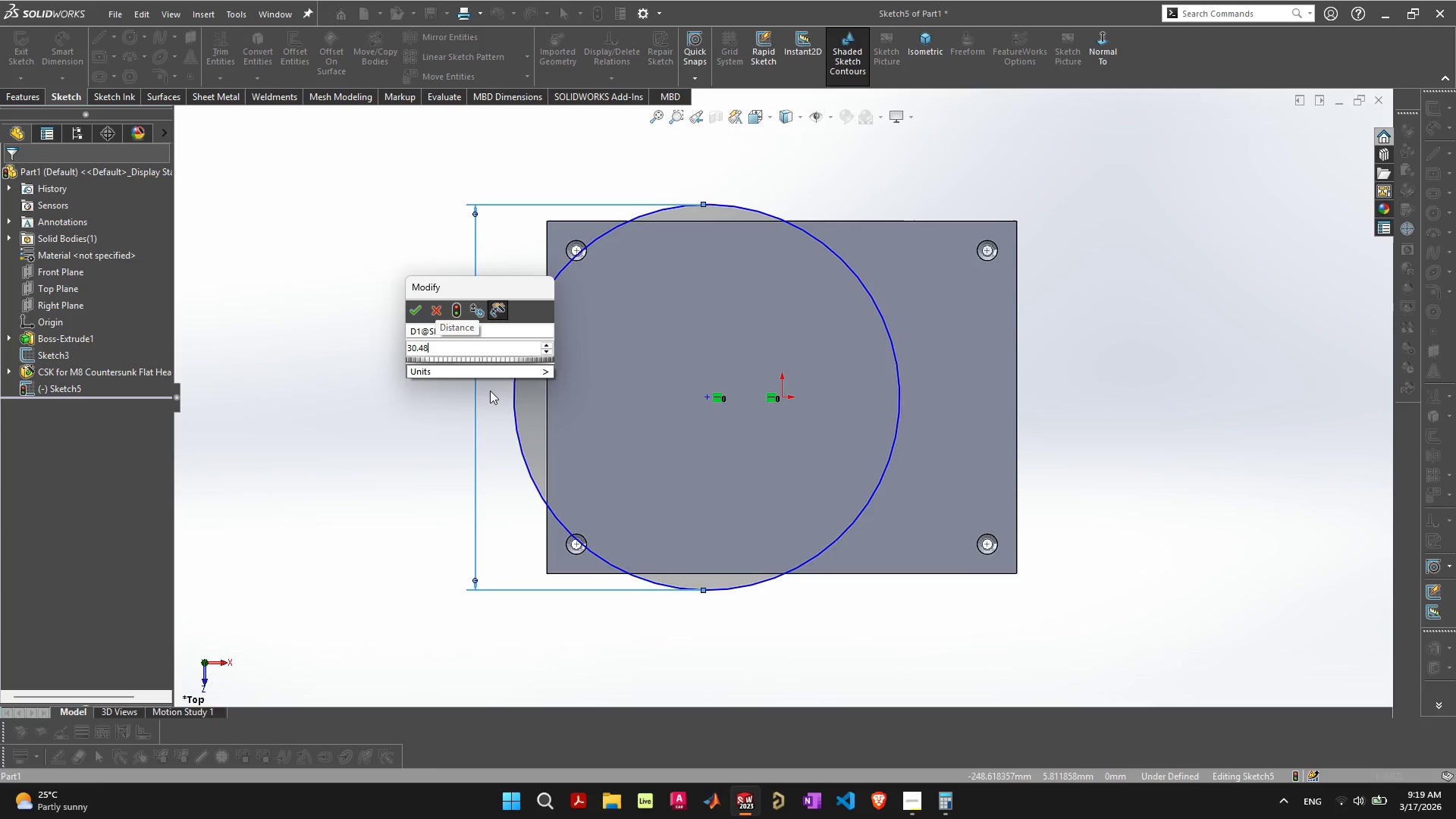 
key(Enter)
 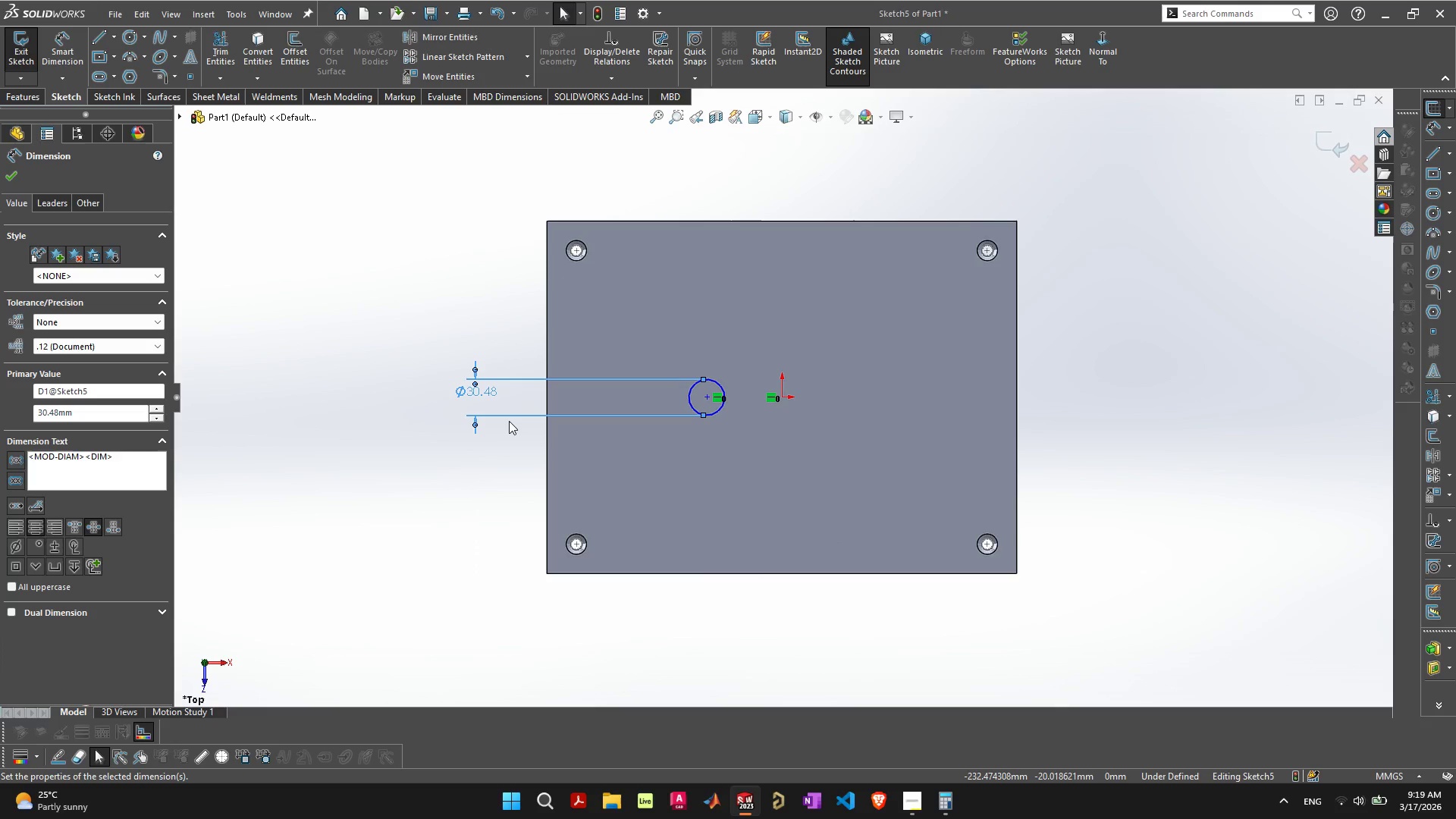 
hold_key(key=ControlLeft, duration=0.48)
 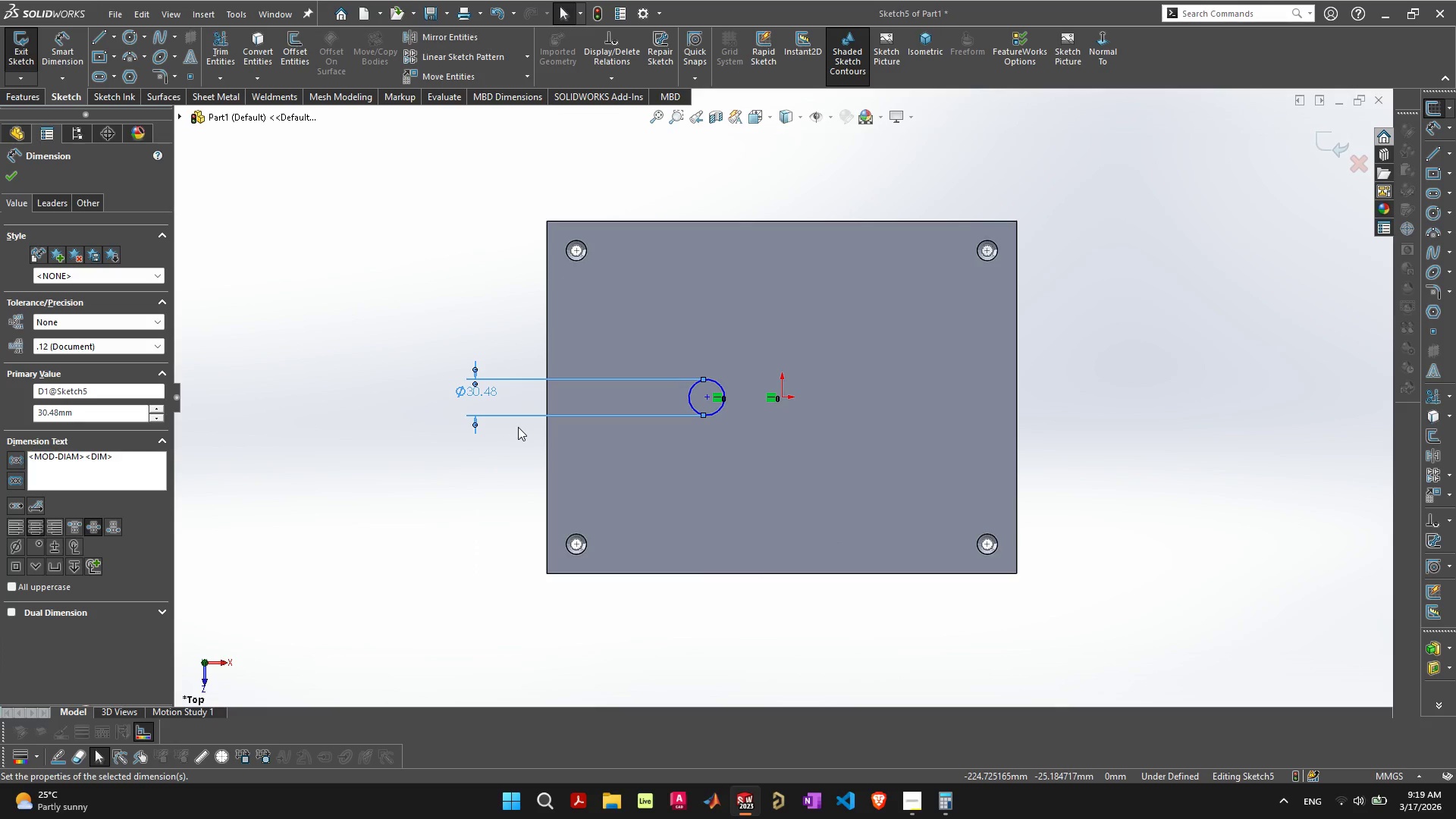 
key(Alt+AltLeft)
 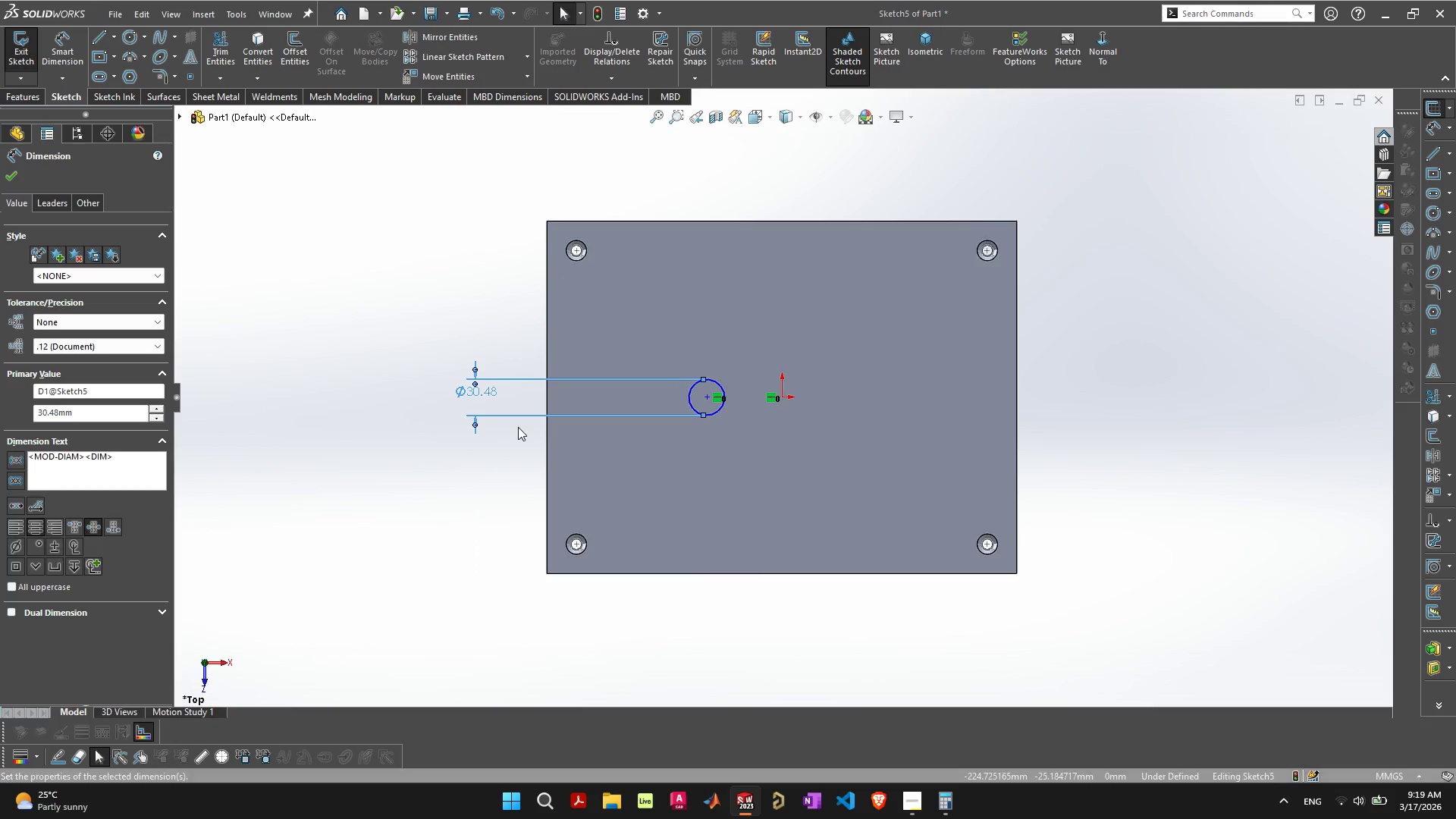 
key(Alt+Tab)
 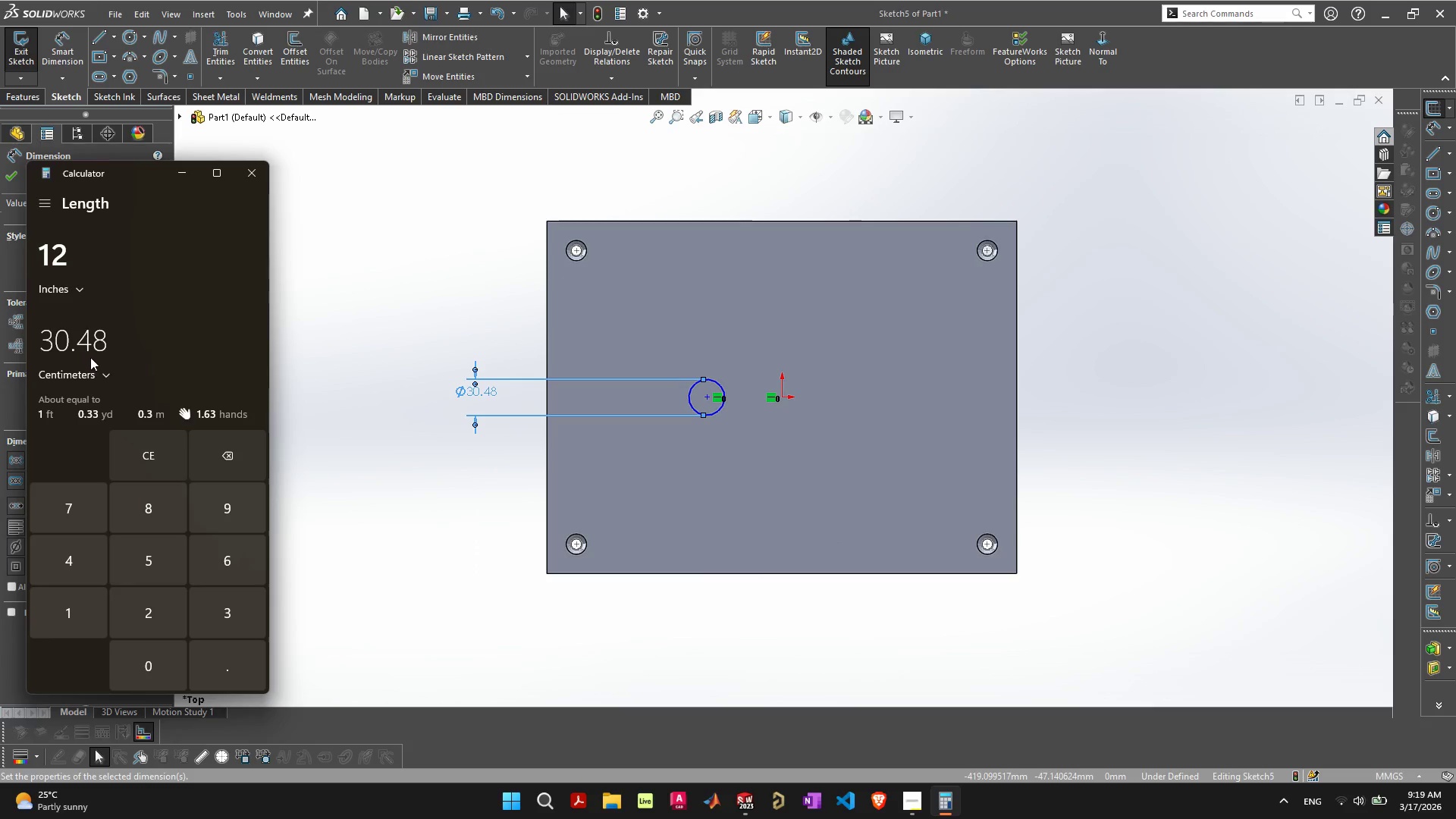 
left_click([107, 376])
 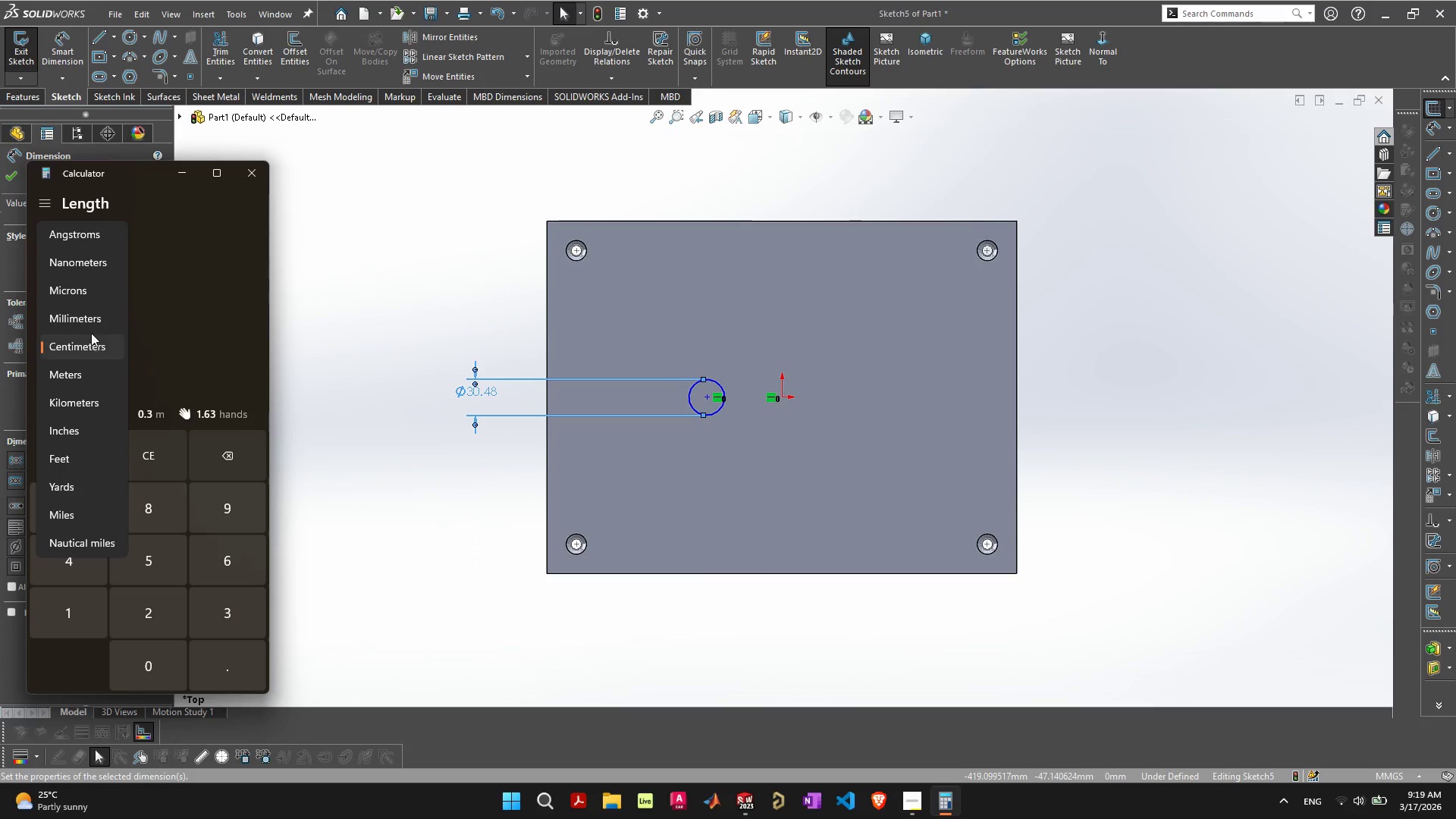 
left_click([96, 316])
 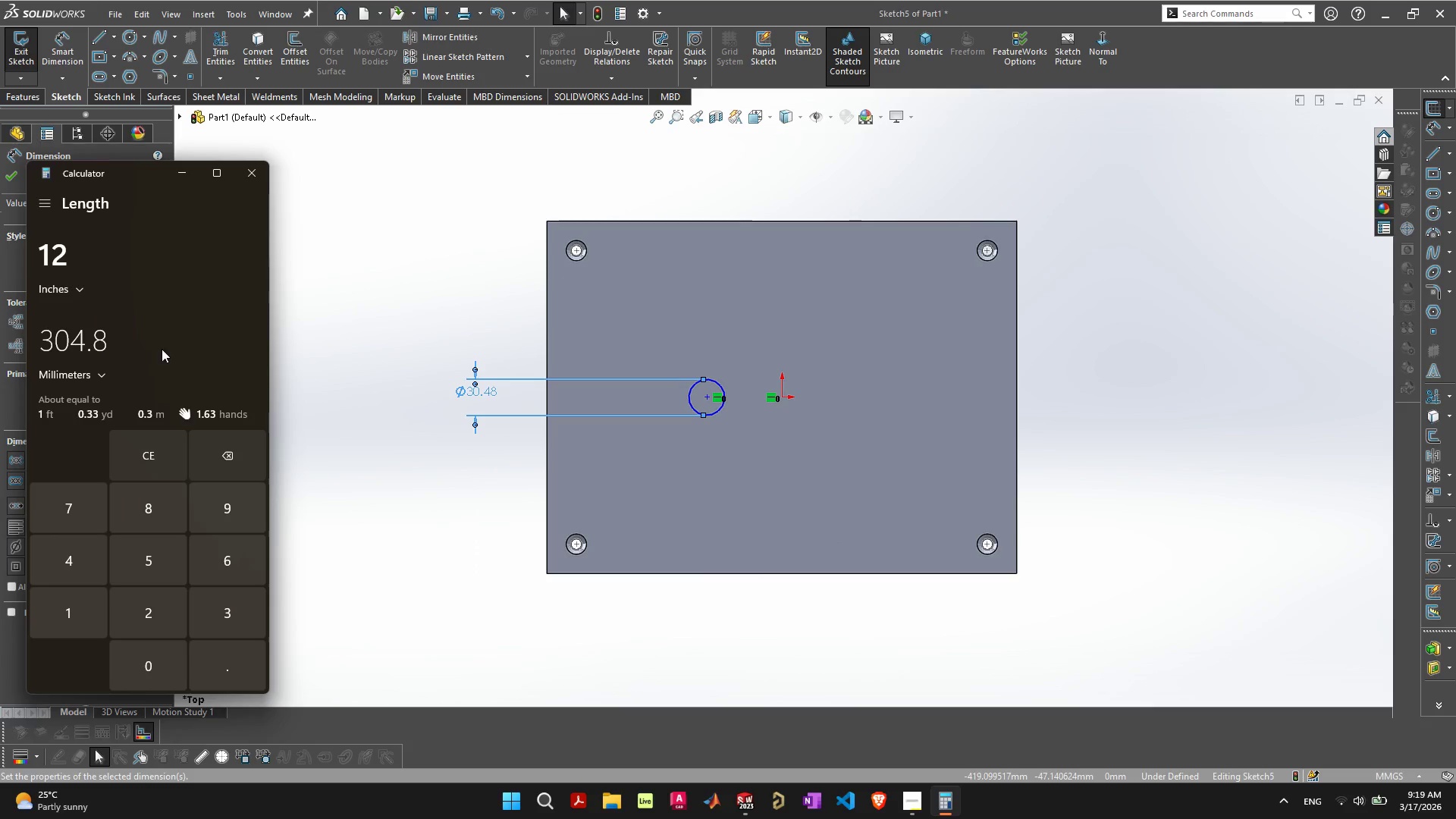 
left_click([168, 345])
 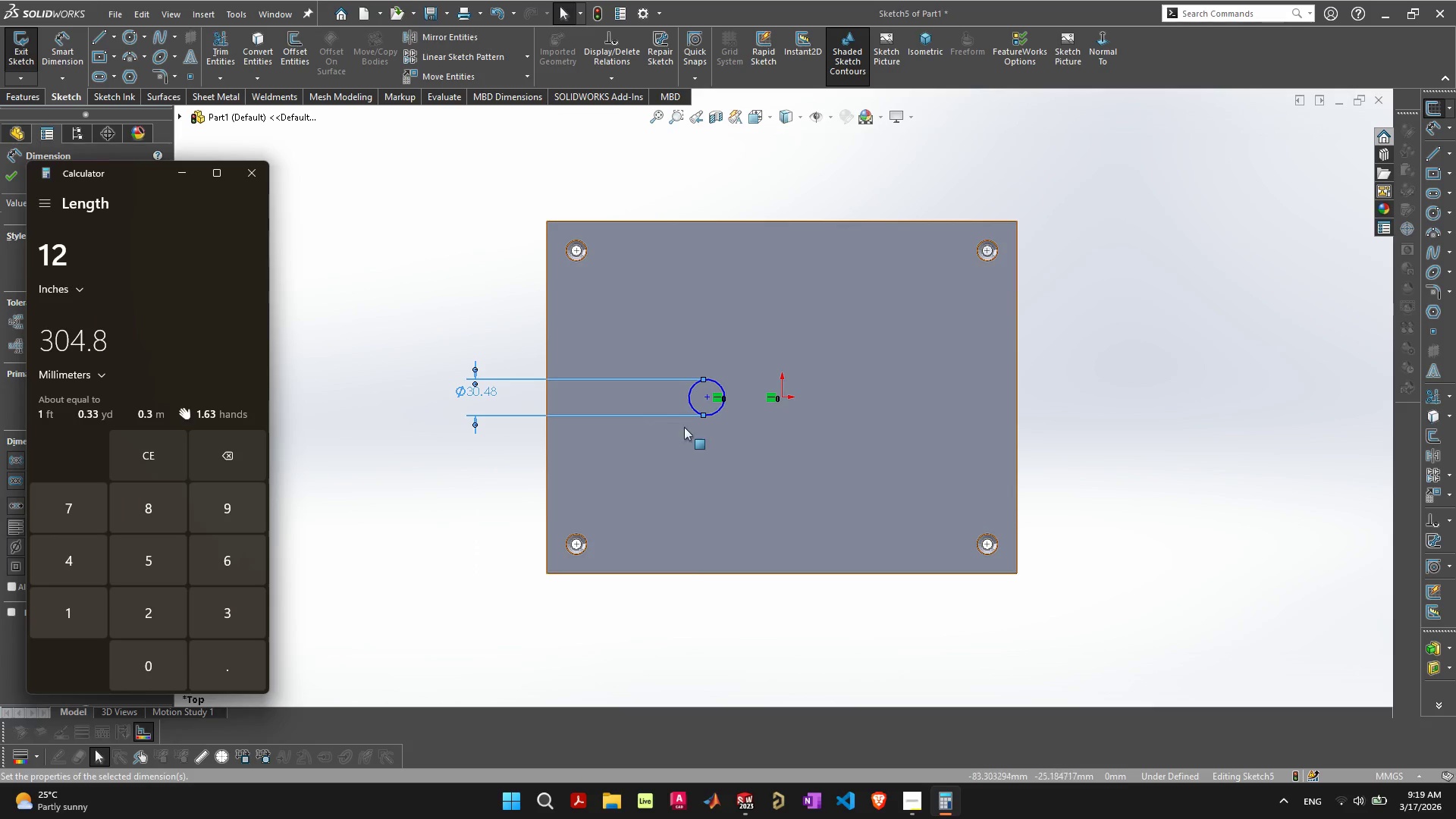 
left_click([684, 497])
 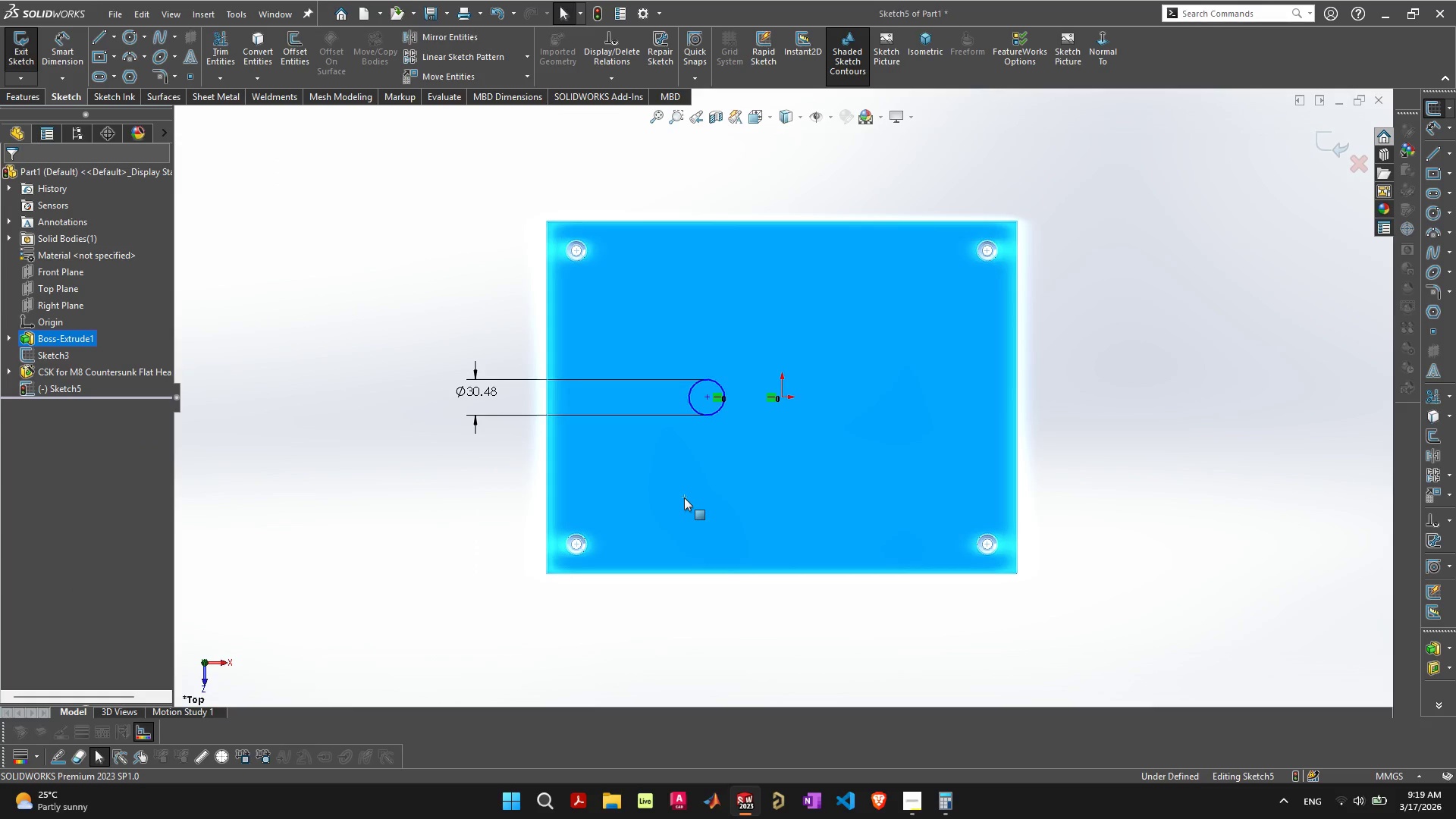 
key(Control+Z)
 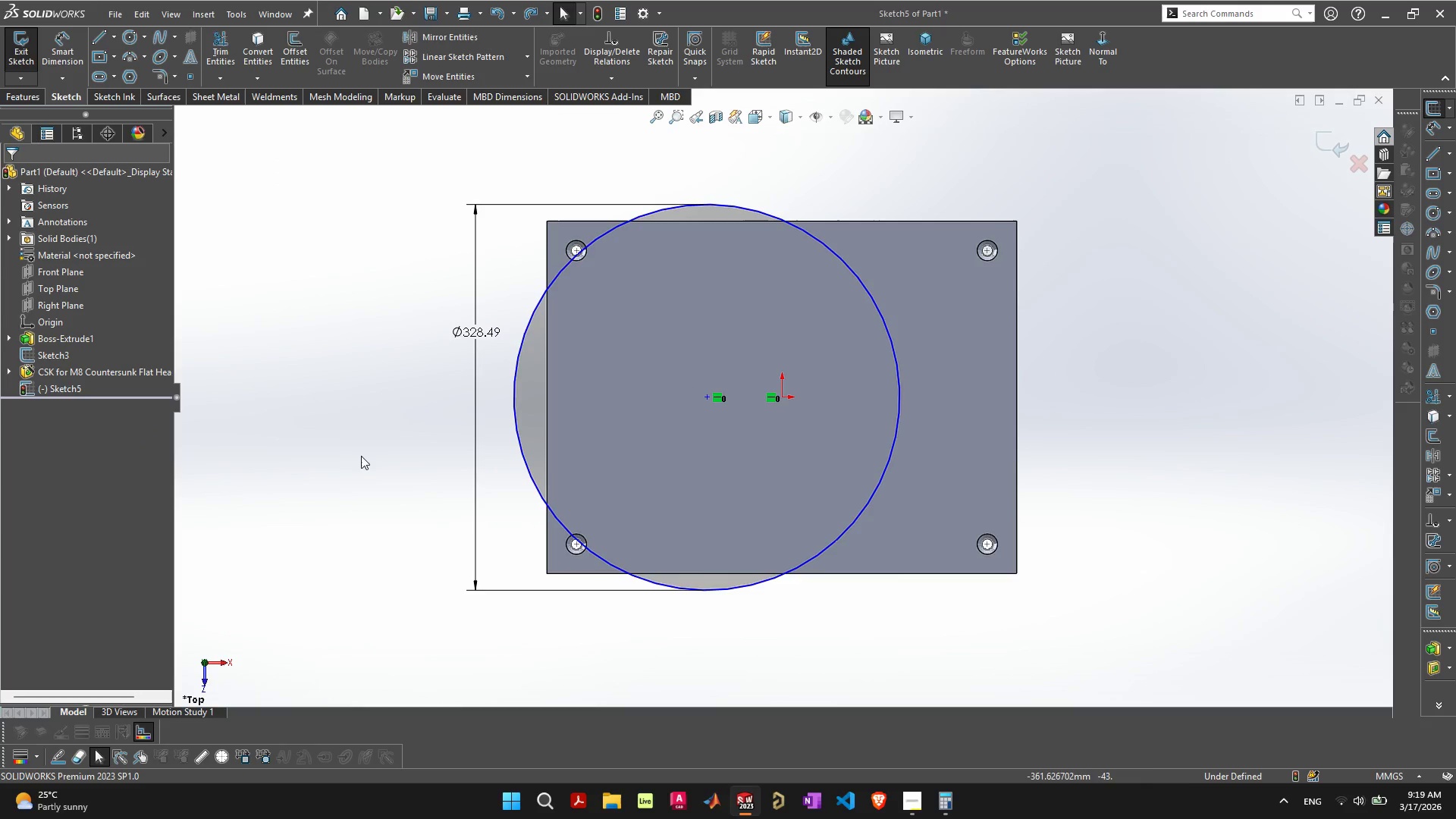 
left_click([347, 431])
 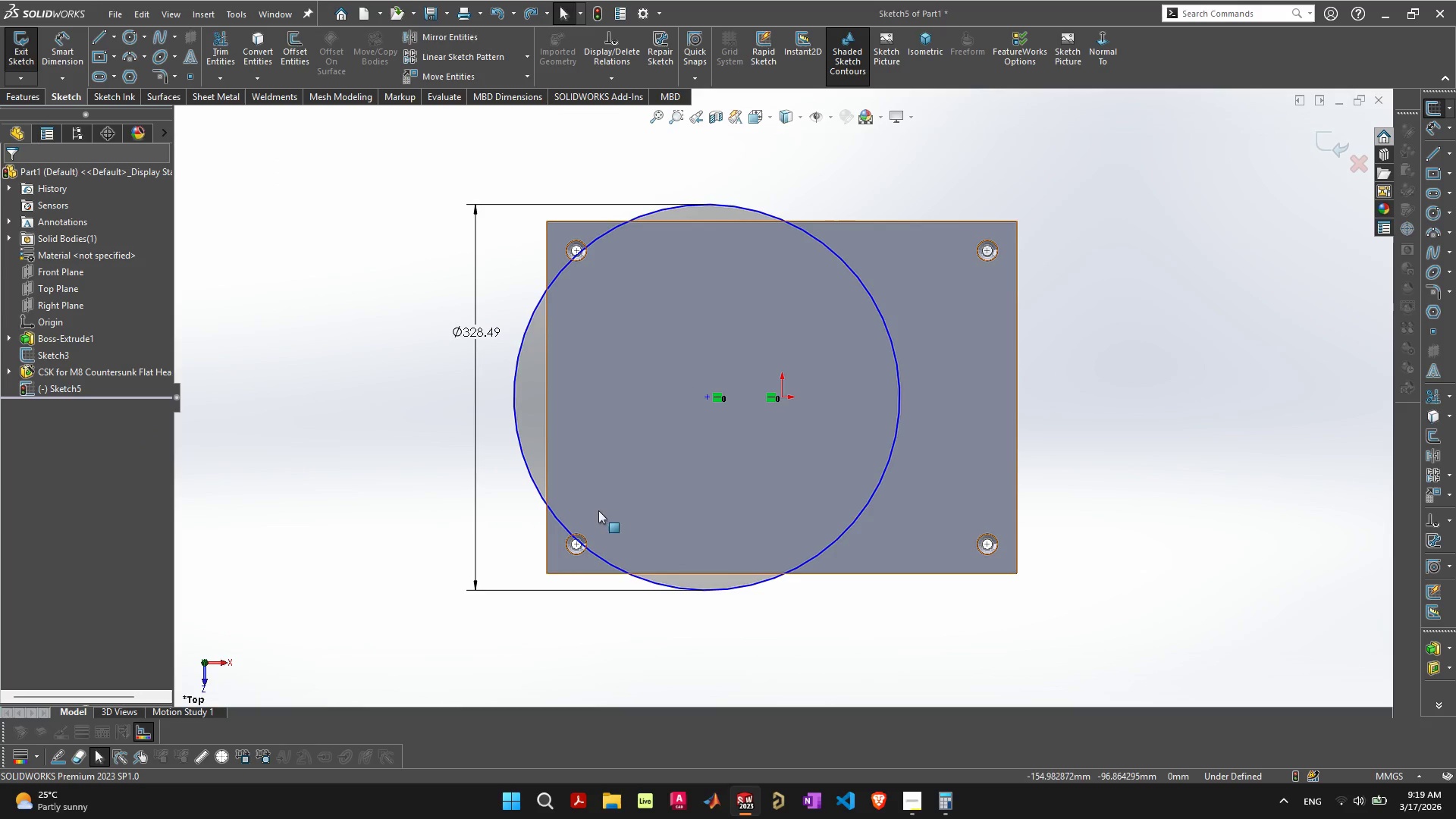 
mouse_move([902, 538])
 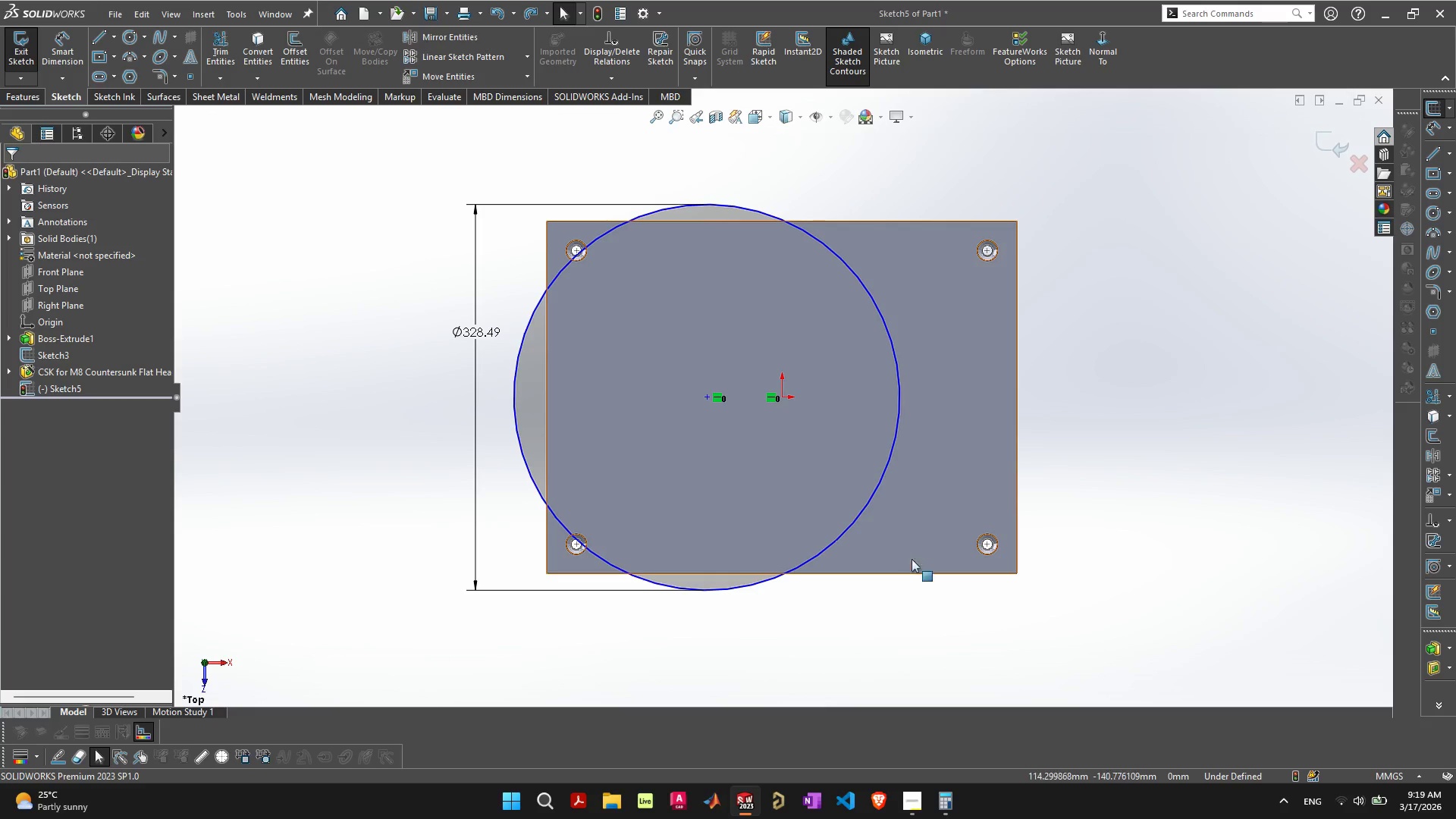 
mouse_move([939, 578])
 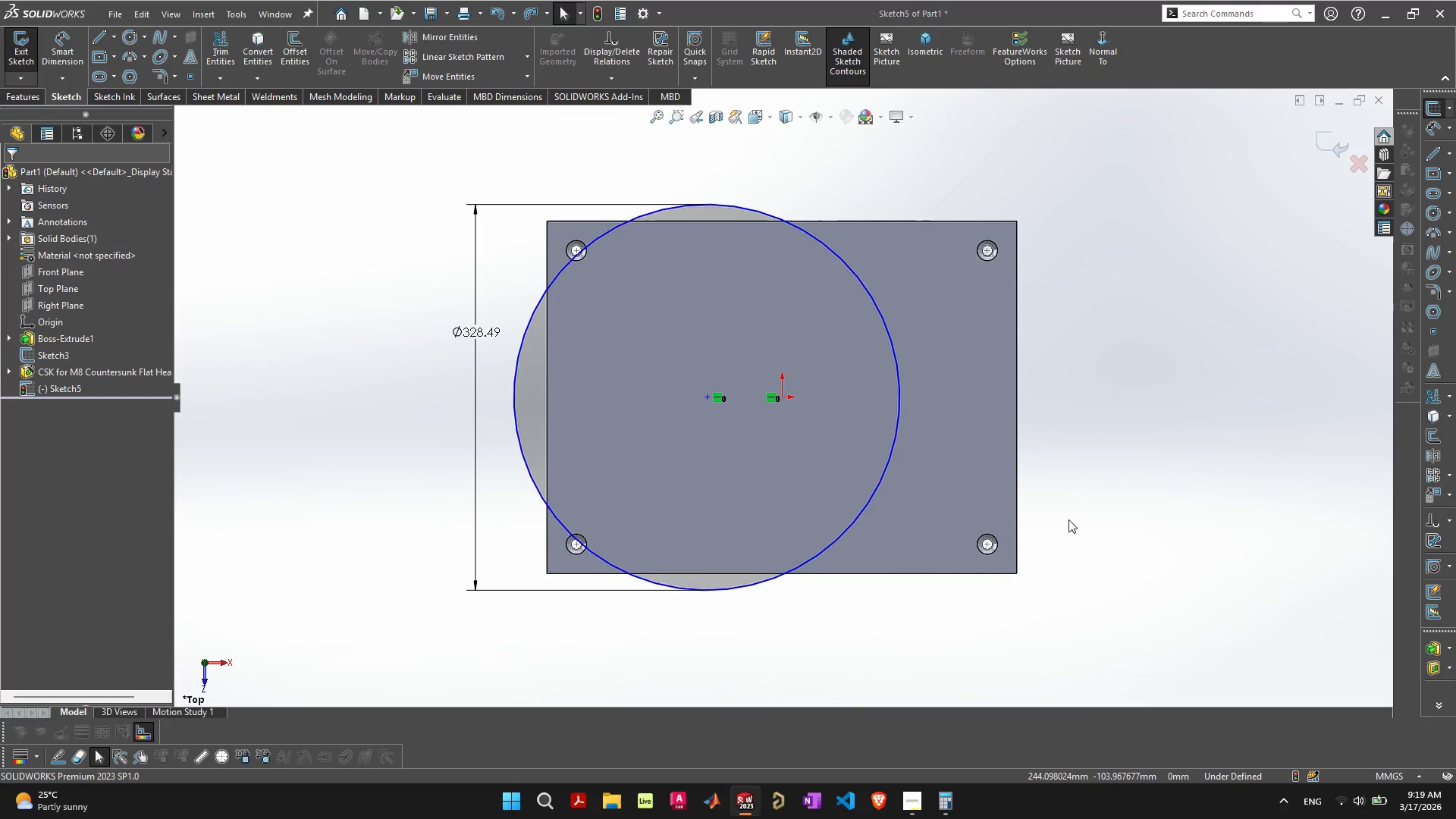 
wait(6.44)
 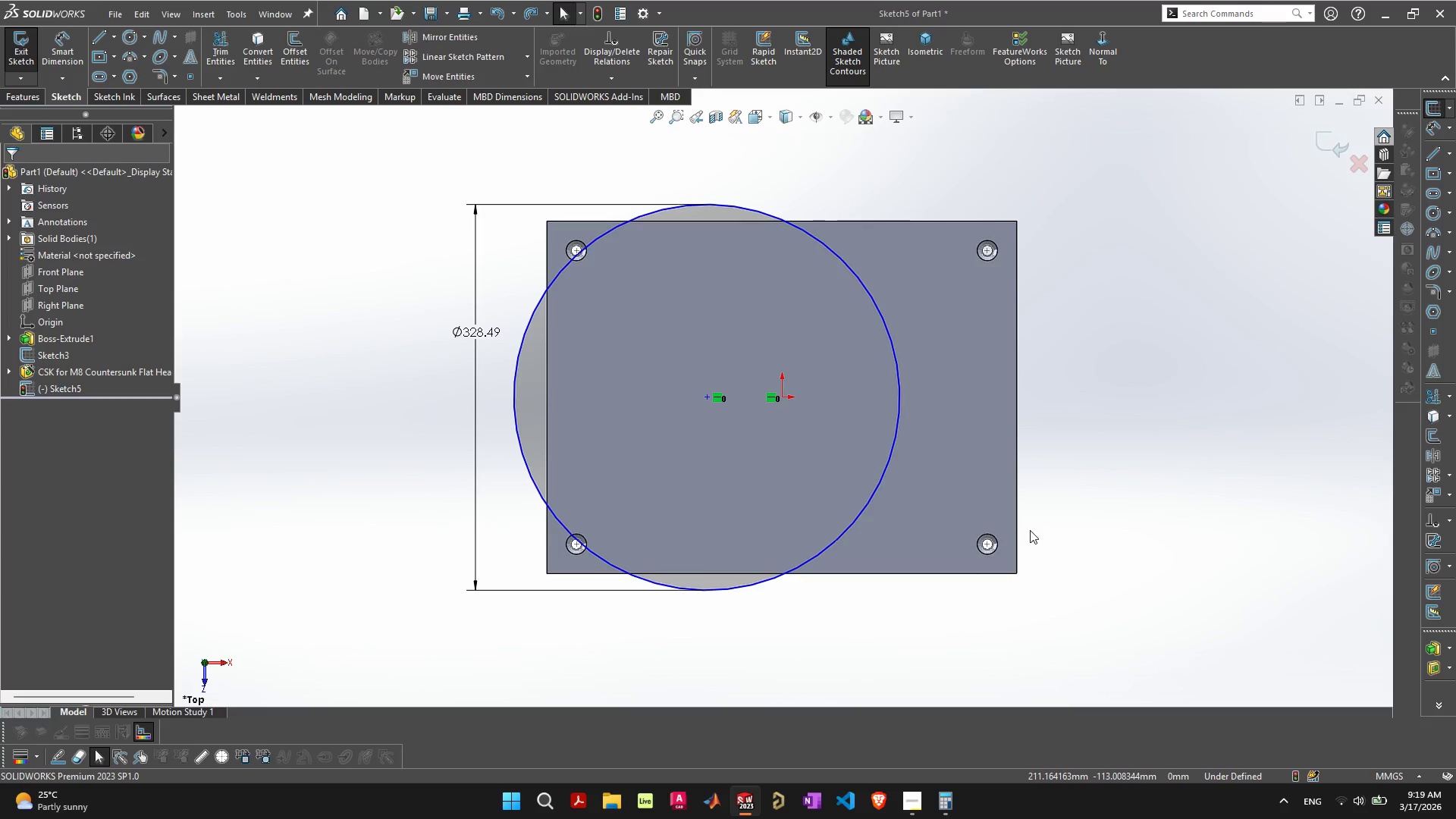 
left_click([1068, 519])
 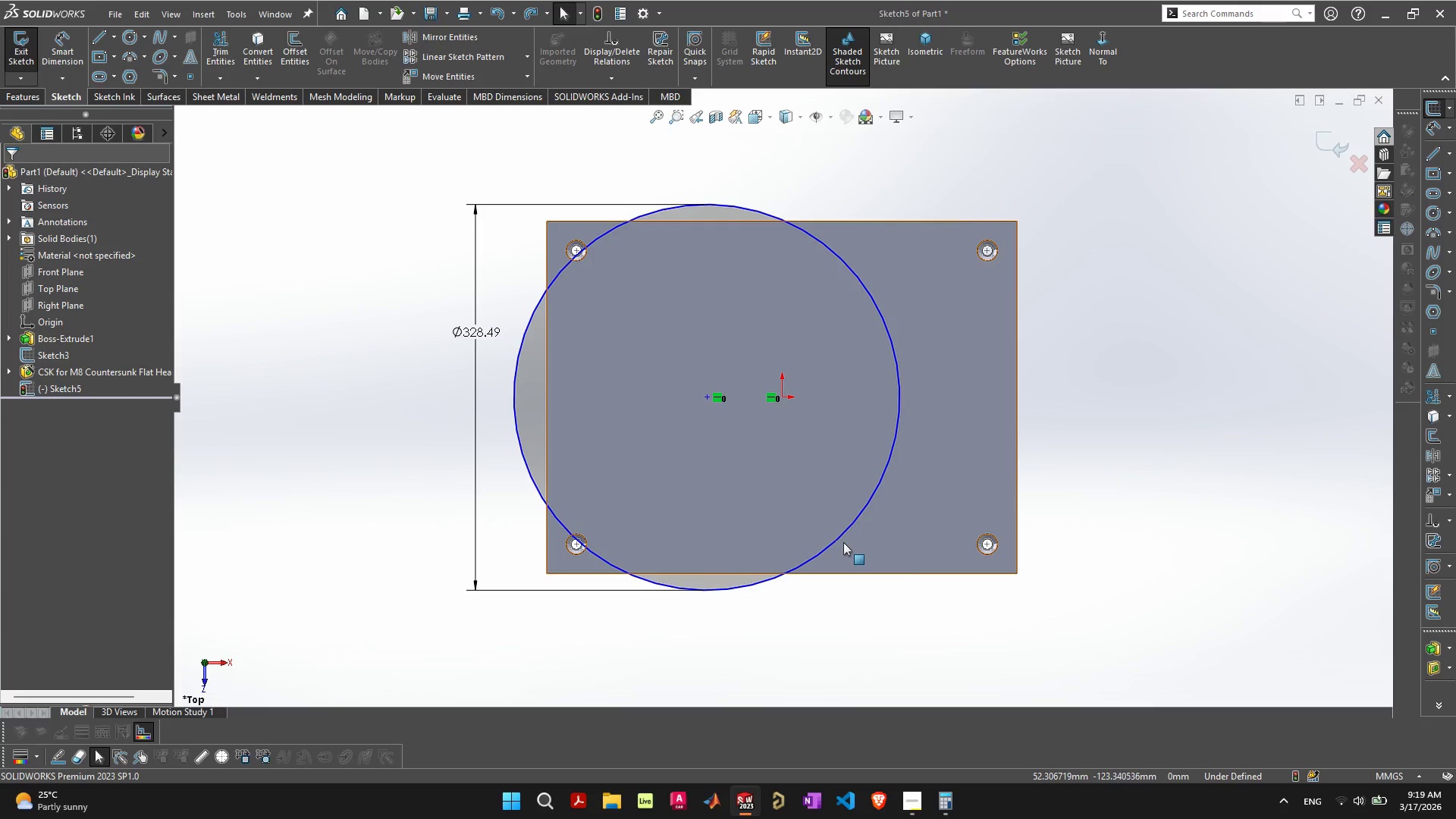 
left_click([840, 536])
 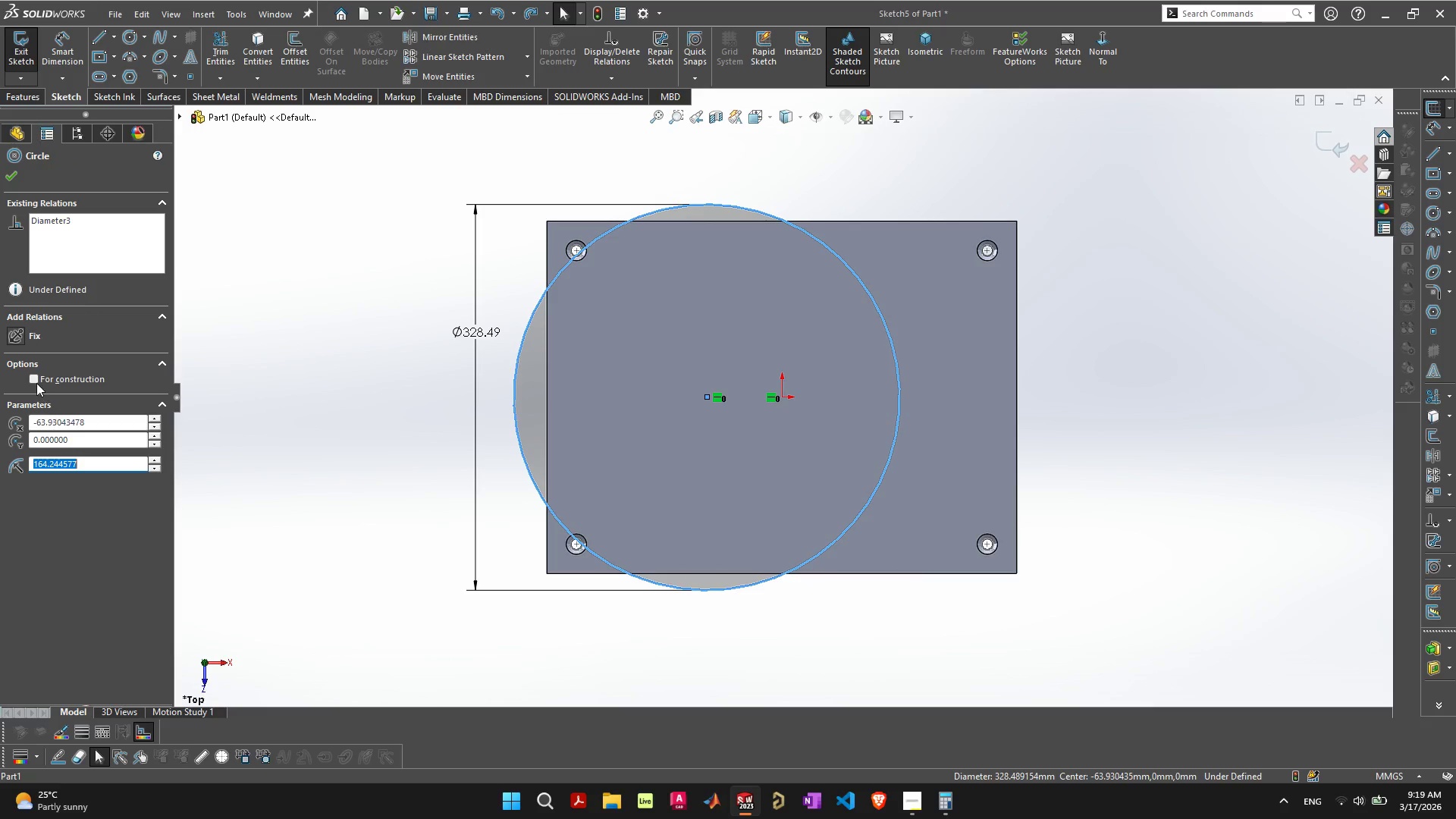 
left_click([35, 380])
 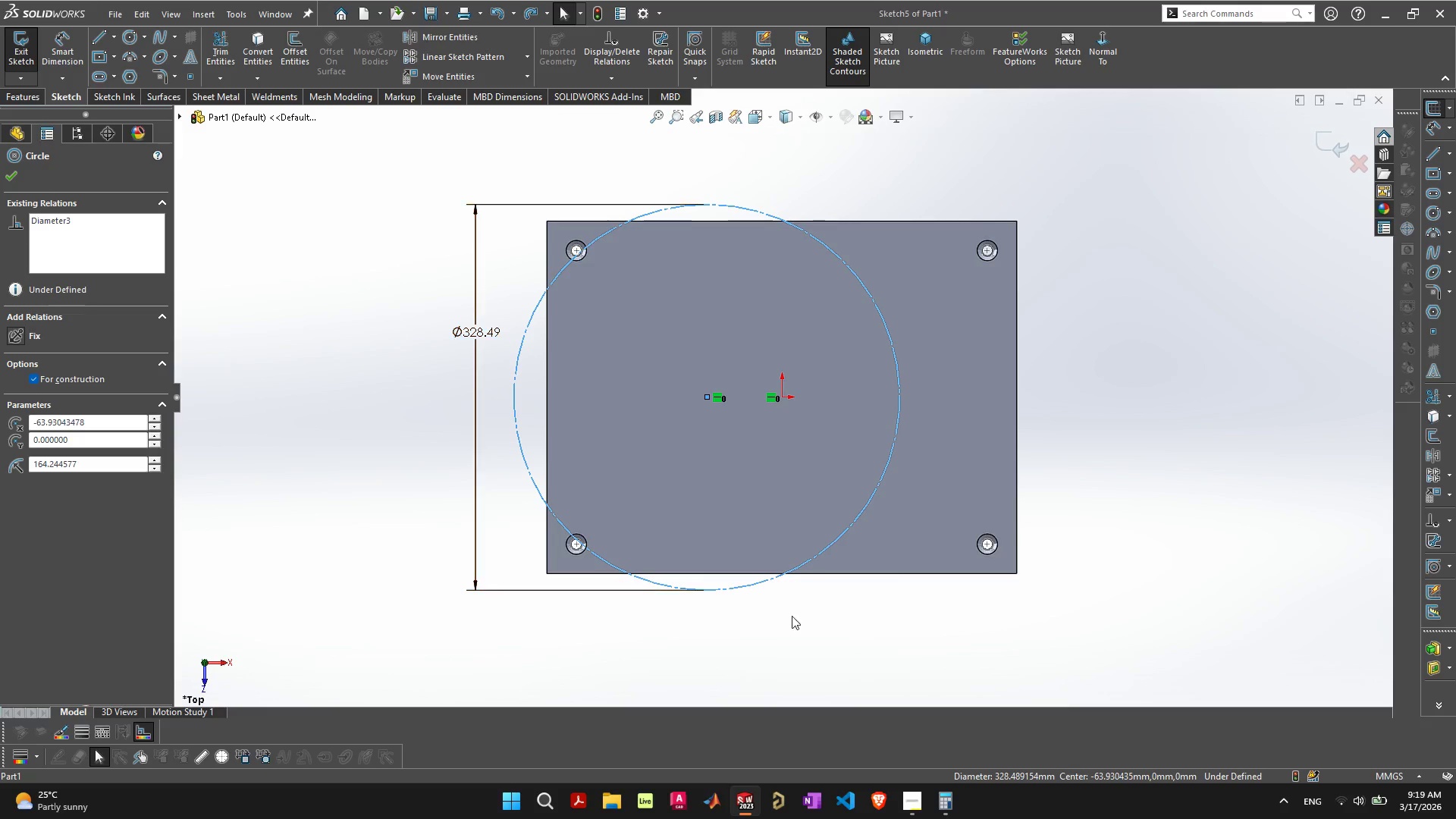 
left_click([875, 635])
 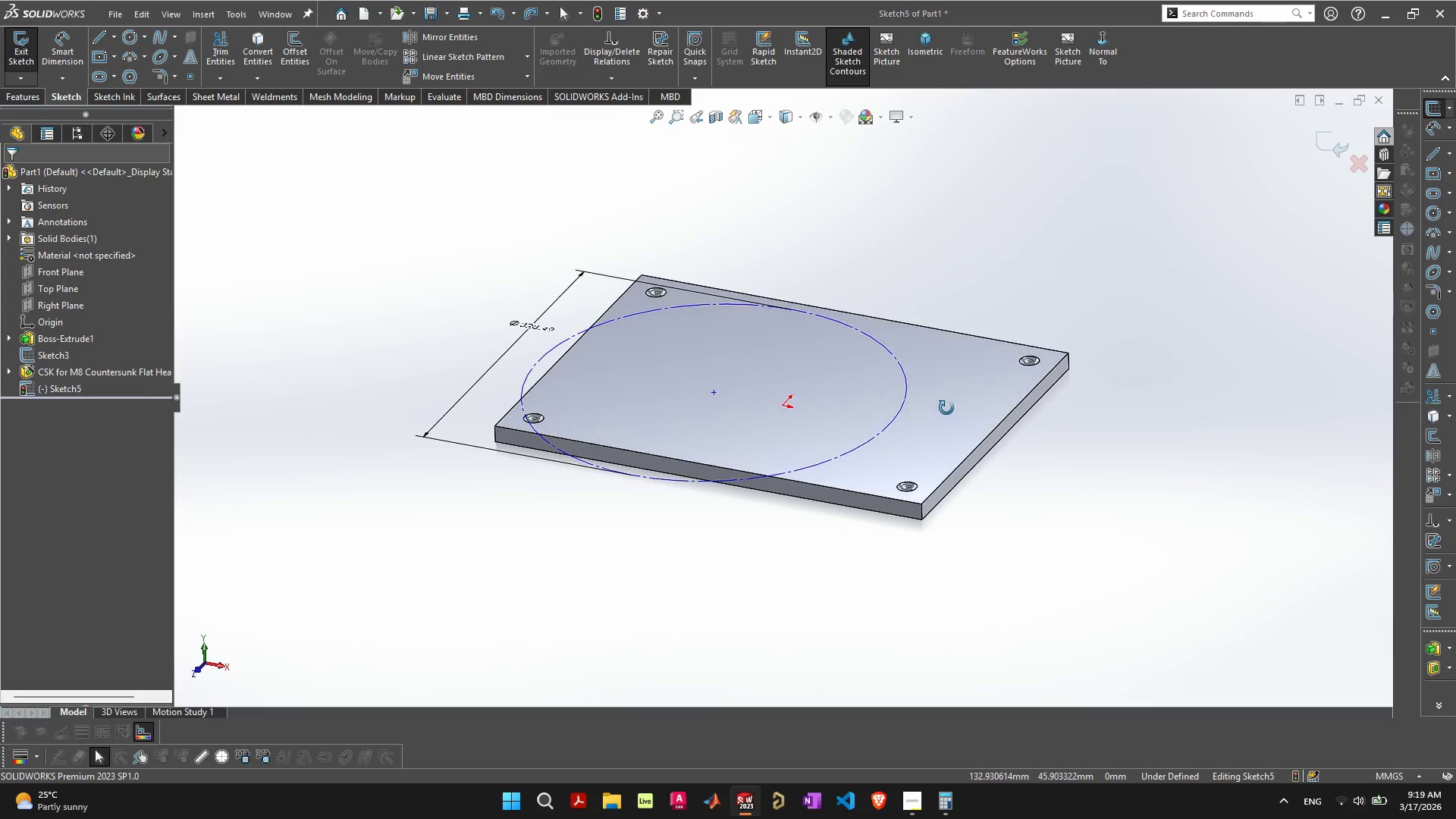 
wait(6.02)
 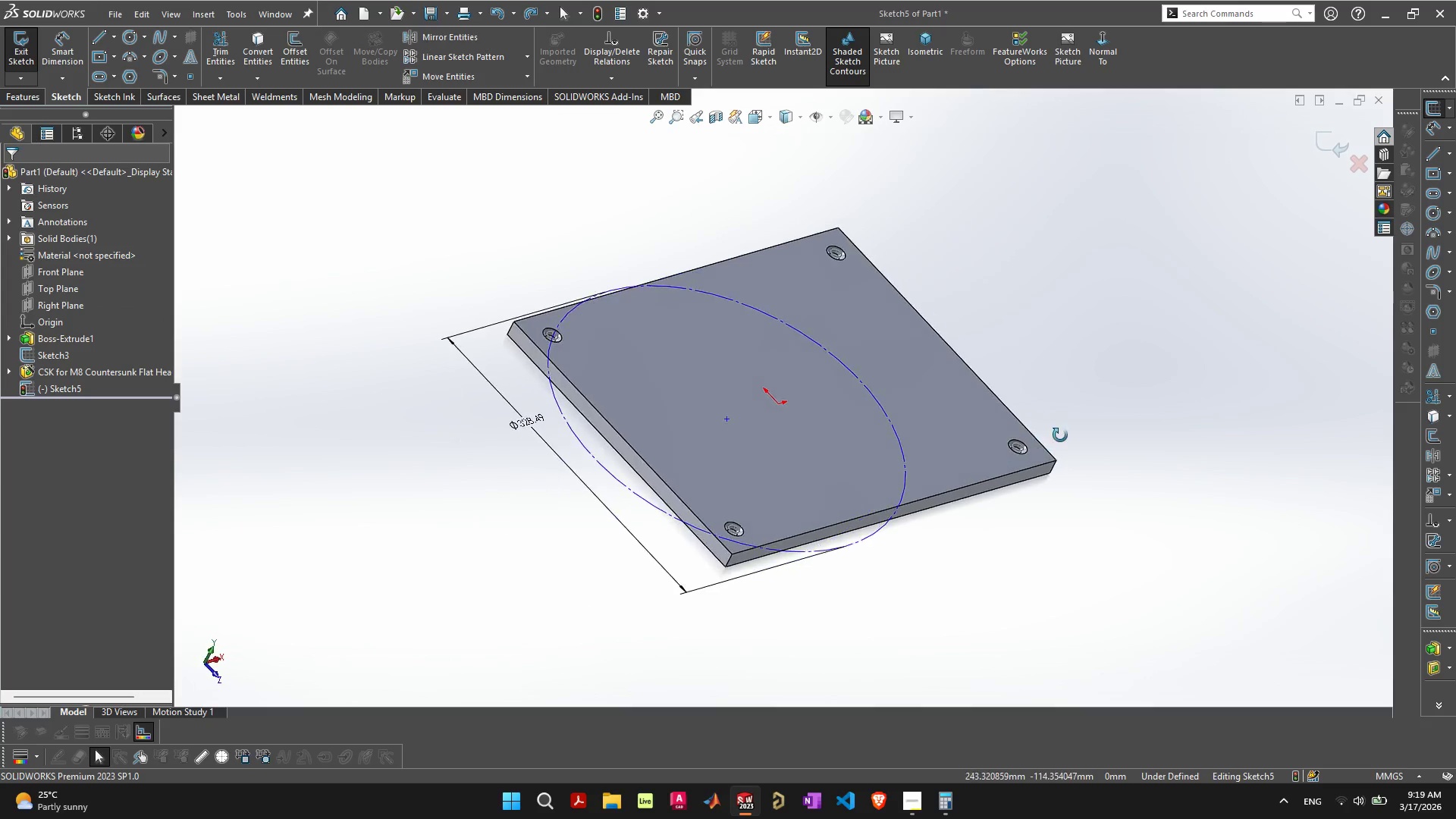 
scroll: coordinate [970, 454], scroll_direction: down, amount: 1.0
 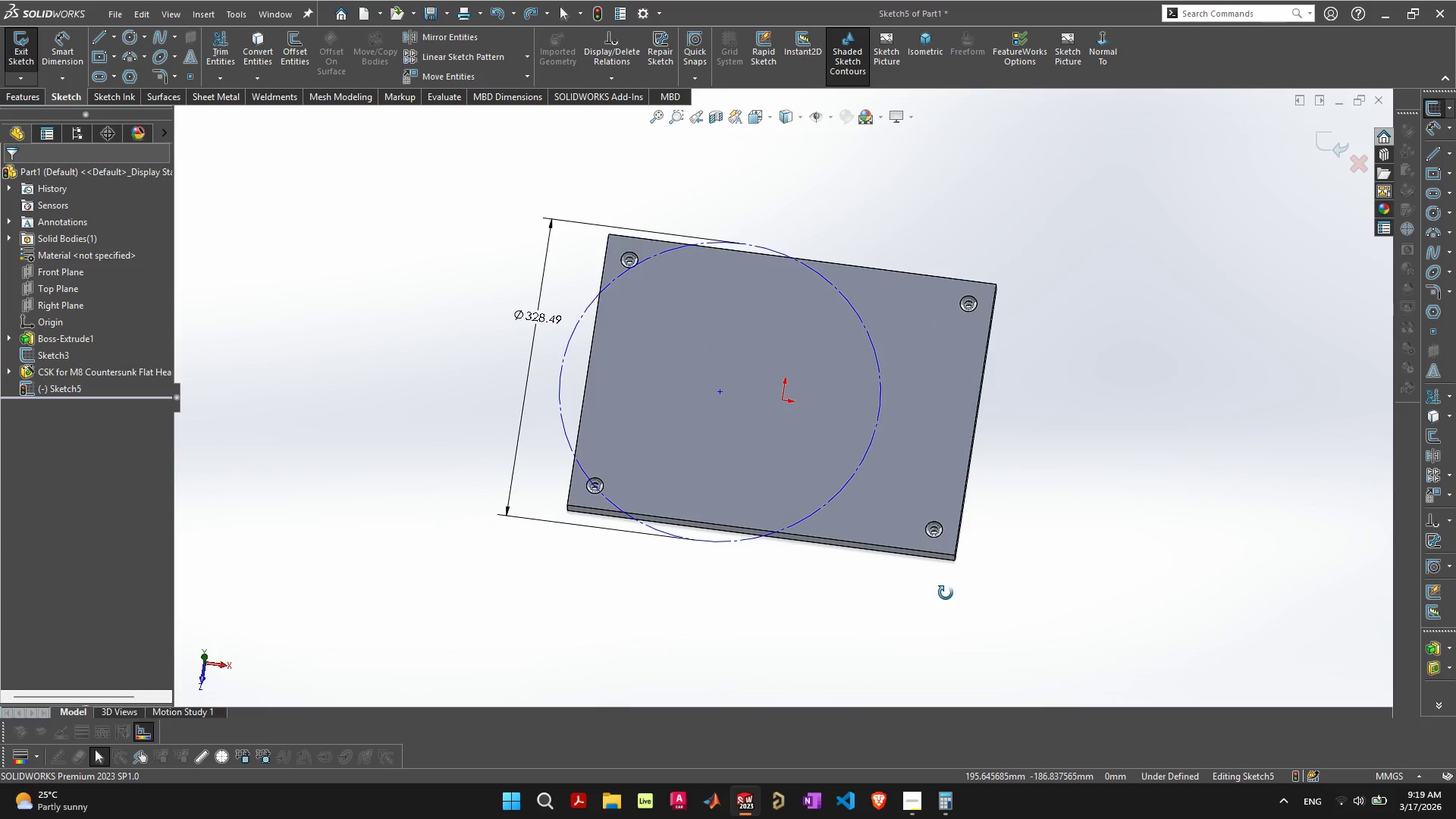 
wait(7.25)
 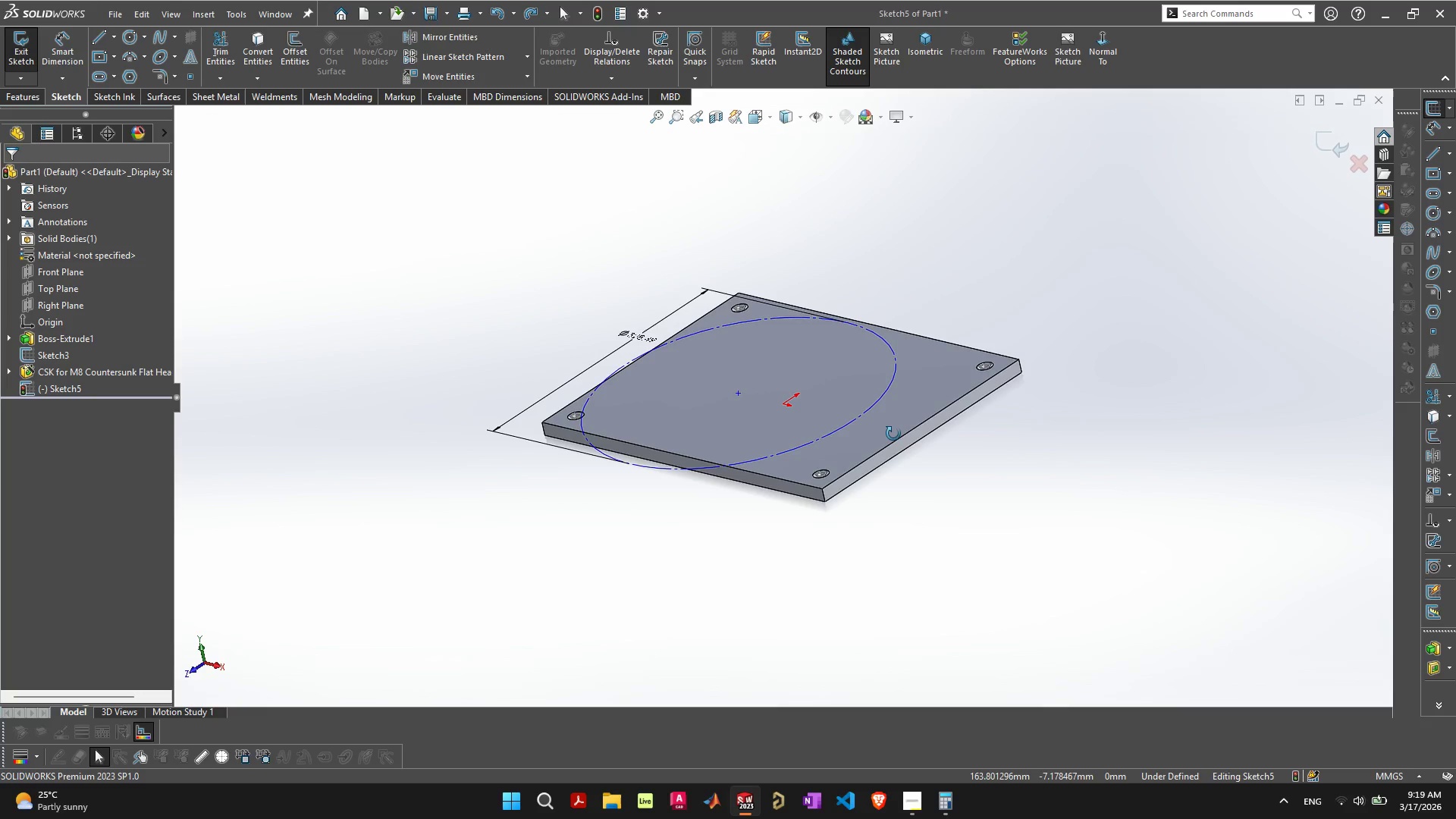 
mouse_move([755, 444])
 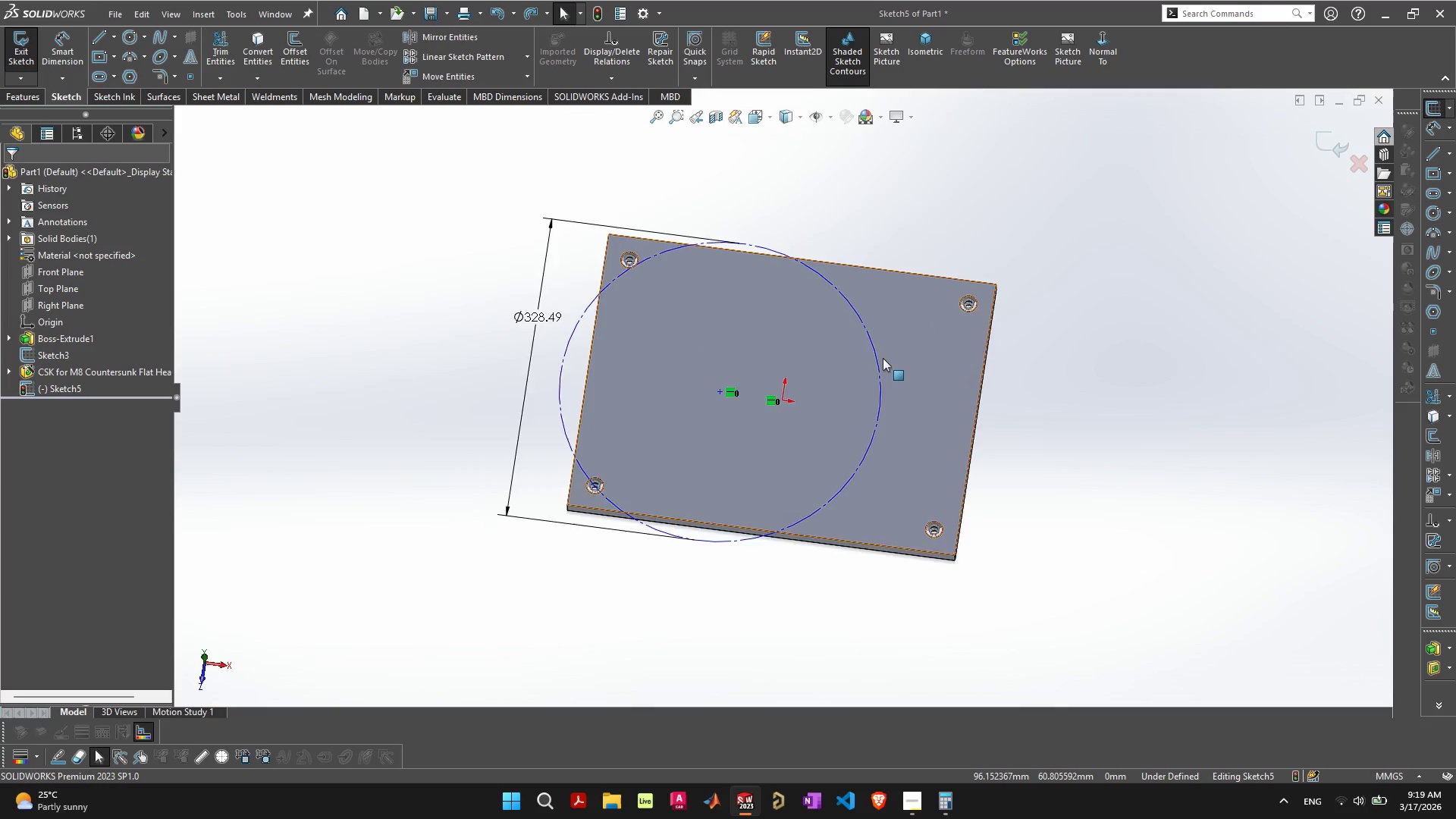 
scroll: coordinate [884, 357], scroll_direction: up, amount: 2.0
 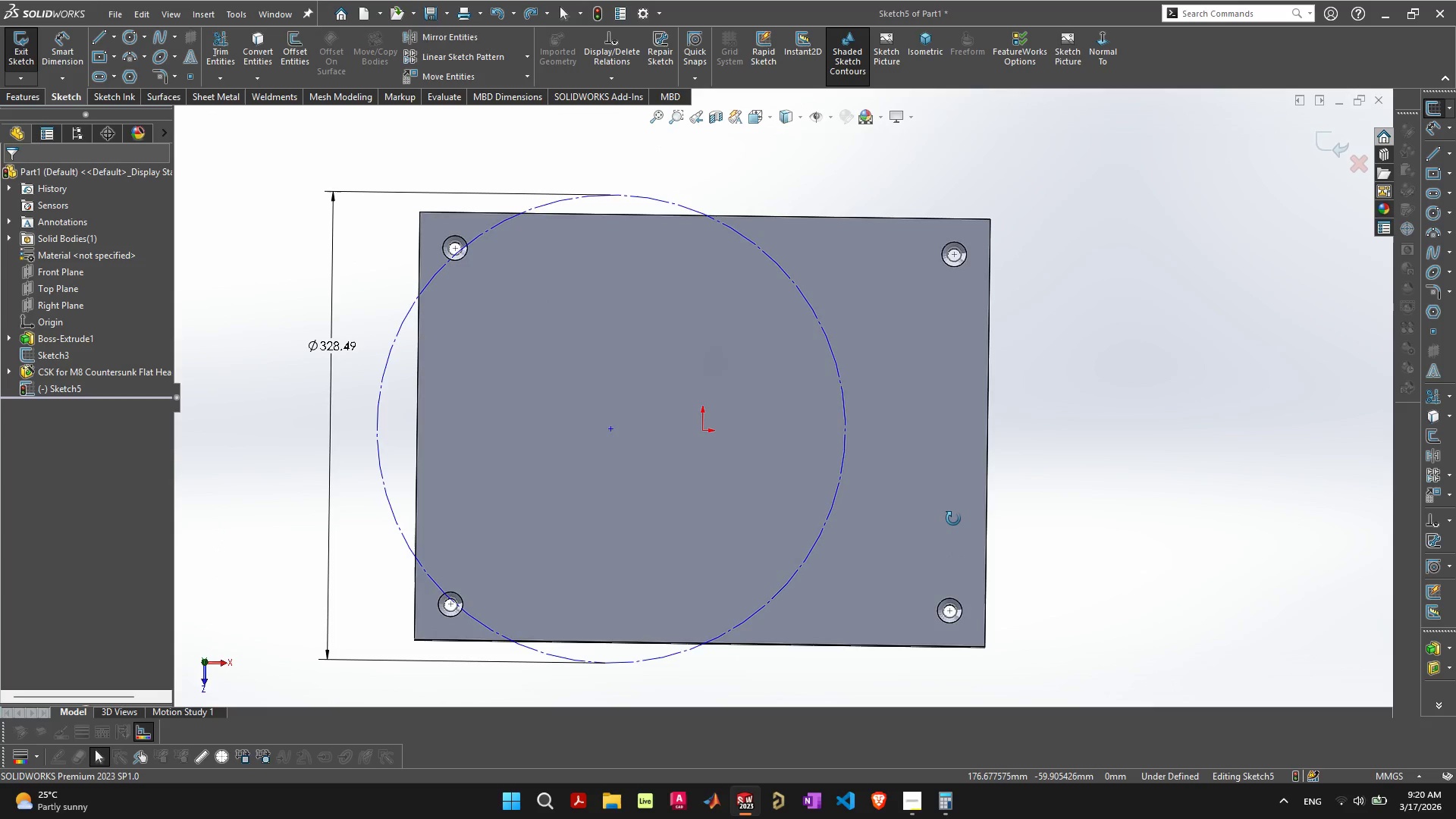 
wait(7.96)
 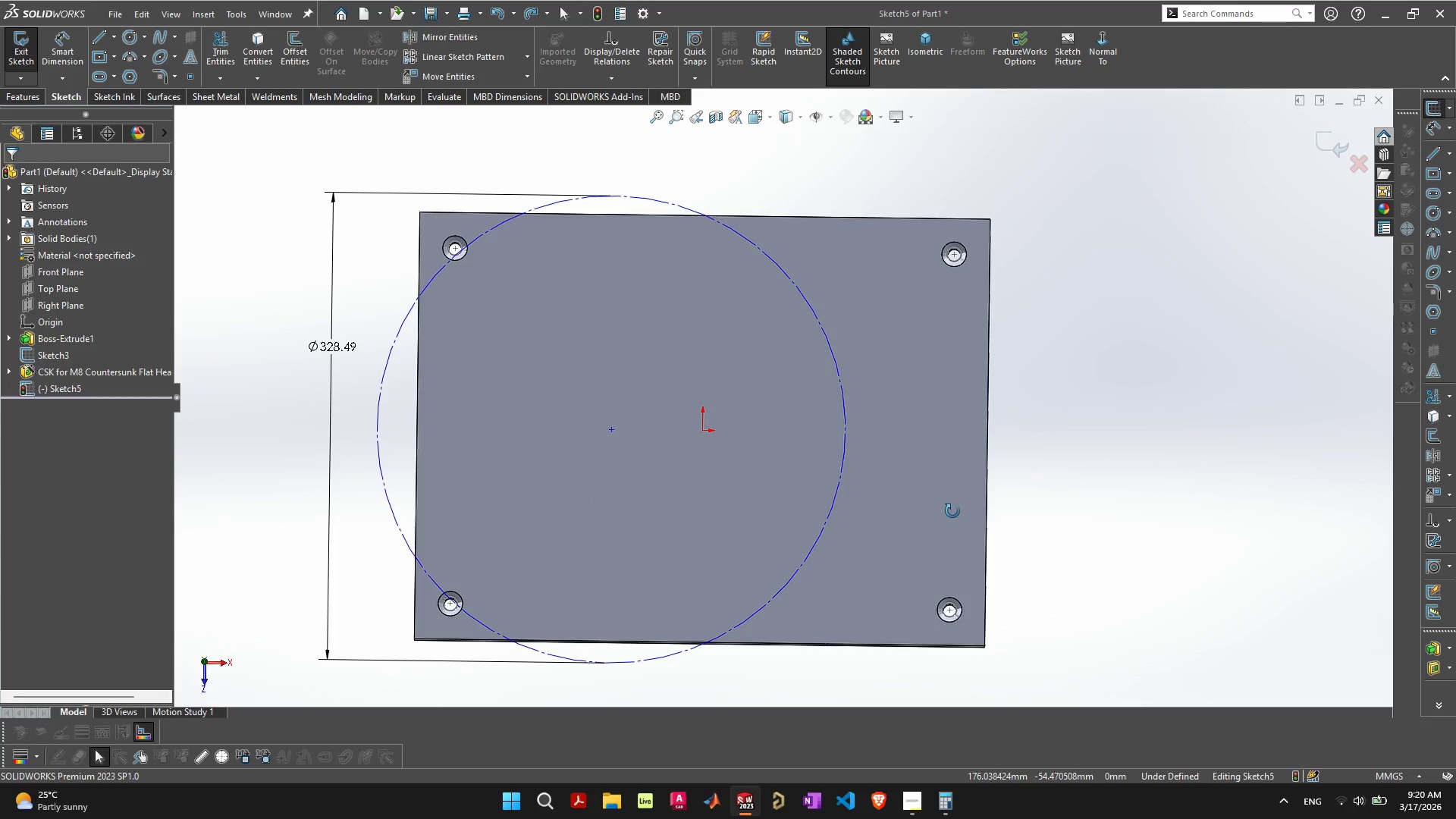 
key(Control+8)
 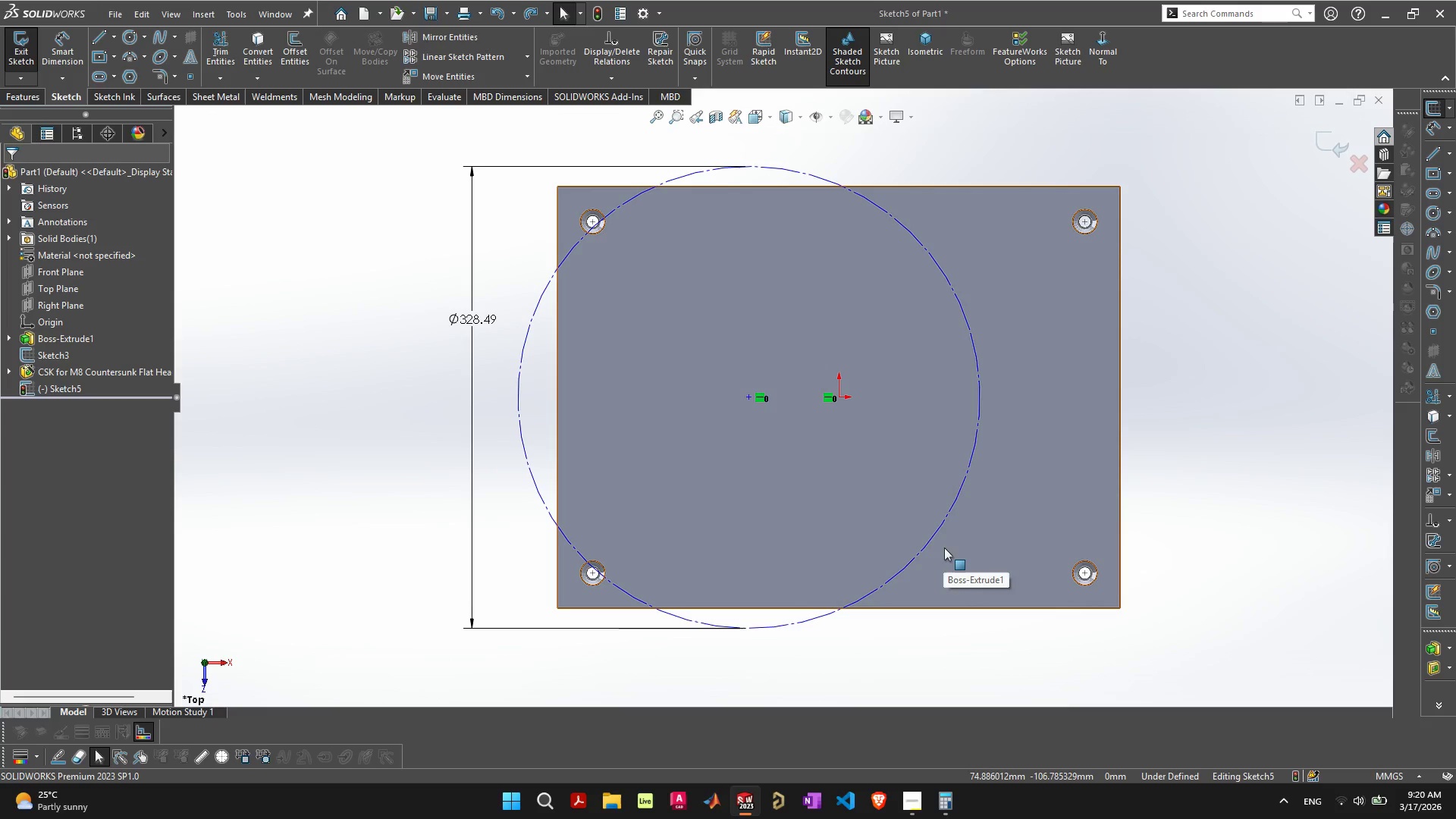 
wait(25.55)
 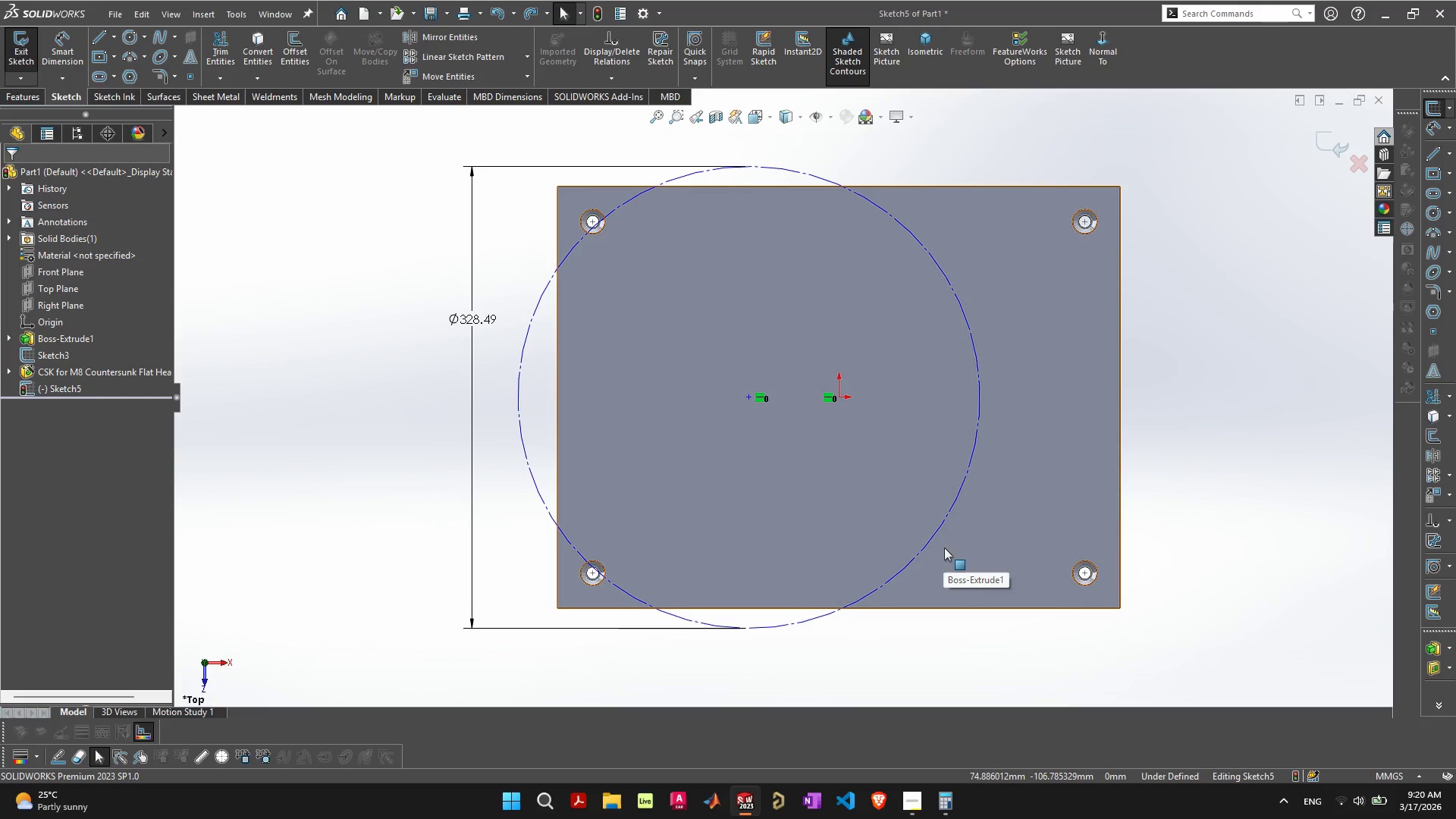 
mouse_move([934, 553])
 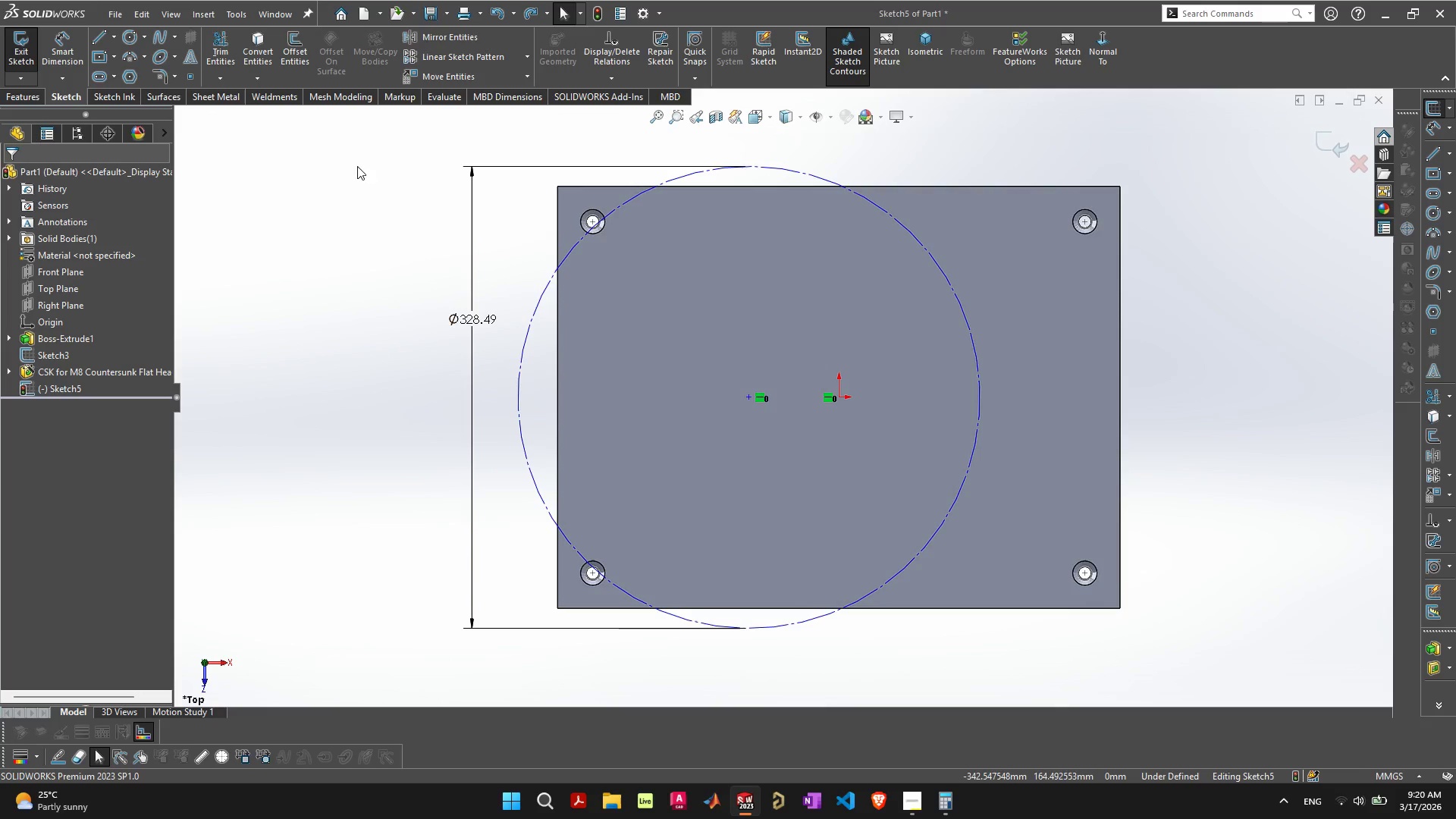 
wait(22.98)
 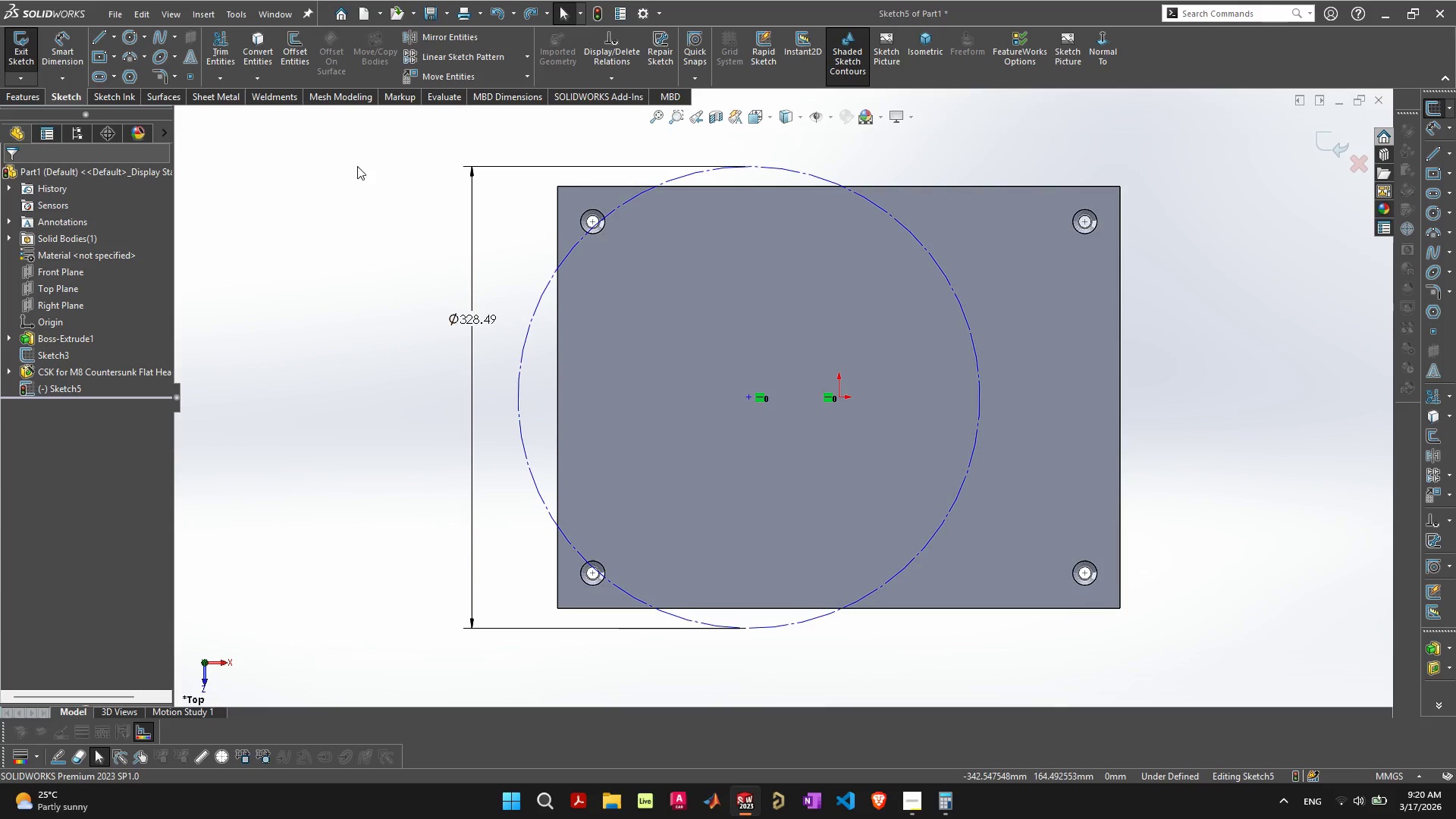 
left_click_drag(start_coordinate=[1014, 293], to_coordinate=[1037, 322])
 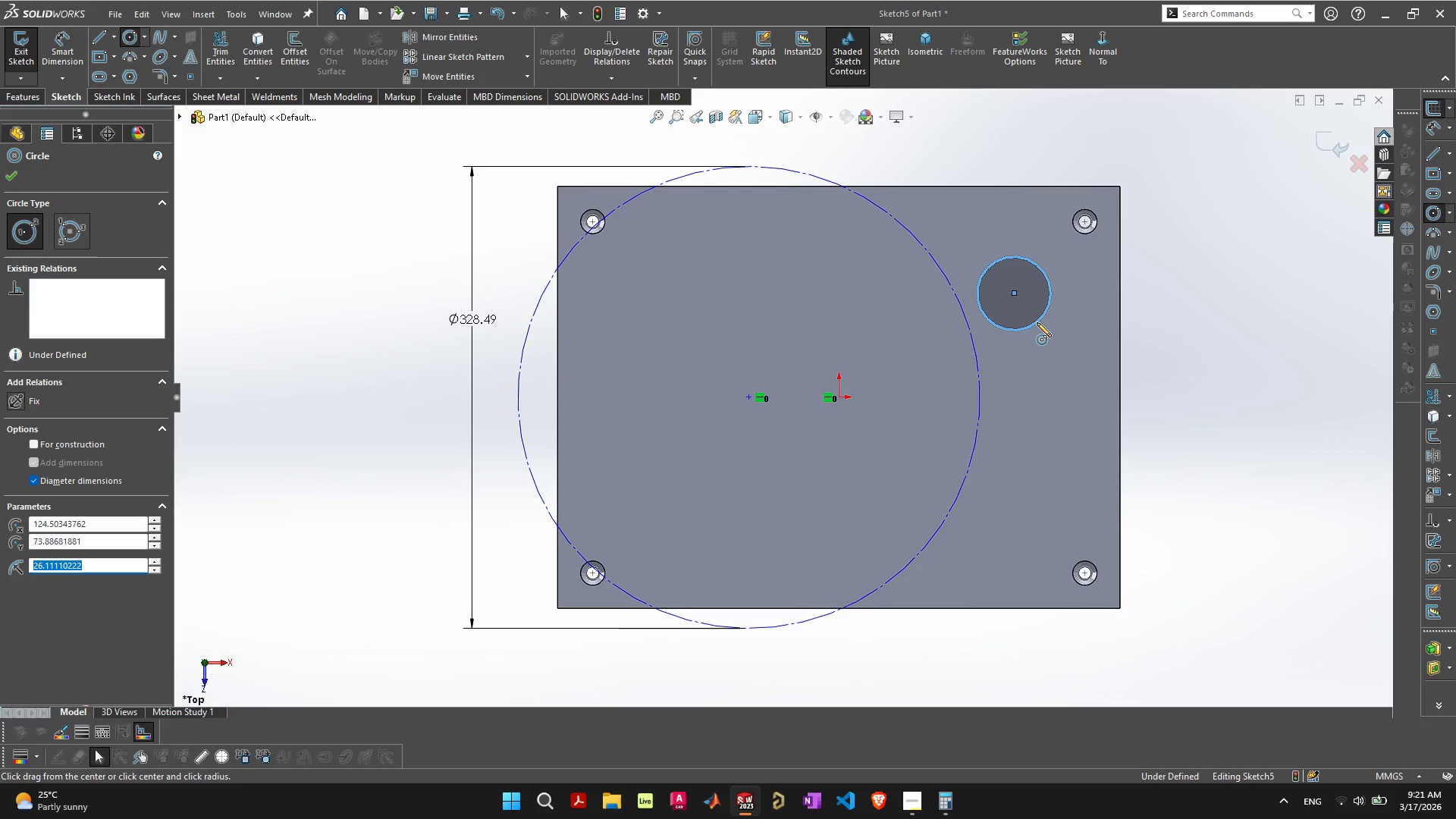 
type(40)
 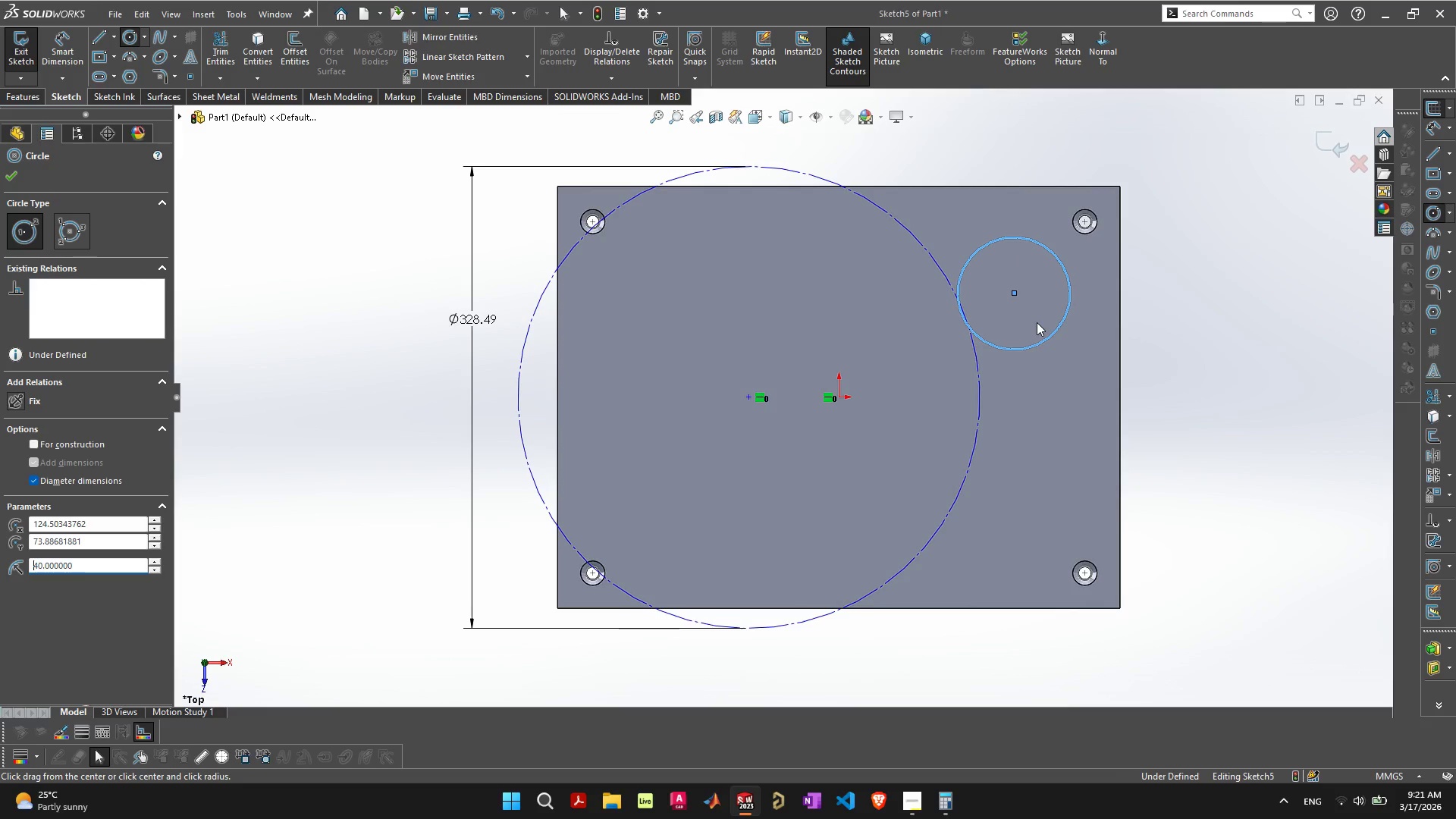 
key(Enter)
 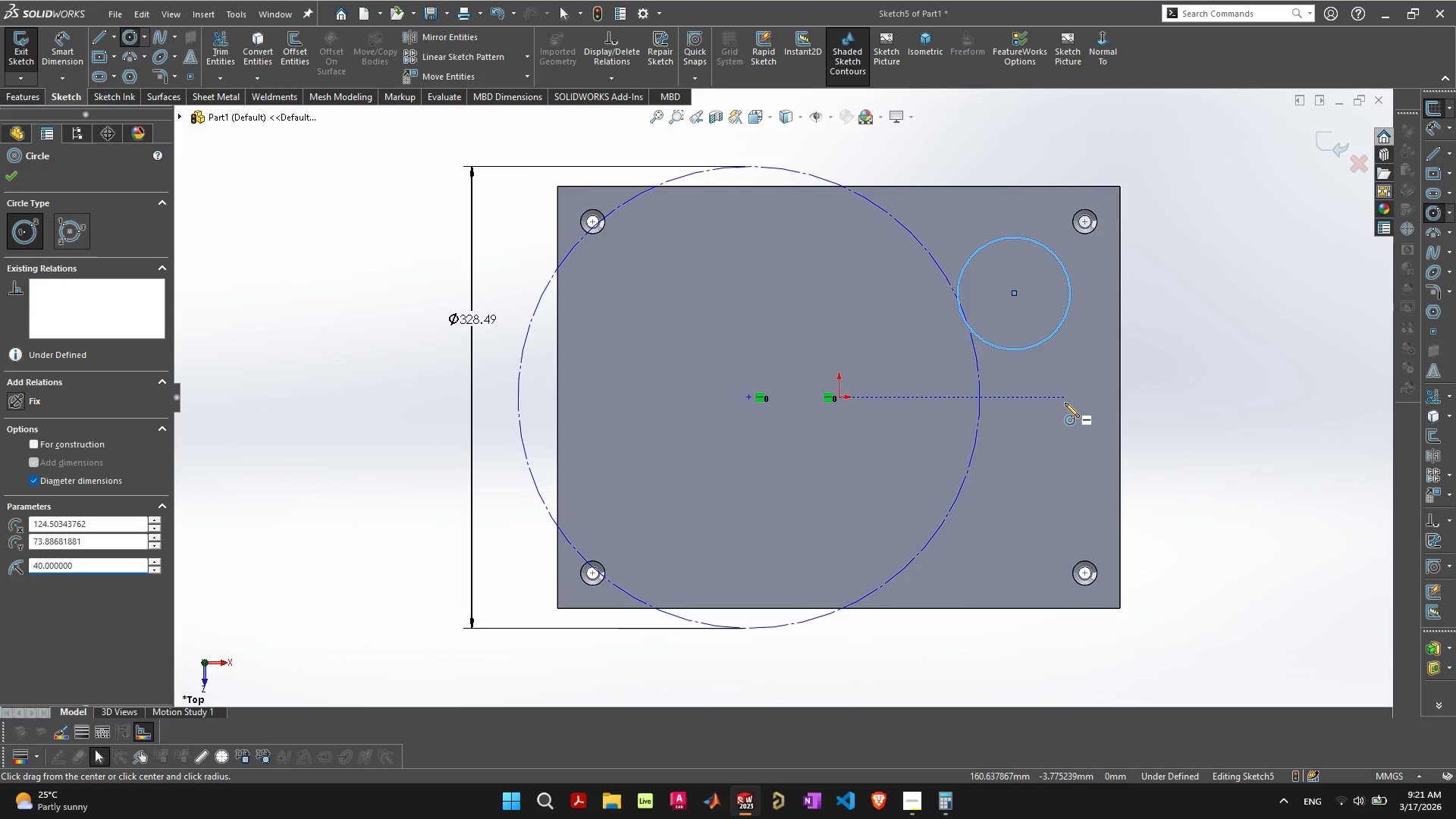 
wait(5.34)
 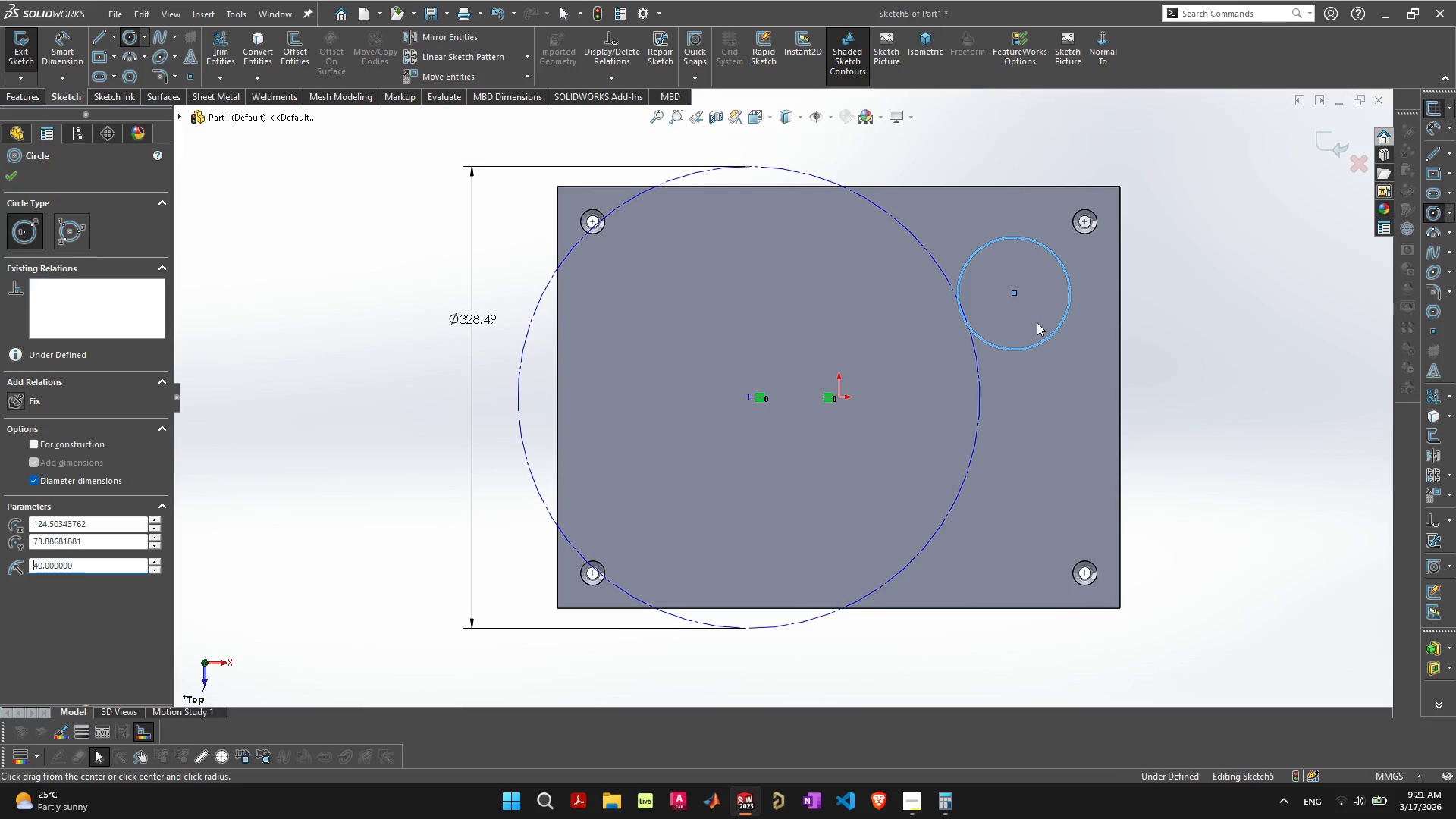 
left_click_drag(start_coordinate=[1046, 434], to_coordinate=[1106, 481])
 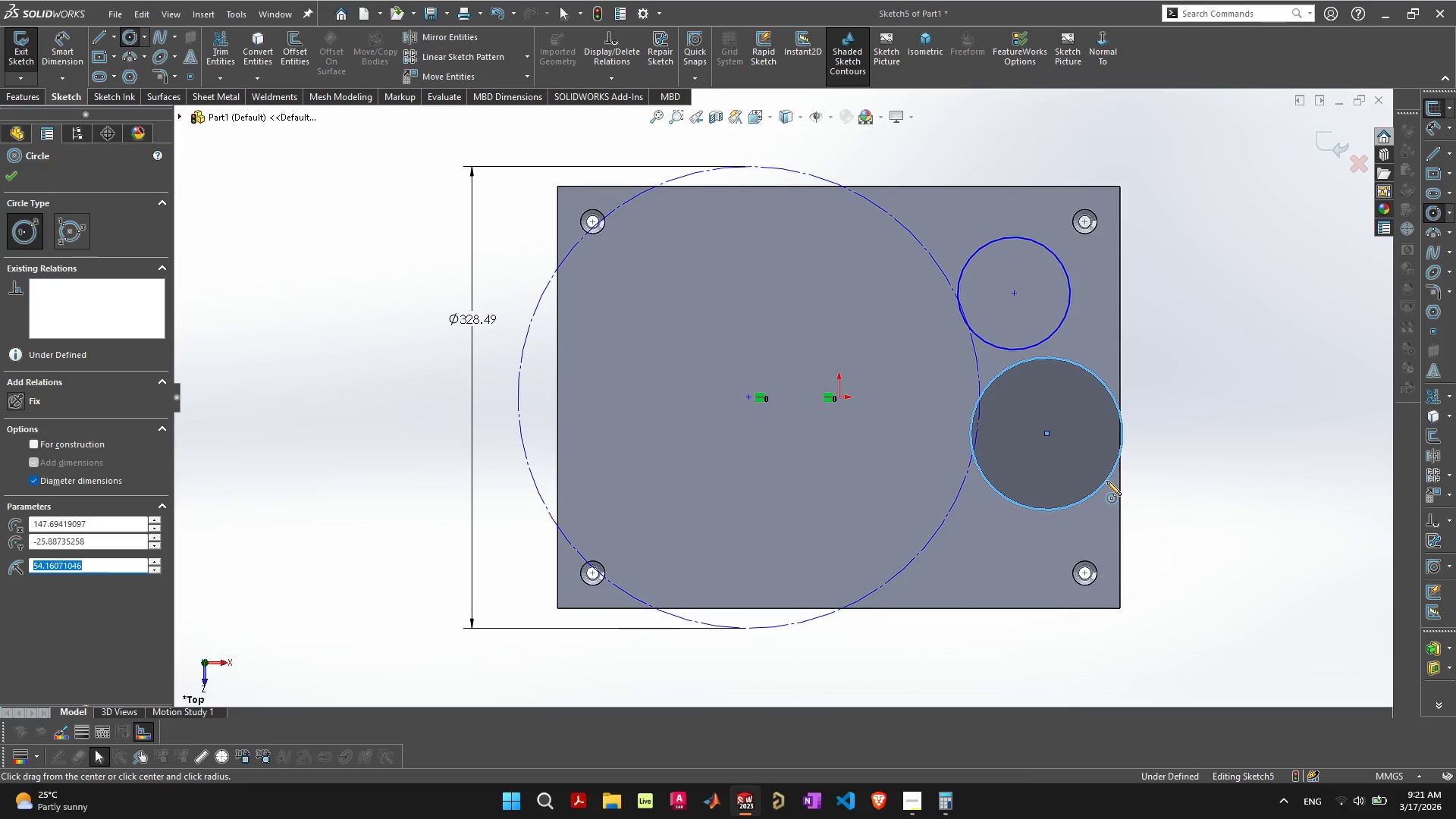 
type(120)
 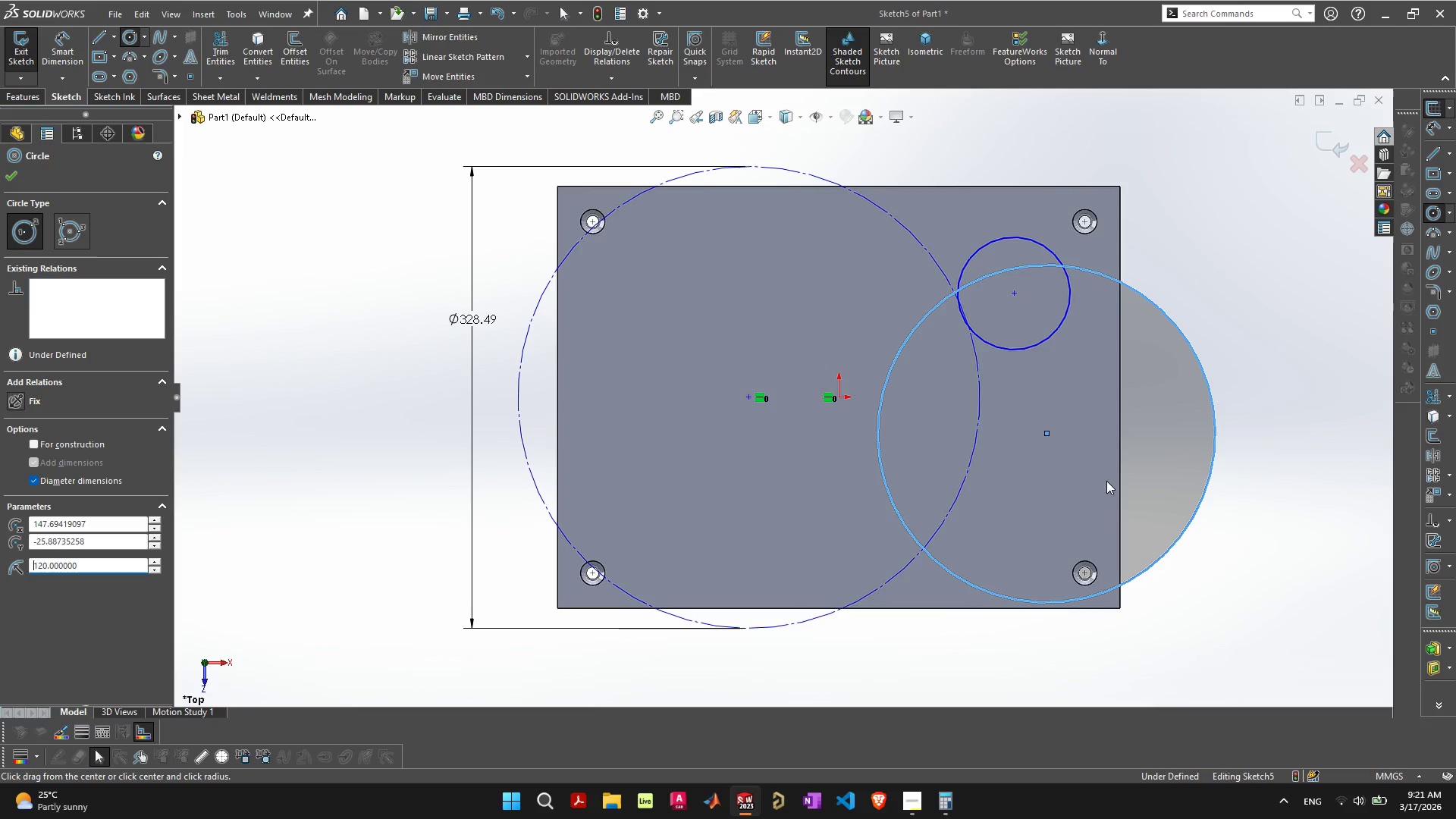 
key(Enter)
 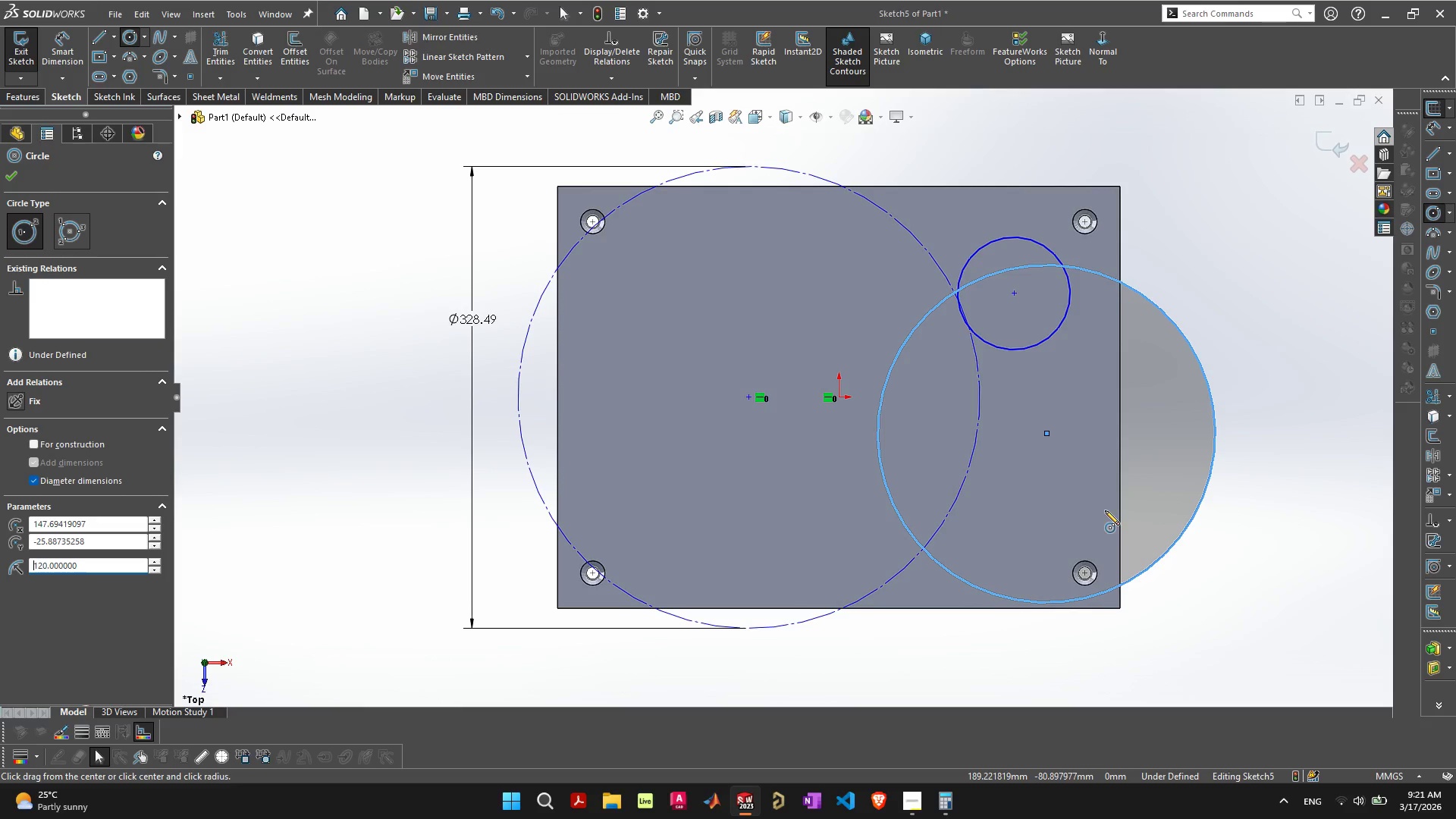 
wait(7.44)
 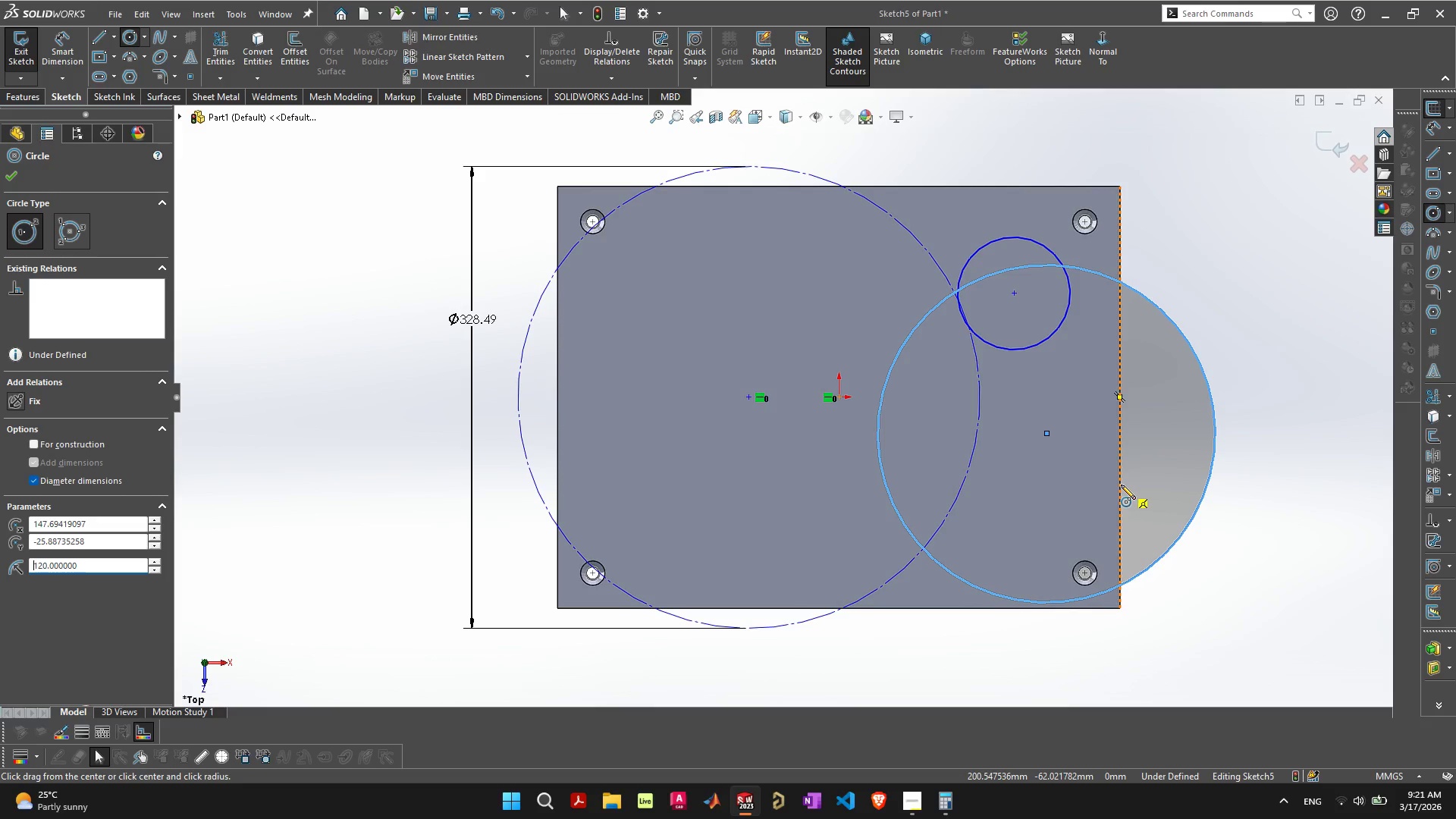 
key(Escape)
 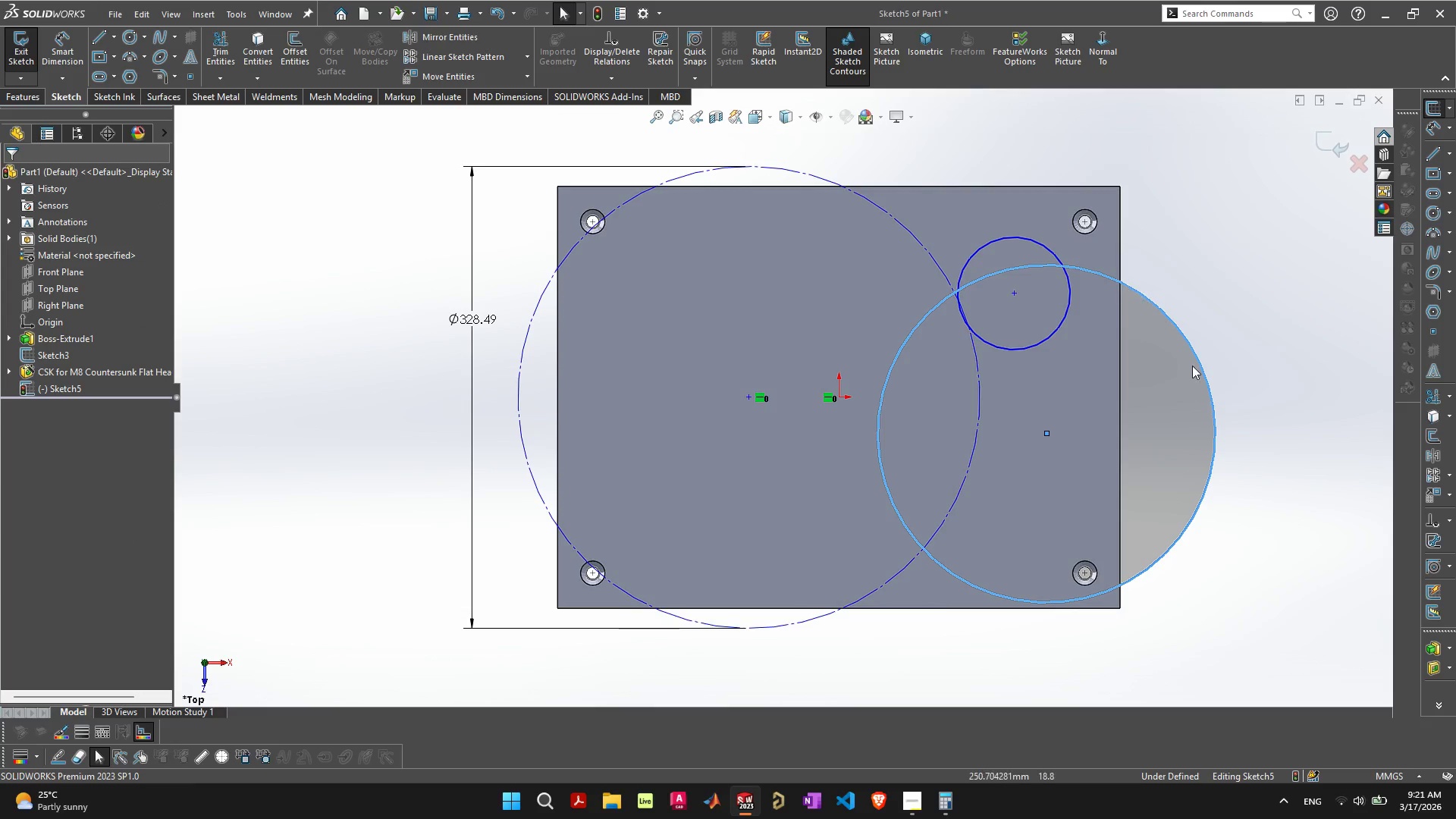 
left_click_drag(start_coordinate=[1171, 402], to_coordinate=[1285, 439])
 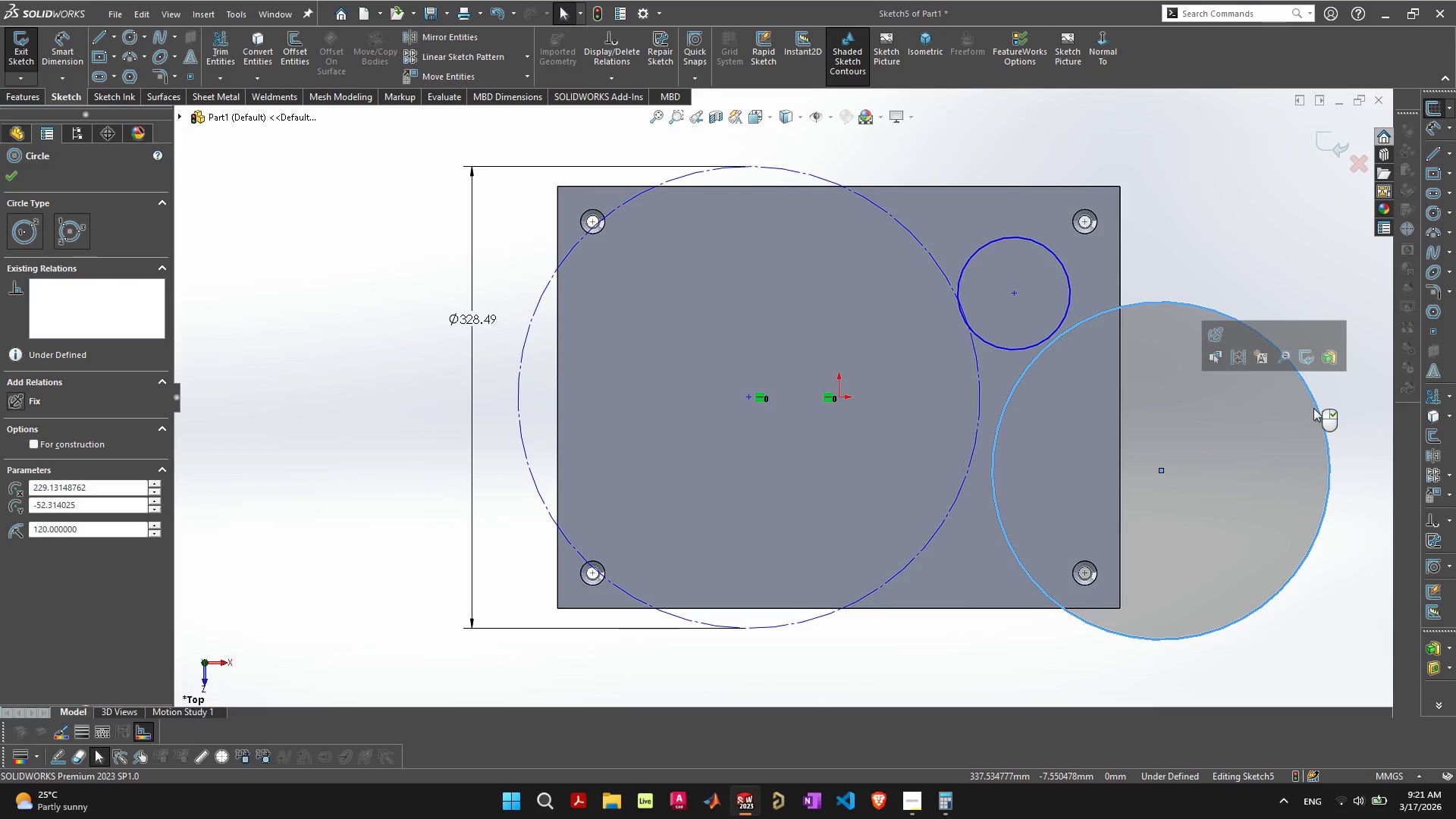 
right_click([1265, 457])
 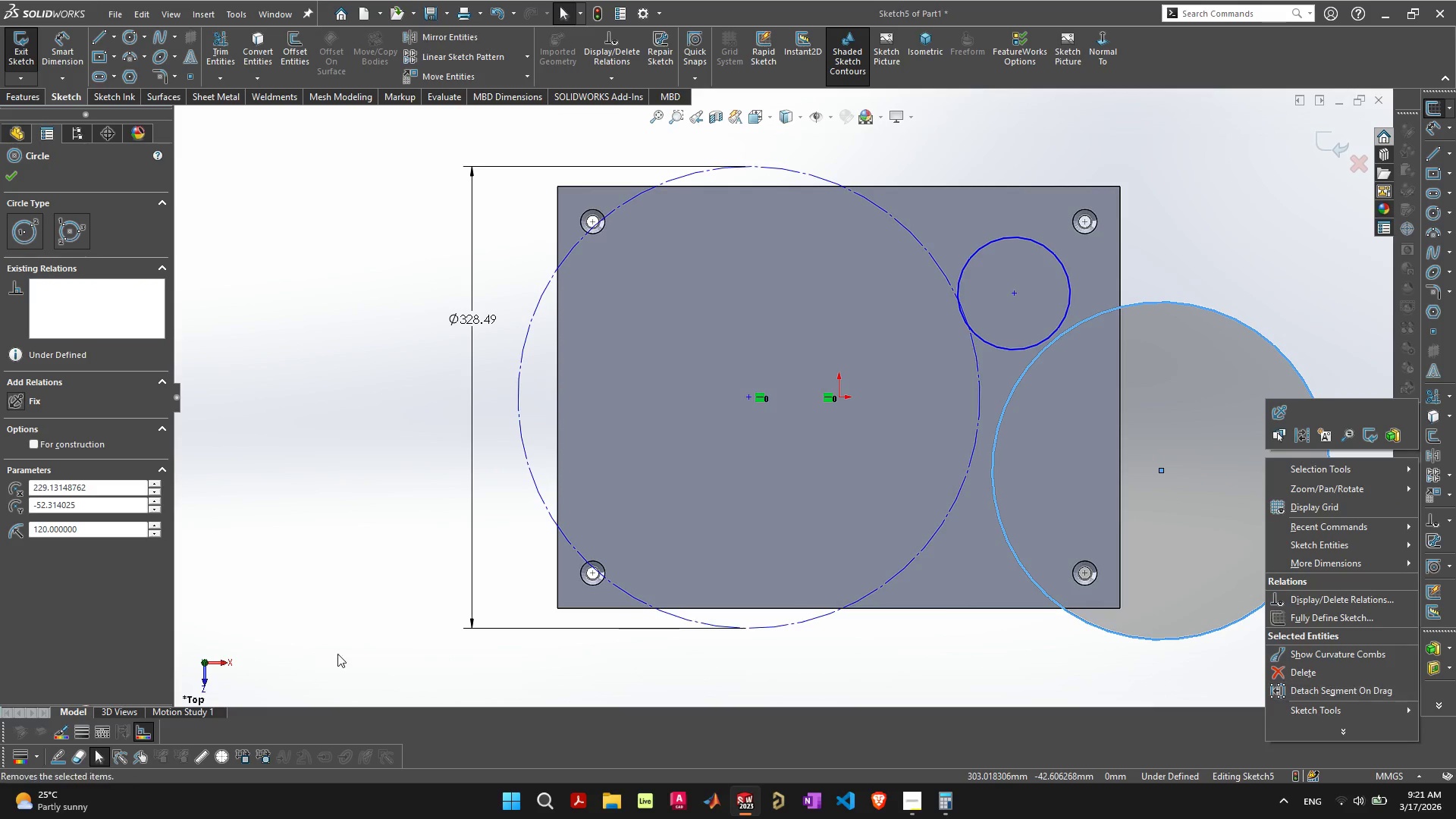 
left_click([75, 441])
 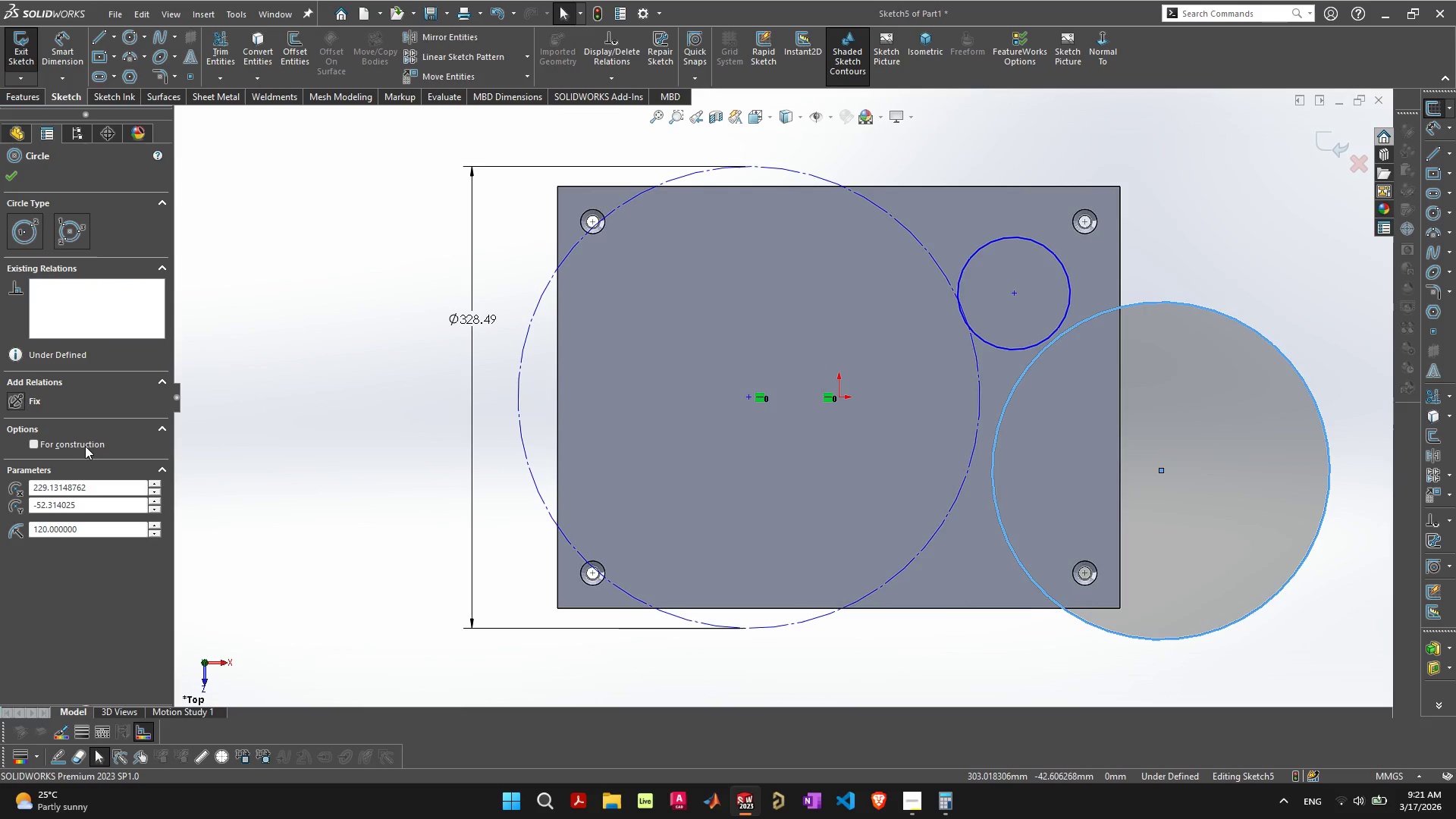 
left_click([86, 445])
 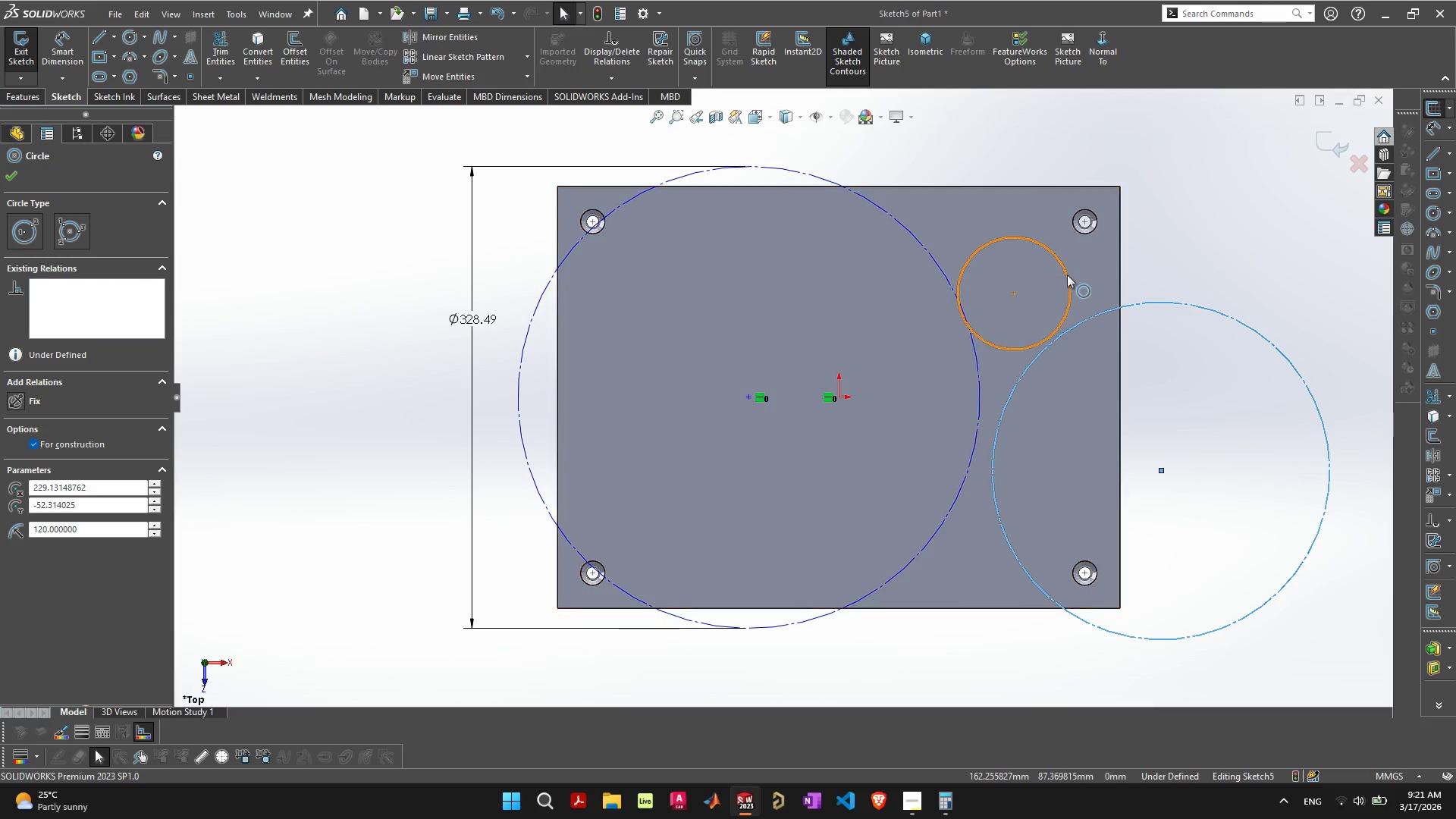 
left_click_drag(start_coordinate=[1067, 275], to_coordinate=[1072, 259])
 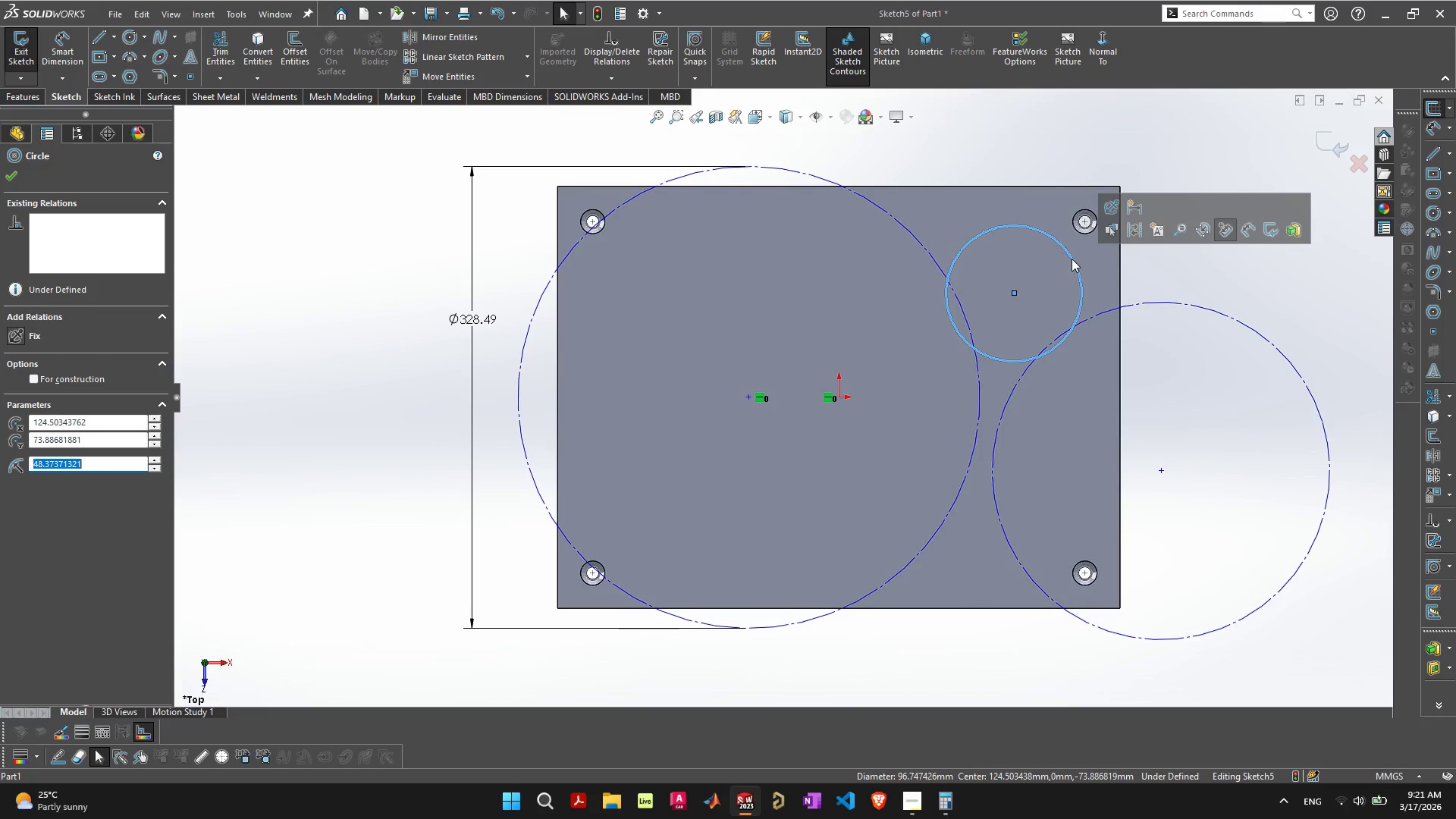 
key(Control+Z)
 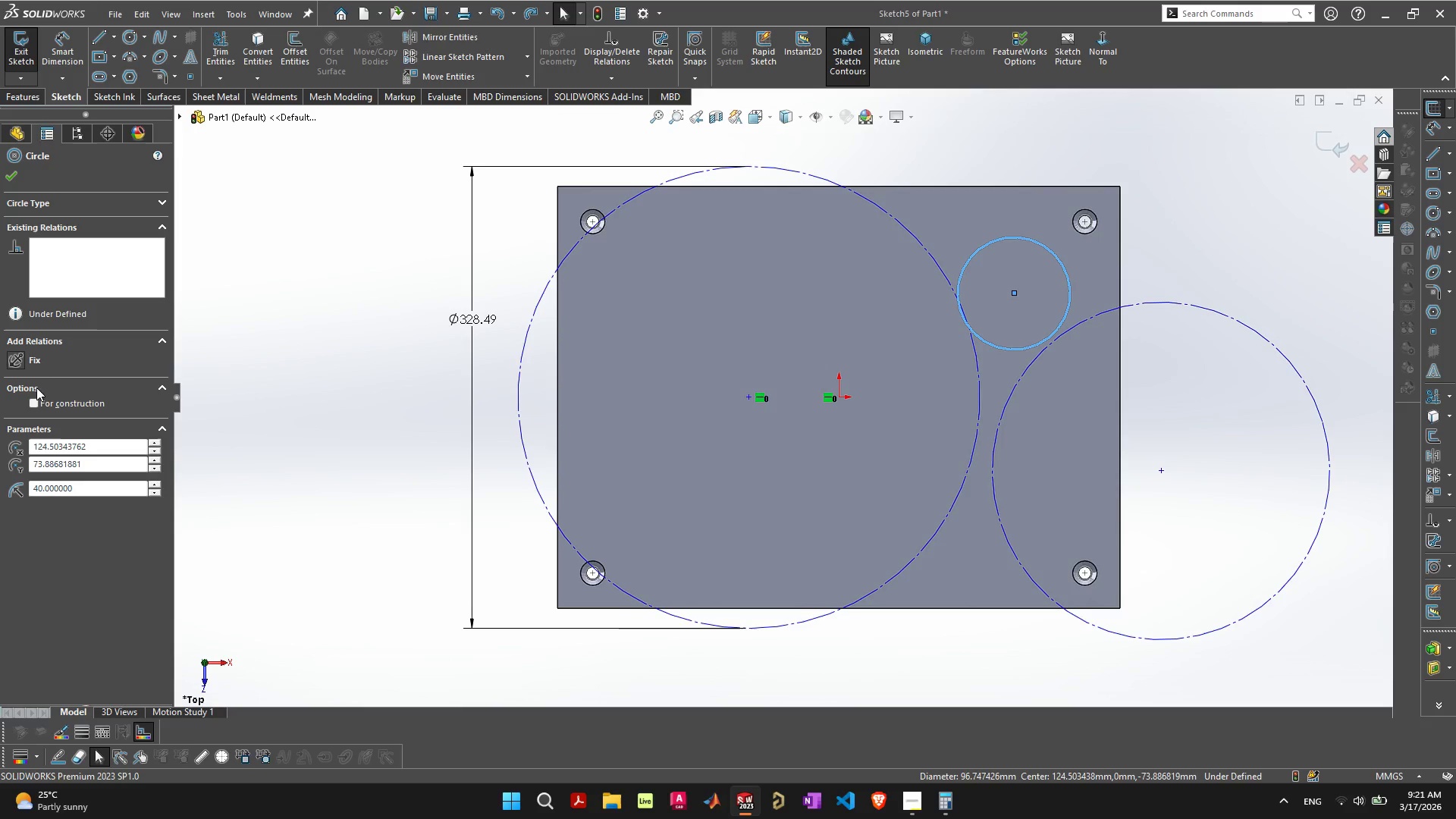 
left_click([36, 402])
 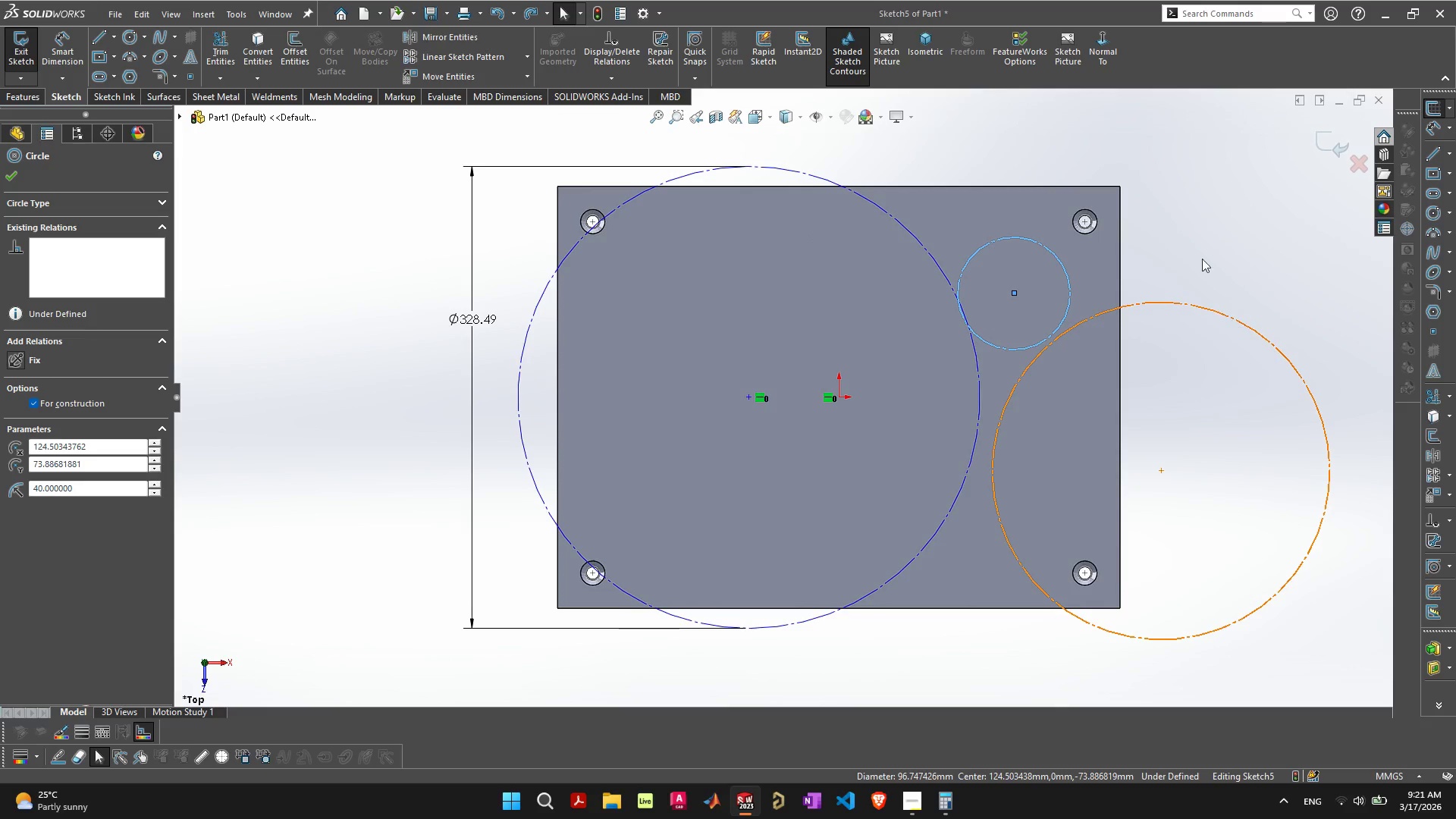 
wait(5.72)
 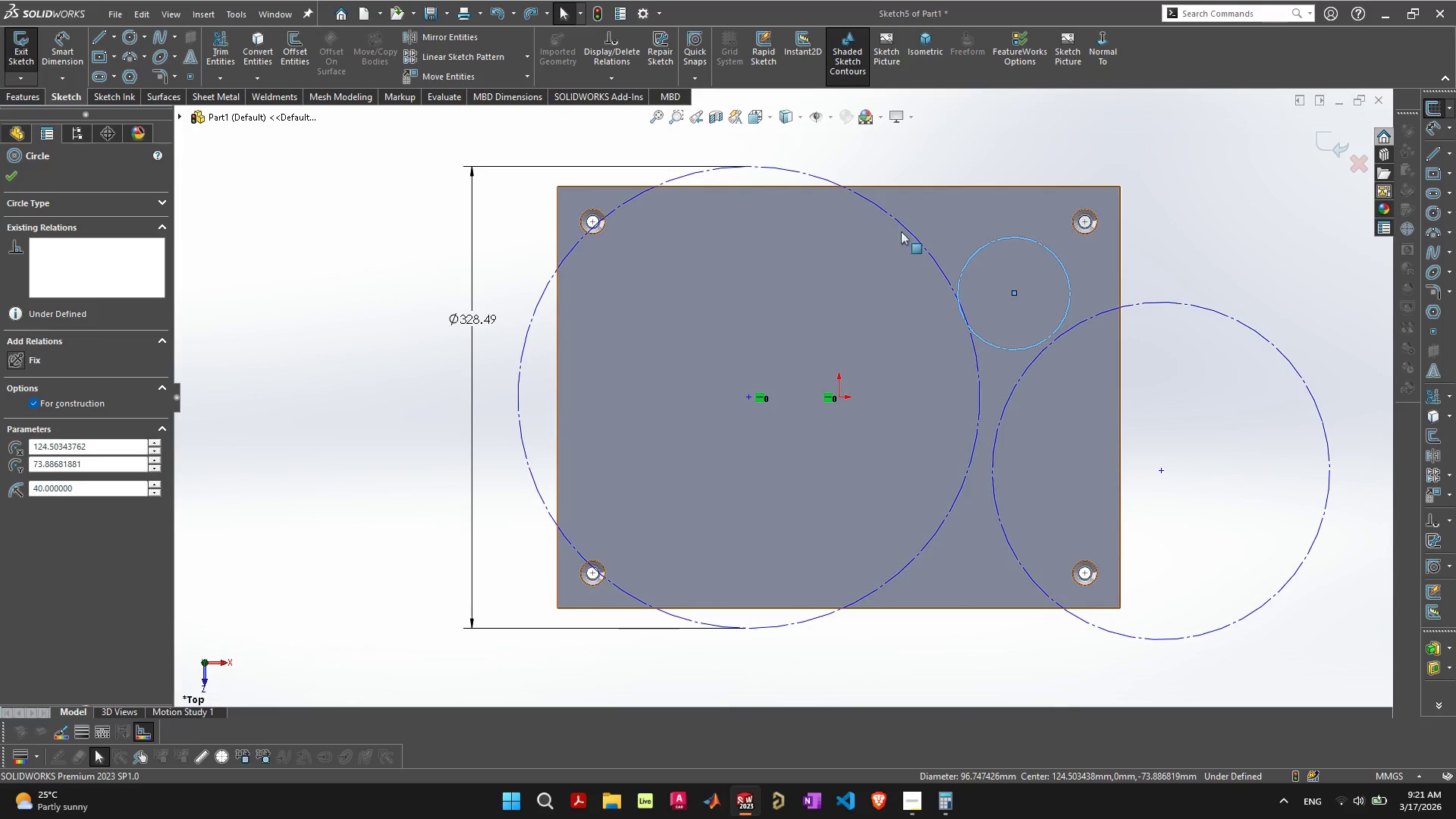 
left_click([1207, 308])
 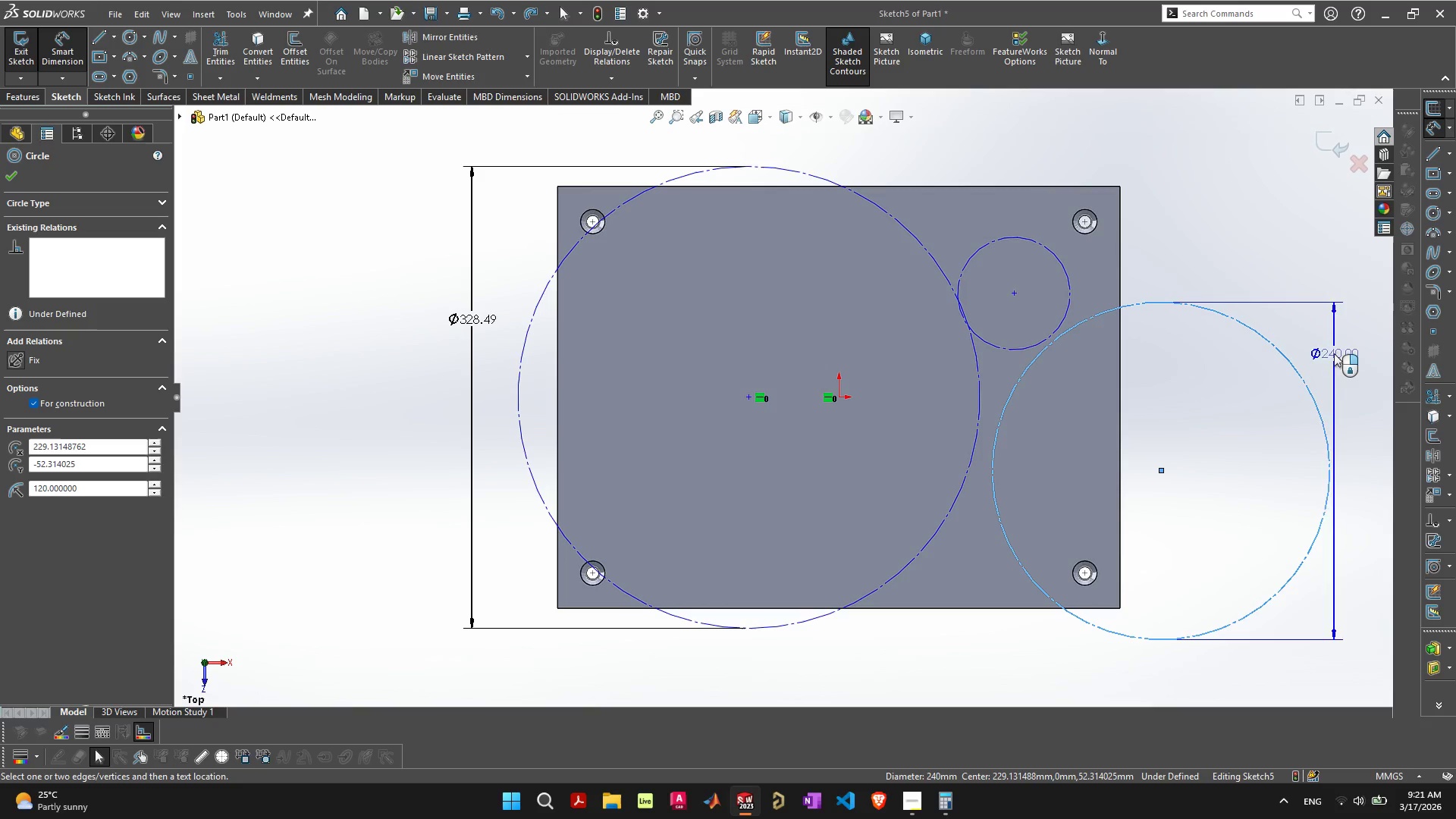 
left_click([1348, 357])
 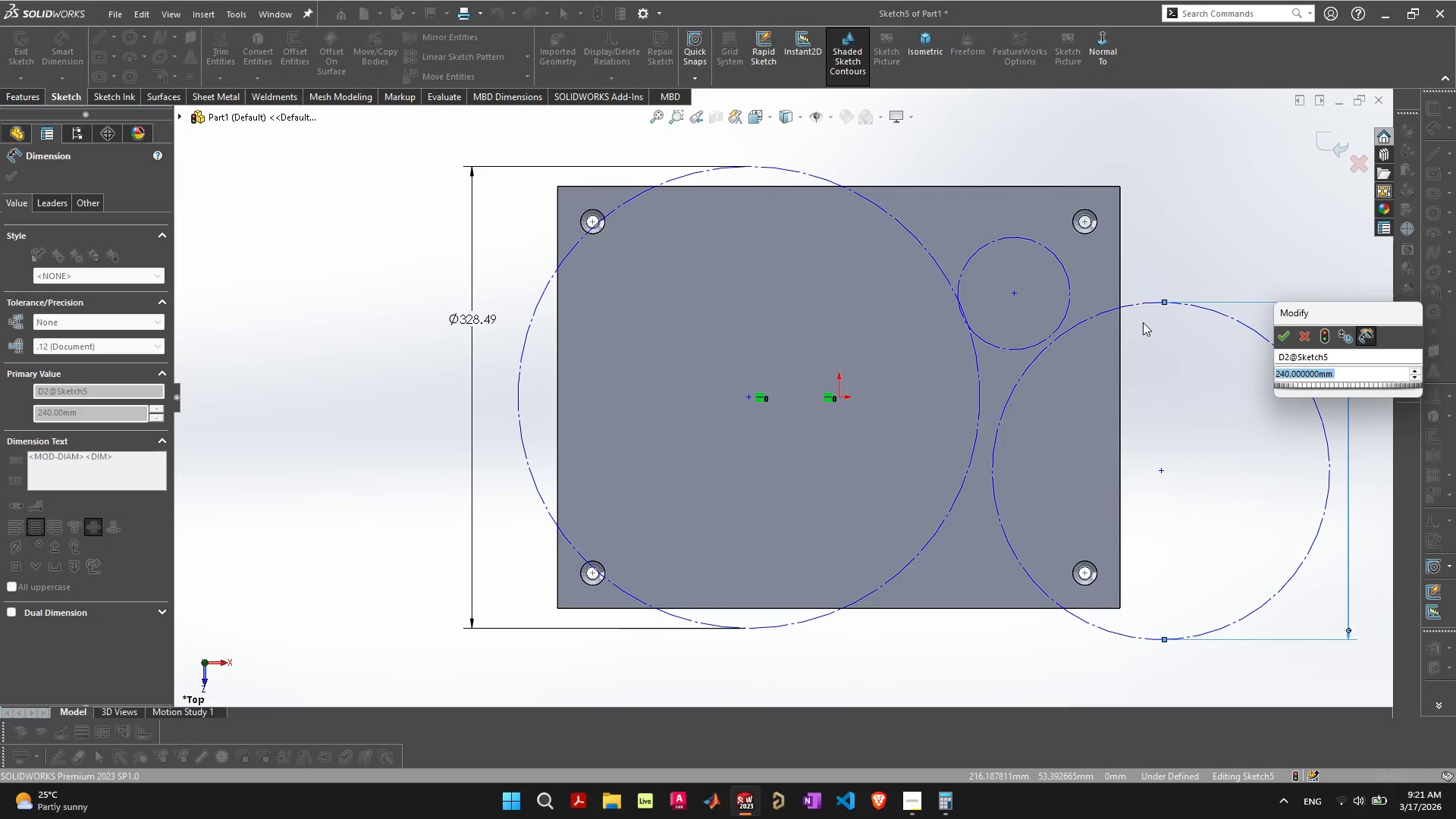 
key(Enter)
 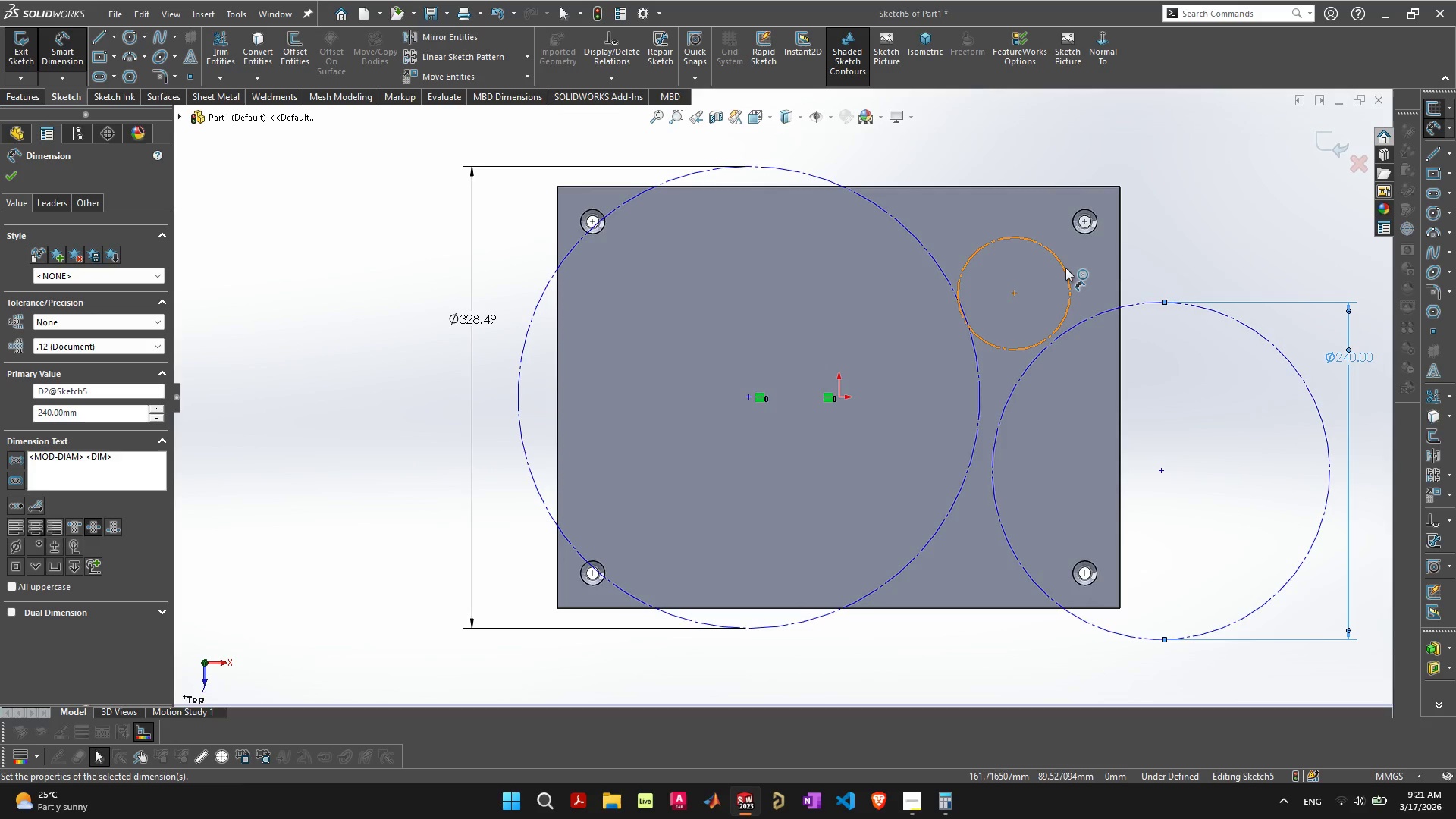 
left_click([1065, 268])
 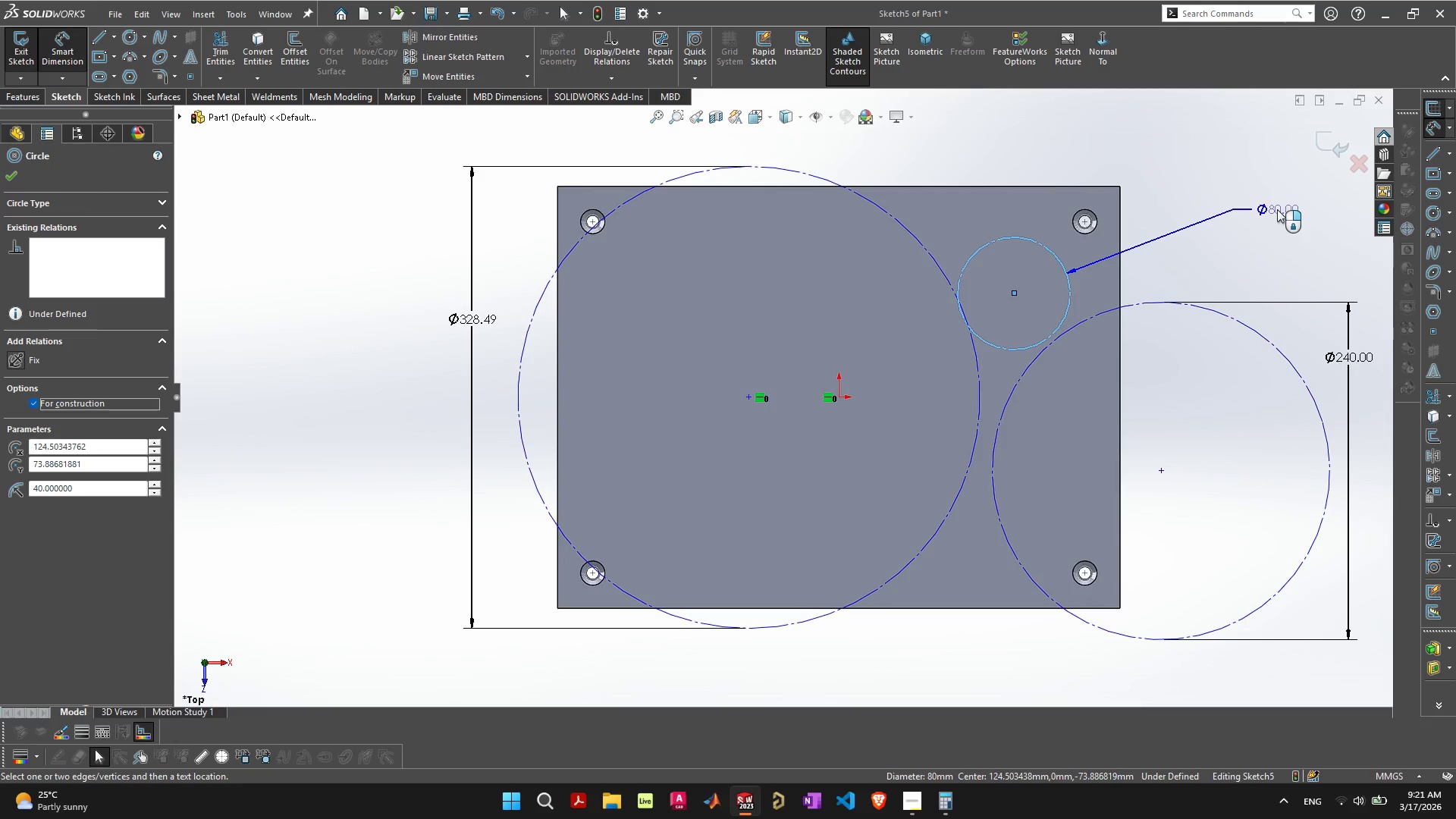 
left_click([1277, 209])
 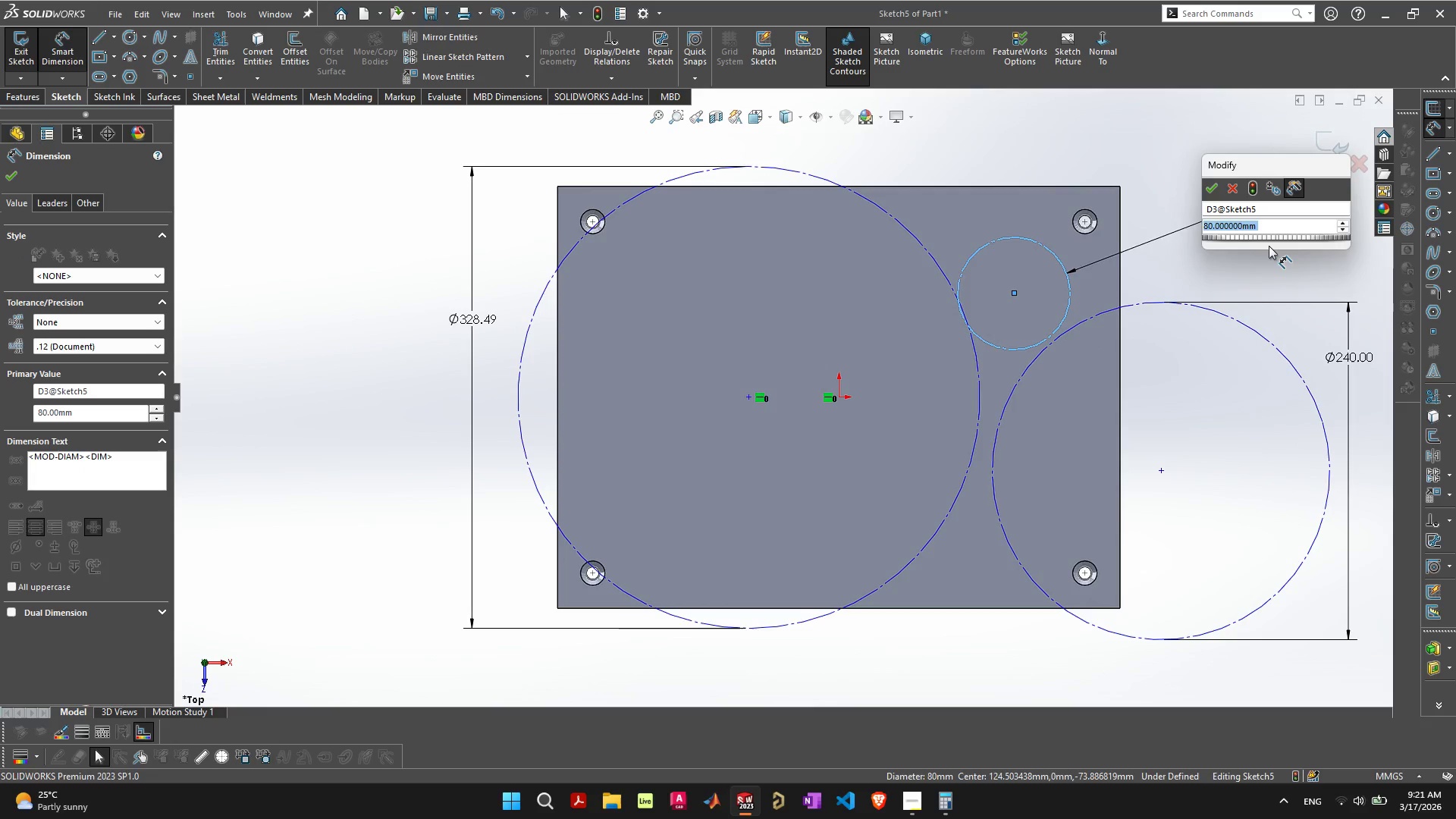 
key(Enter)
 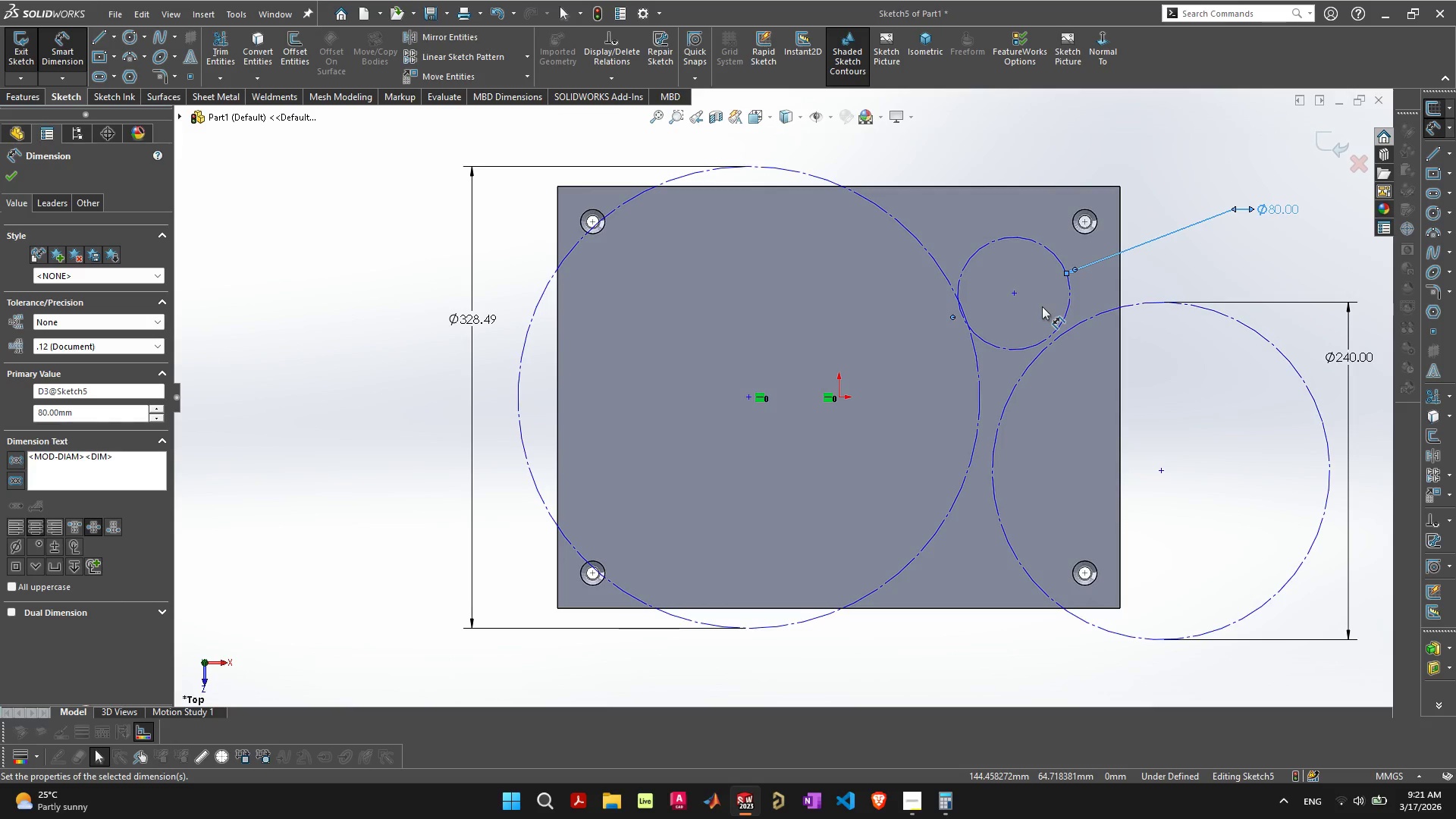 
wait(9.66)
 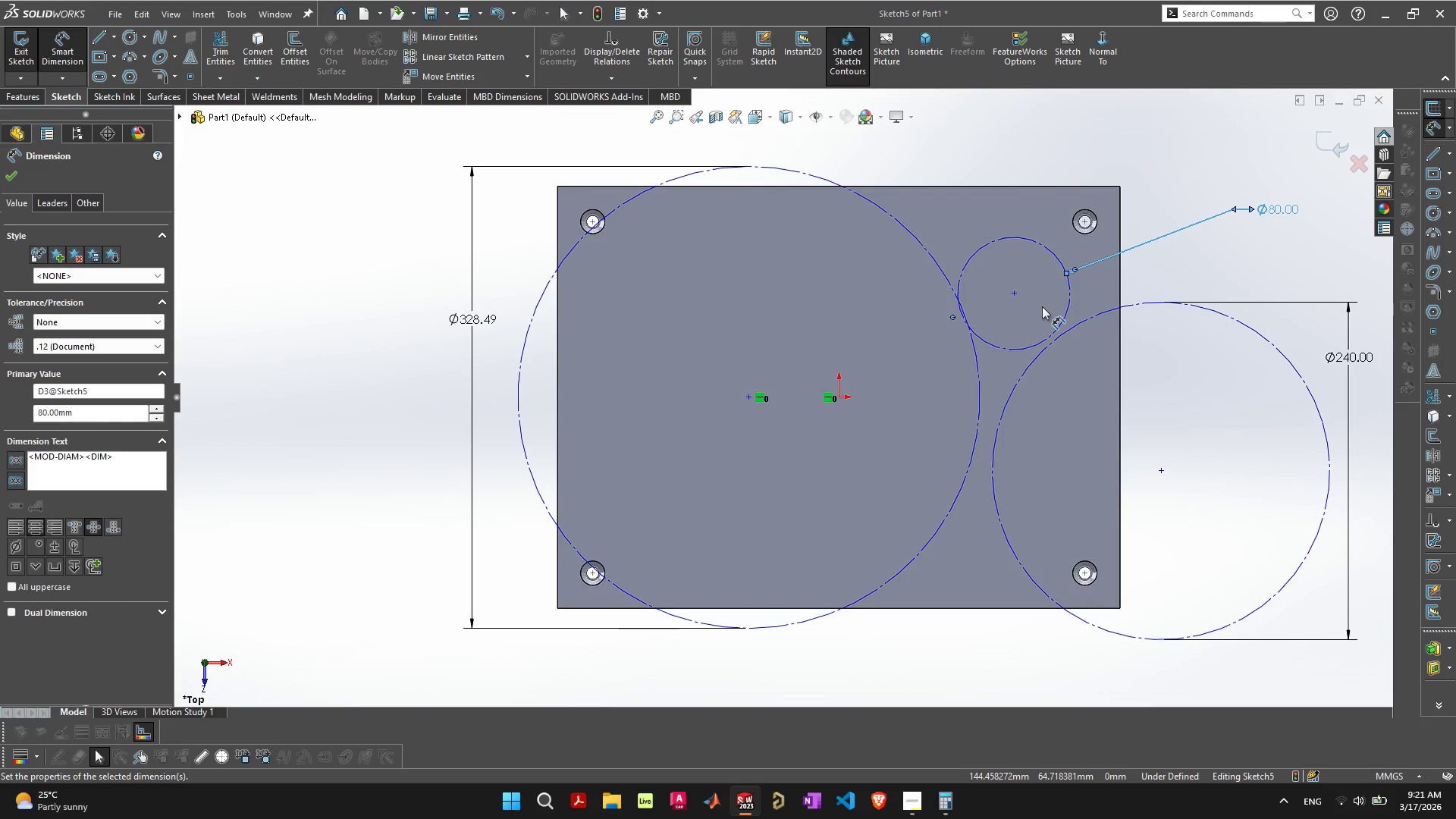 
left_click([3, 177])
 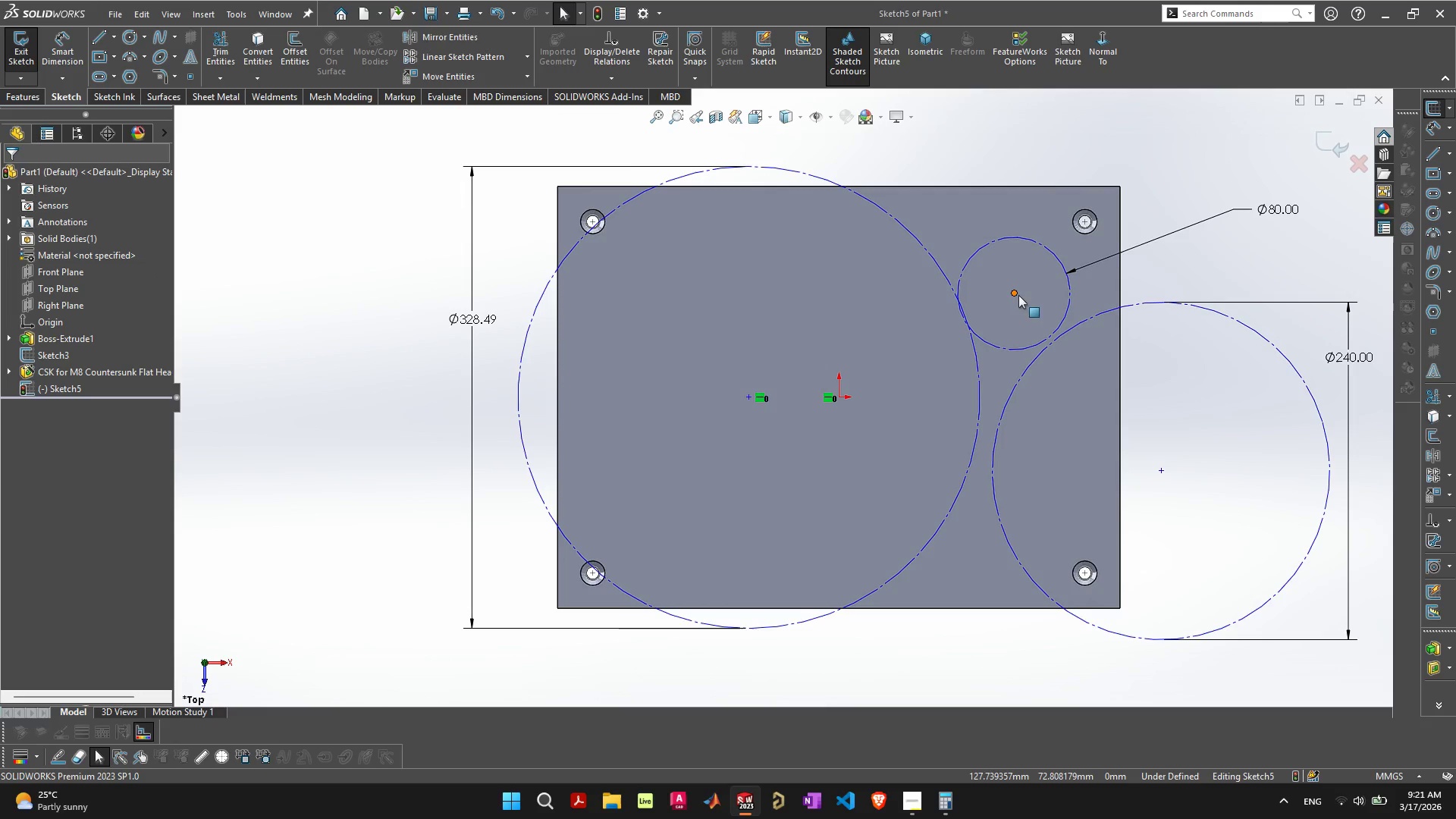 
left_click_drag(start_coordinate=[1017, 295], to_coordinate=[1186, 215])
 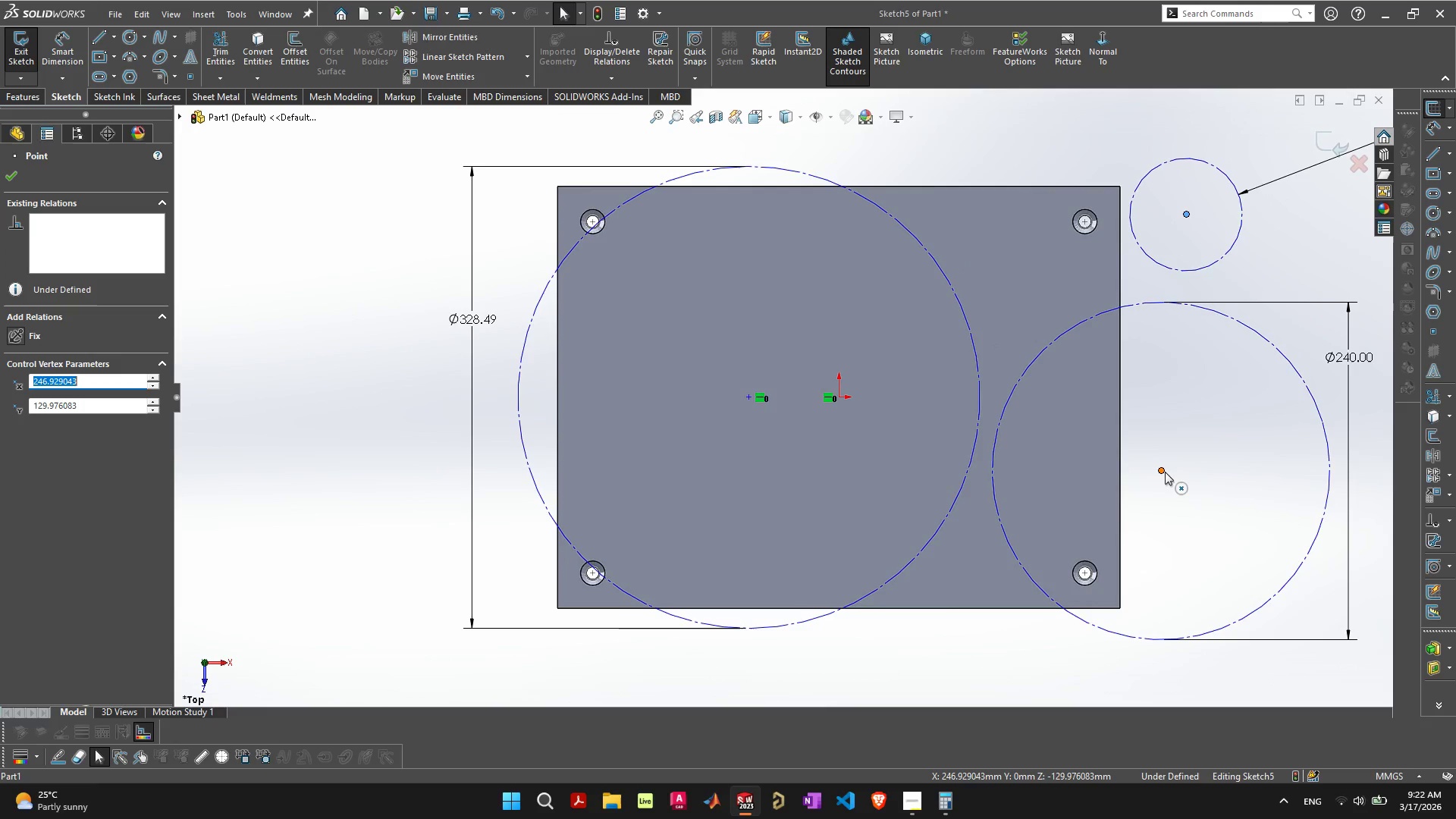 
left_click_drag(start_coordinate=[1163, 470], to_coordinate=[914, 423])
 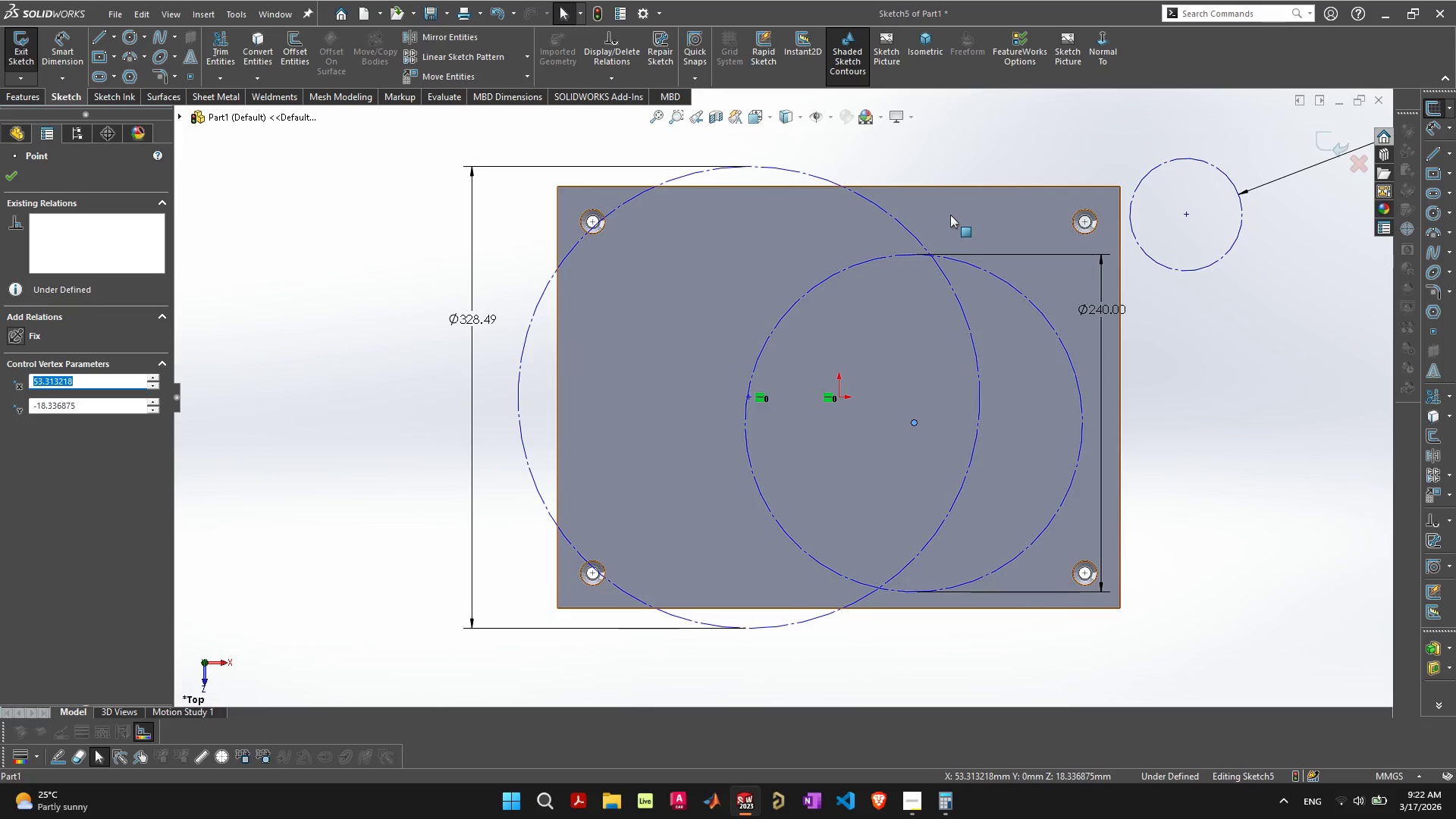 
left_click([950, 215])
 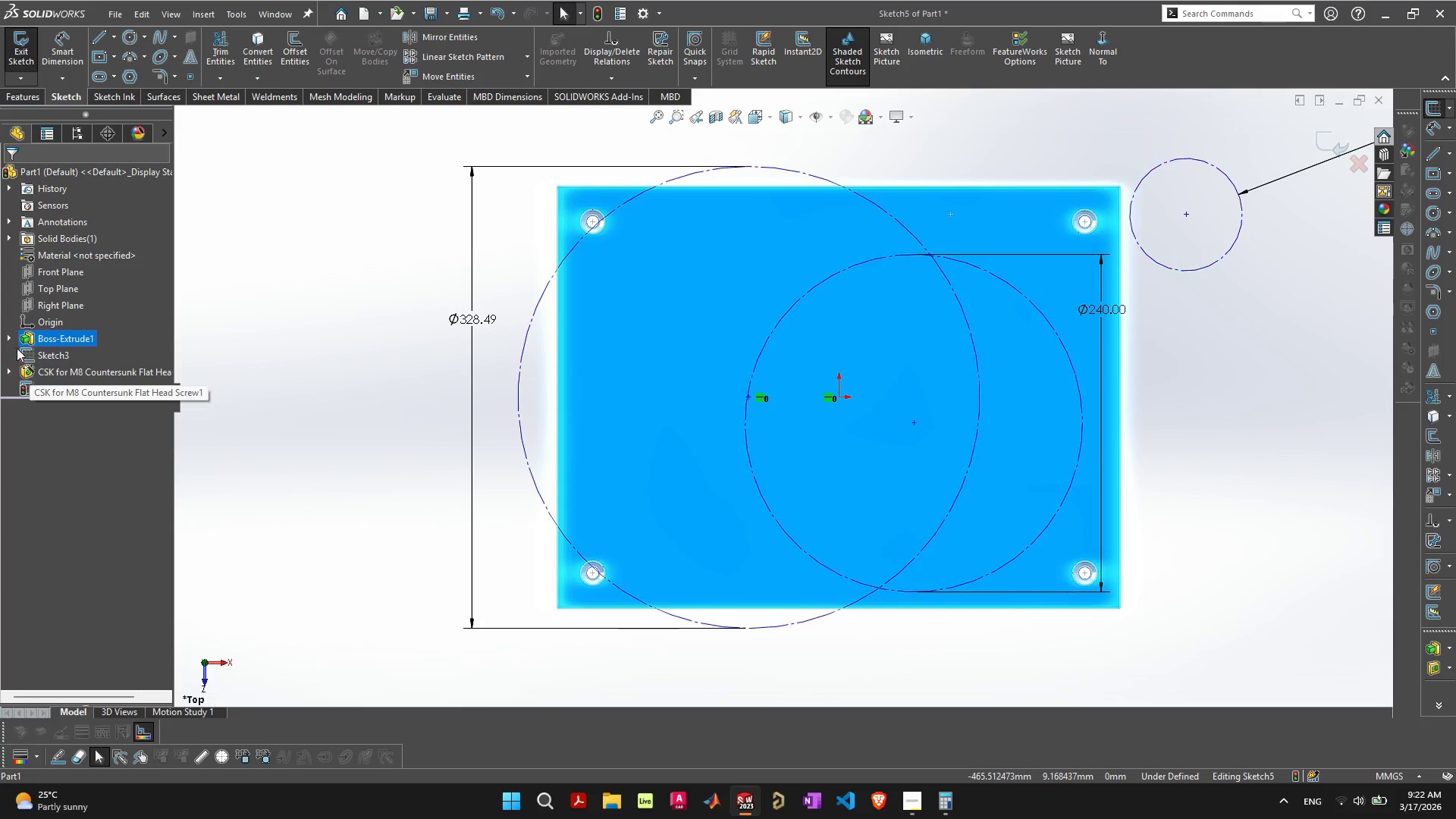 
left_click([6, 334])
 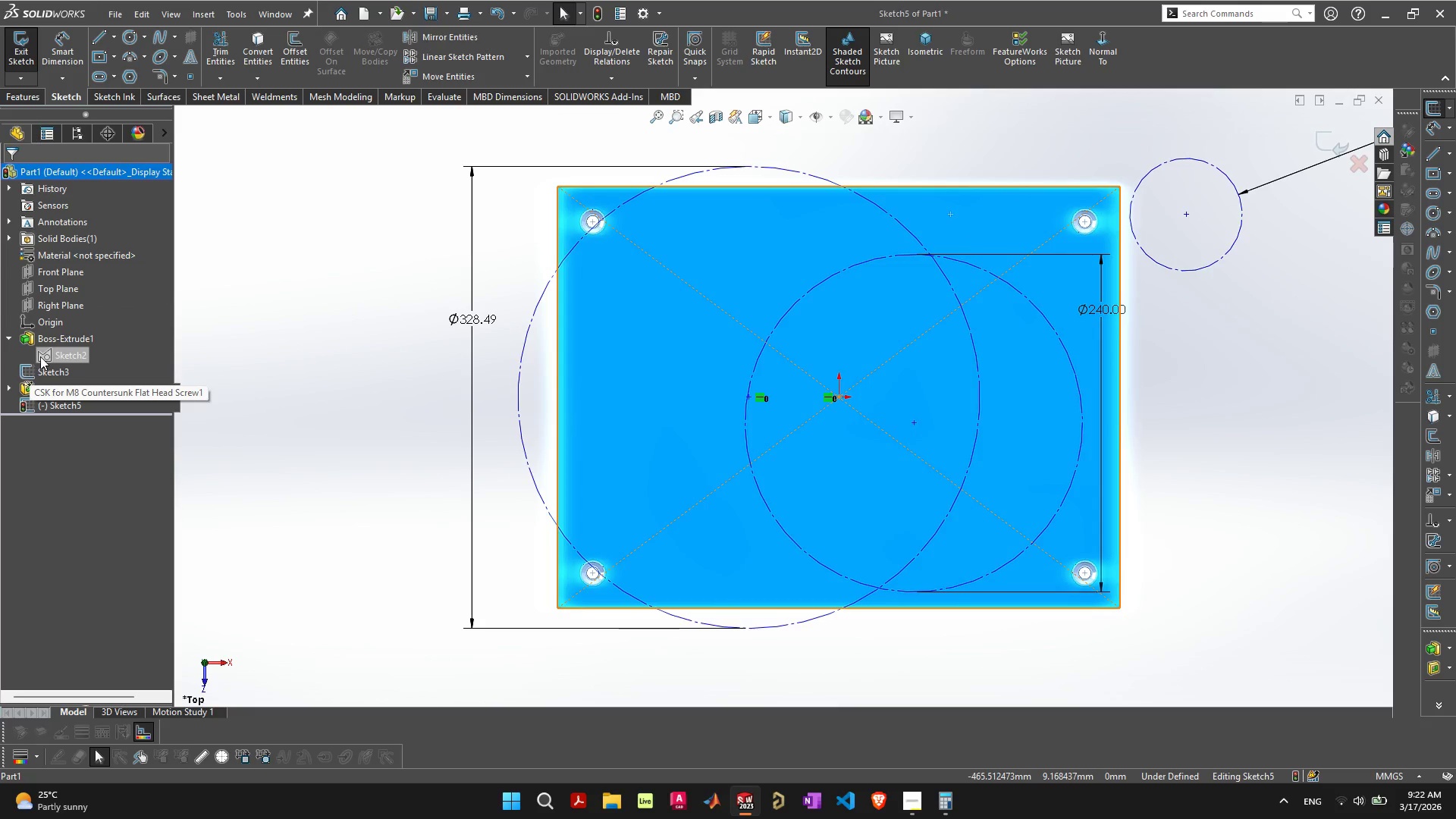 
left_click([45, 354])
 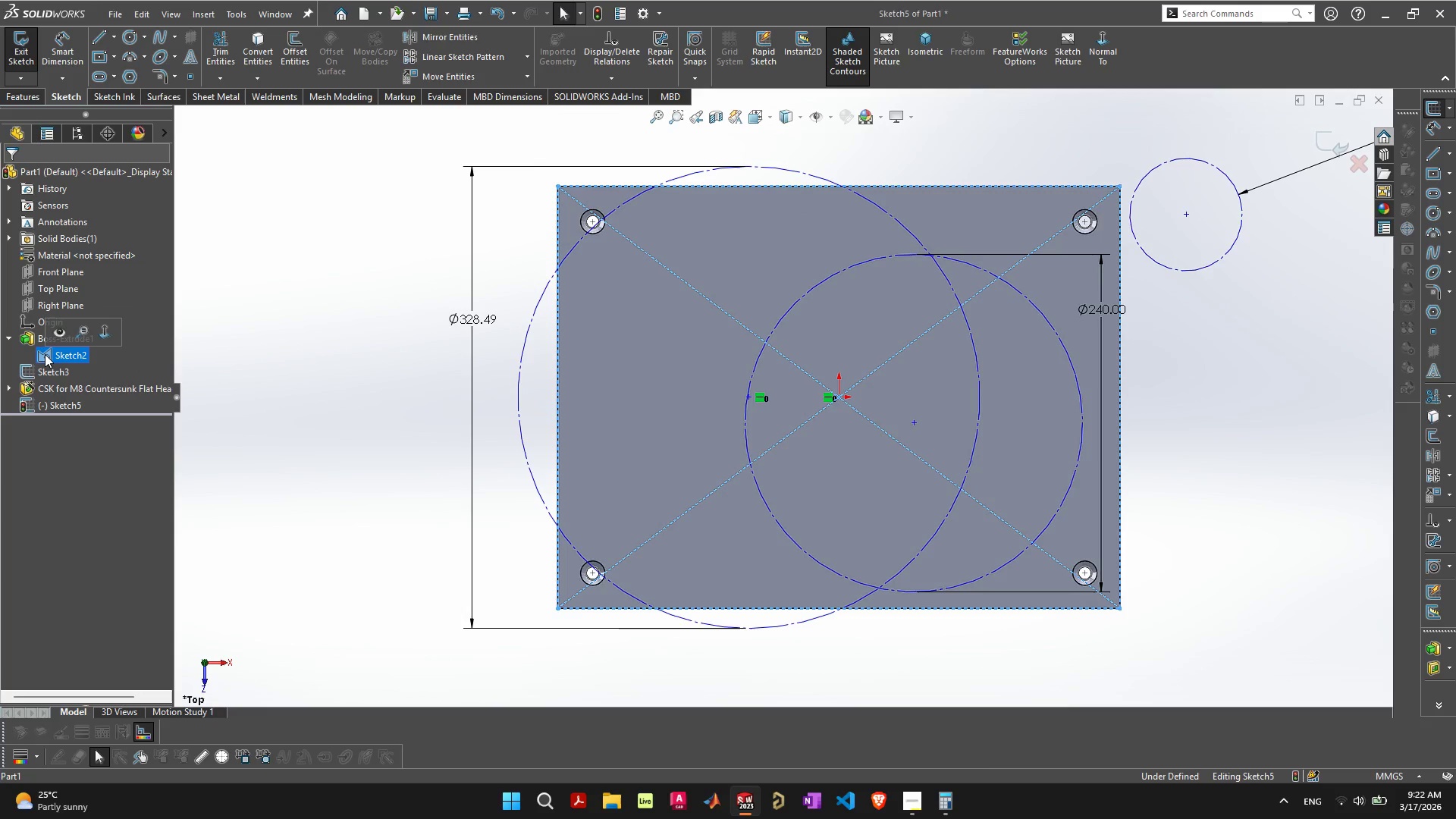 
right_click([45, 354])
 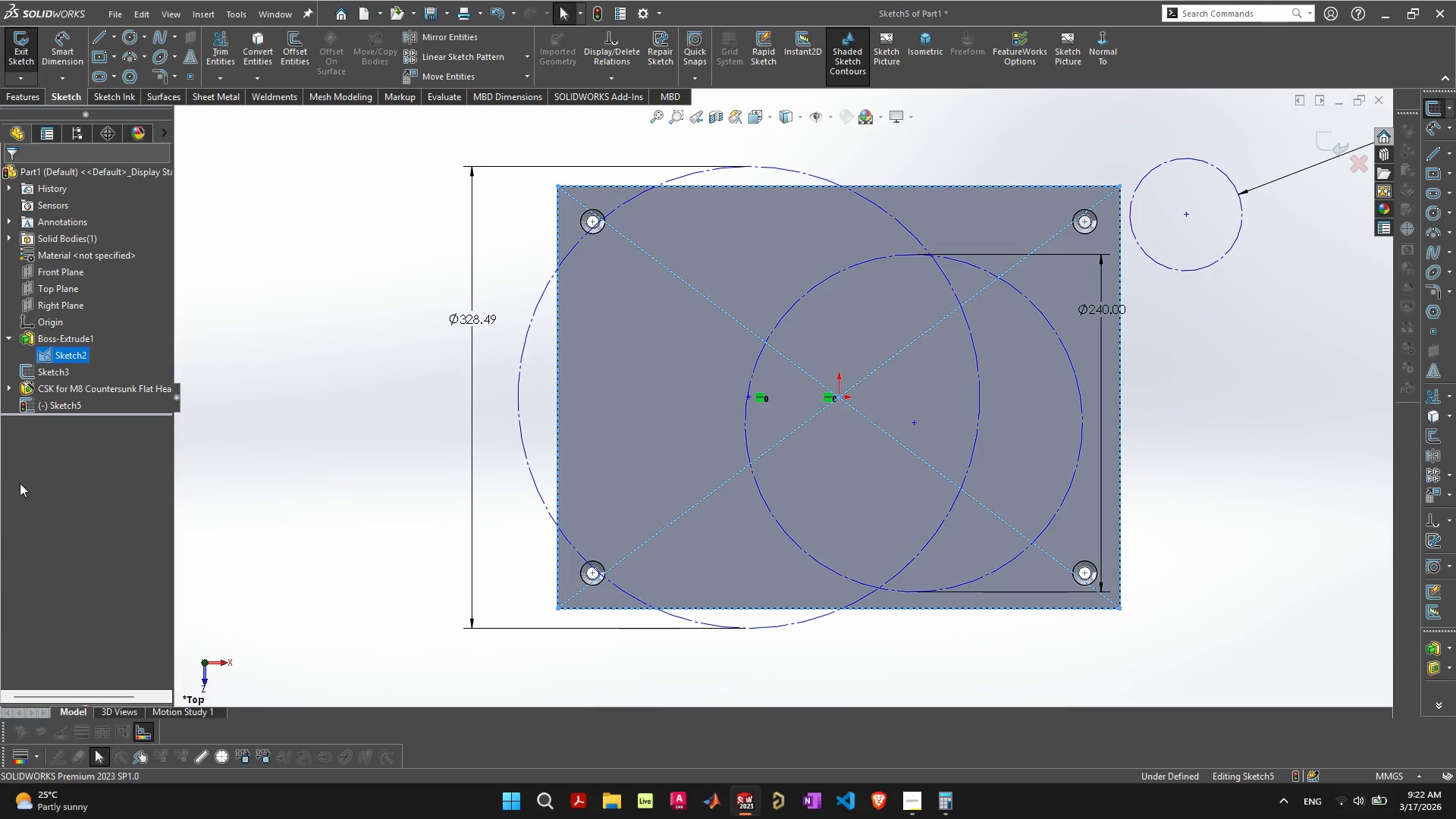 
left_click([1318, 139])
 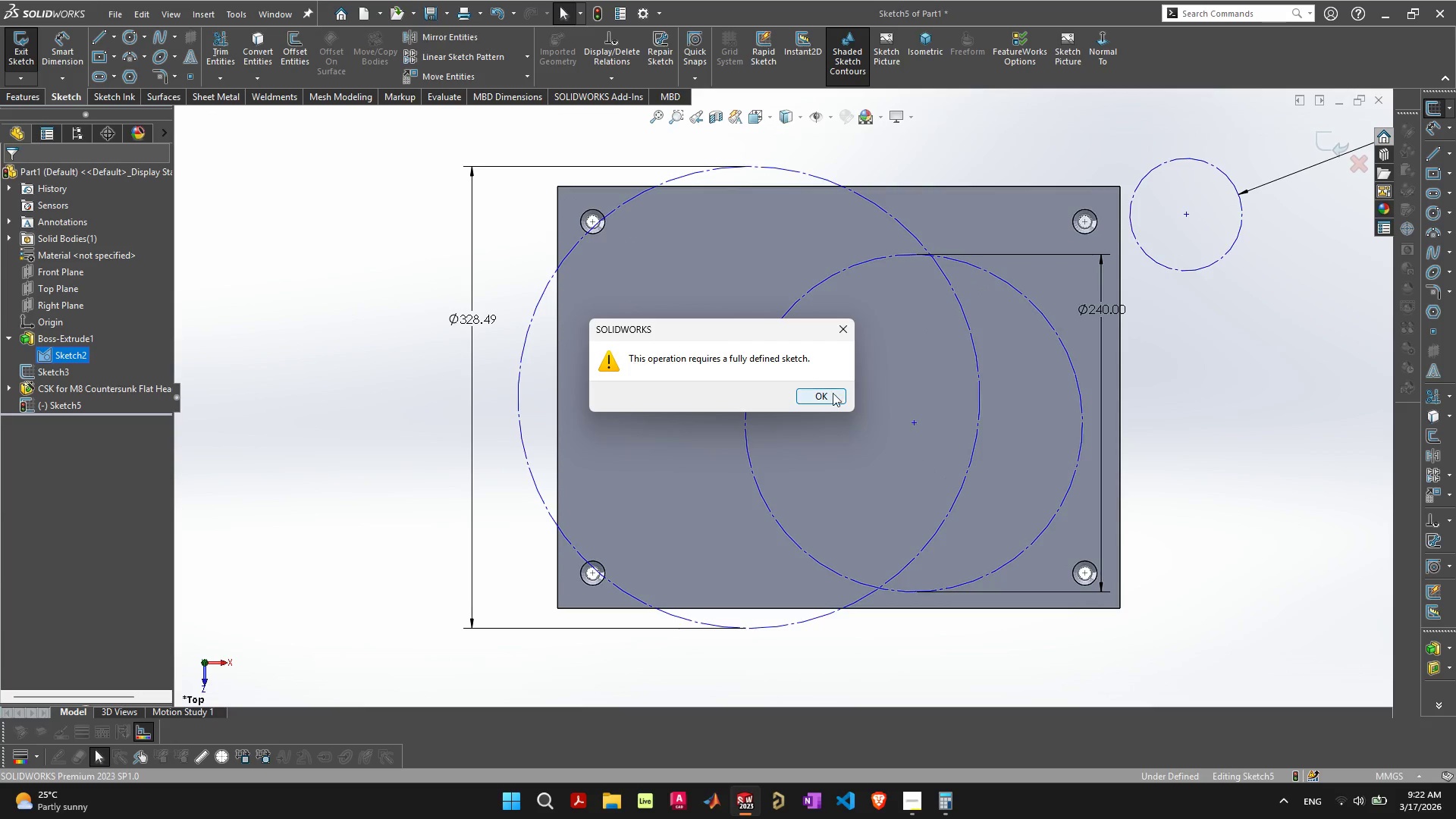 
left_click([838, 395])
 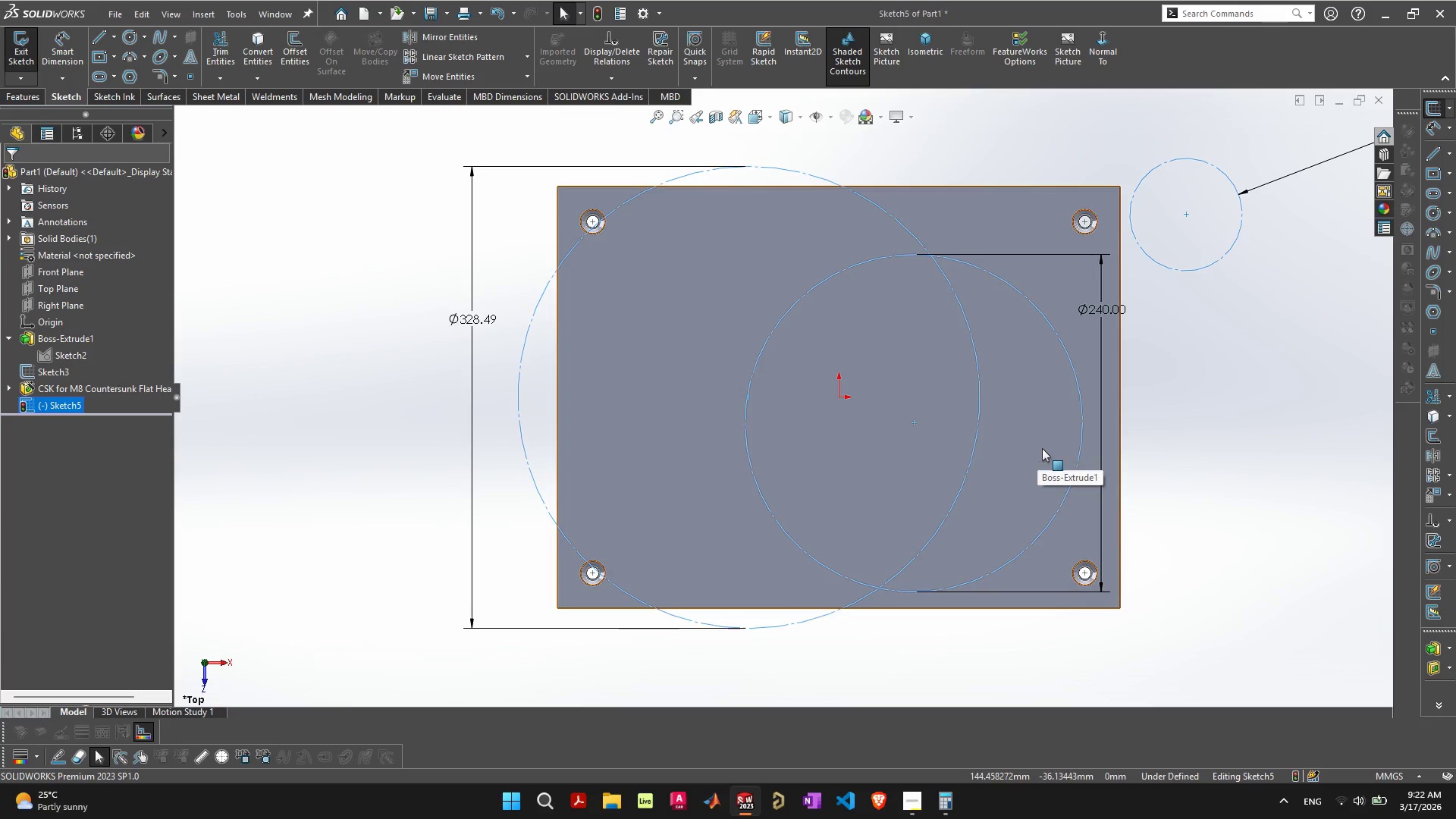 
left_click([1284, 479])
 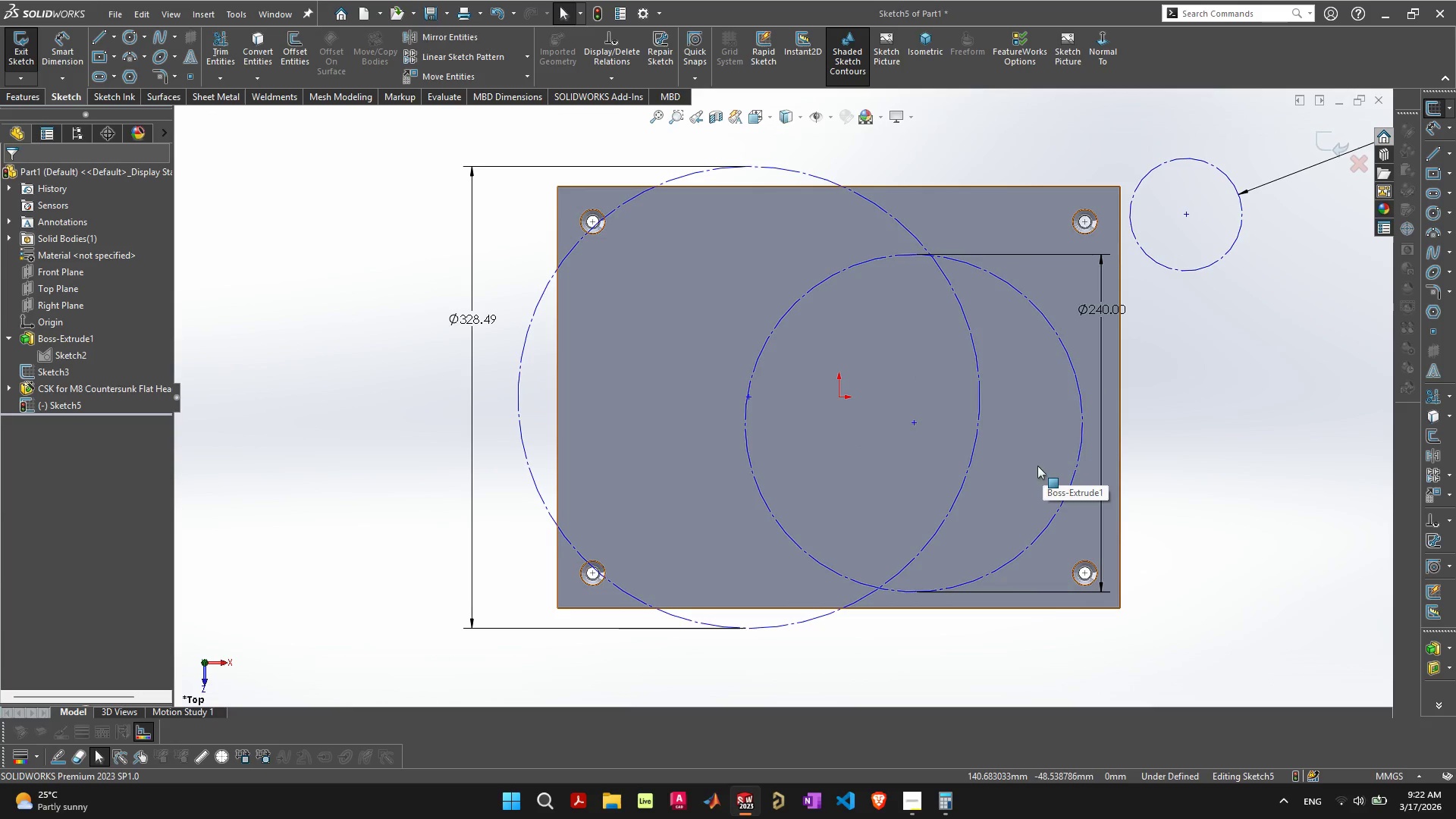 
left_click([51, 369])
 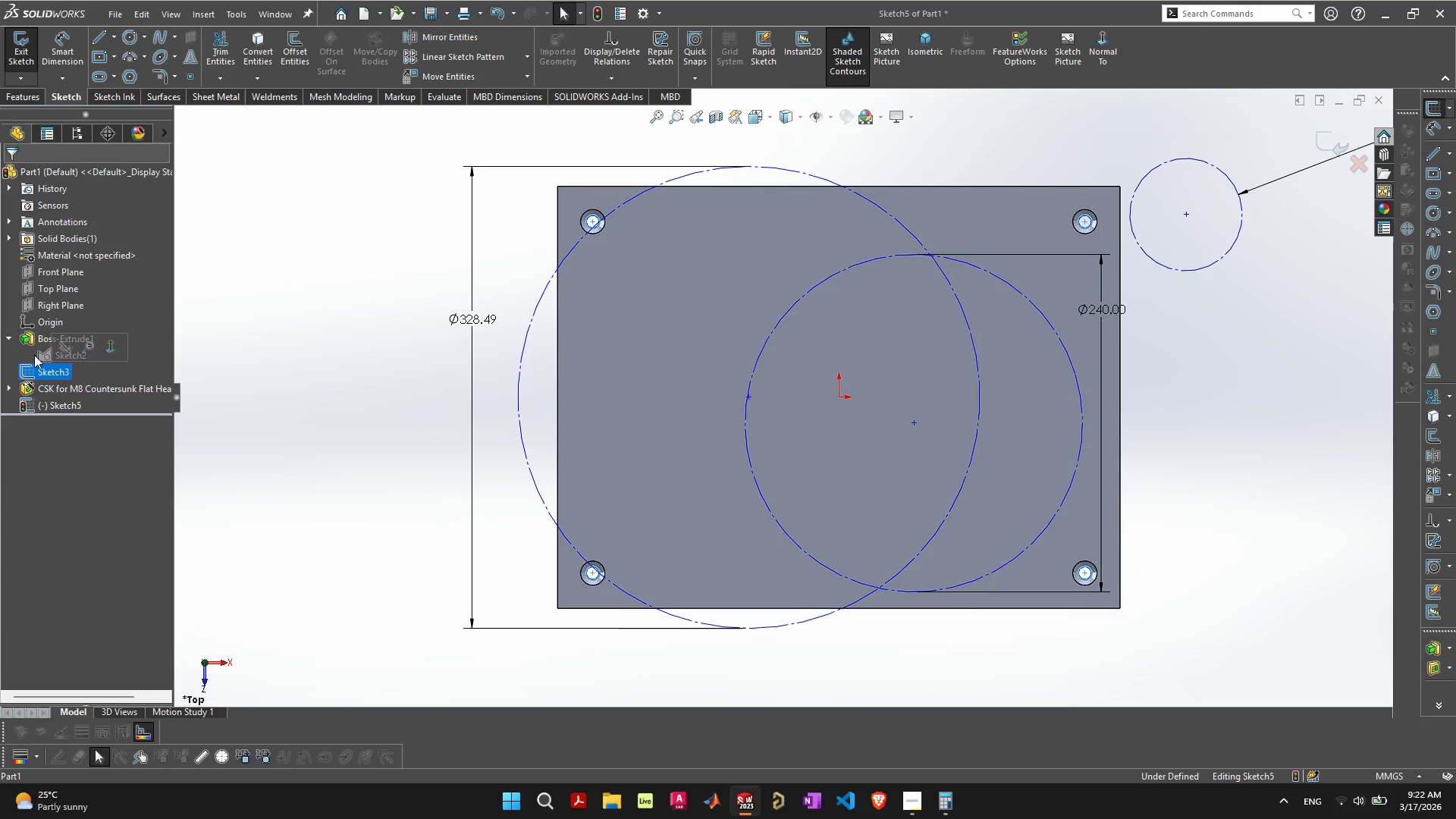 
left_click([38, 353])
 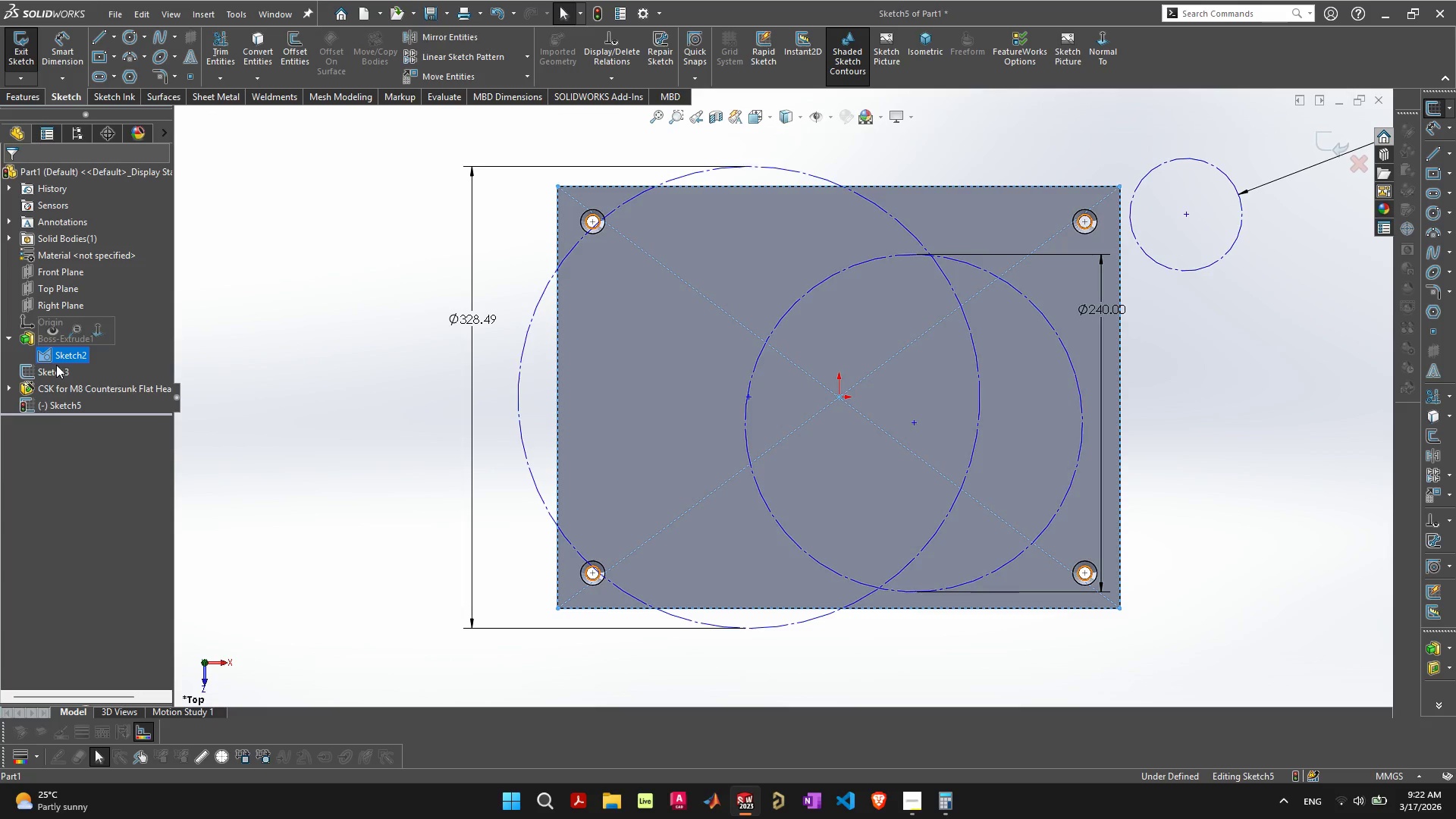 
left_click([73, 485])
 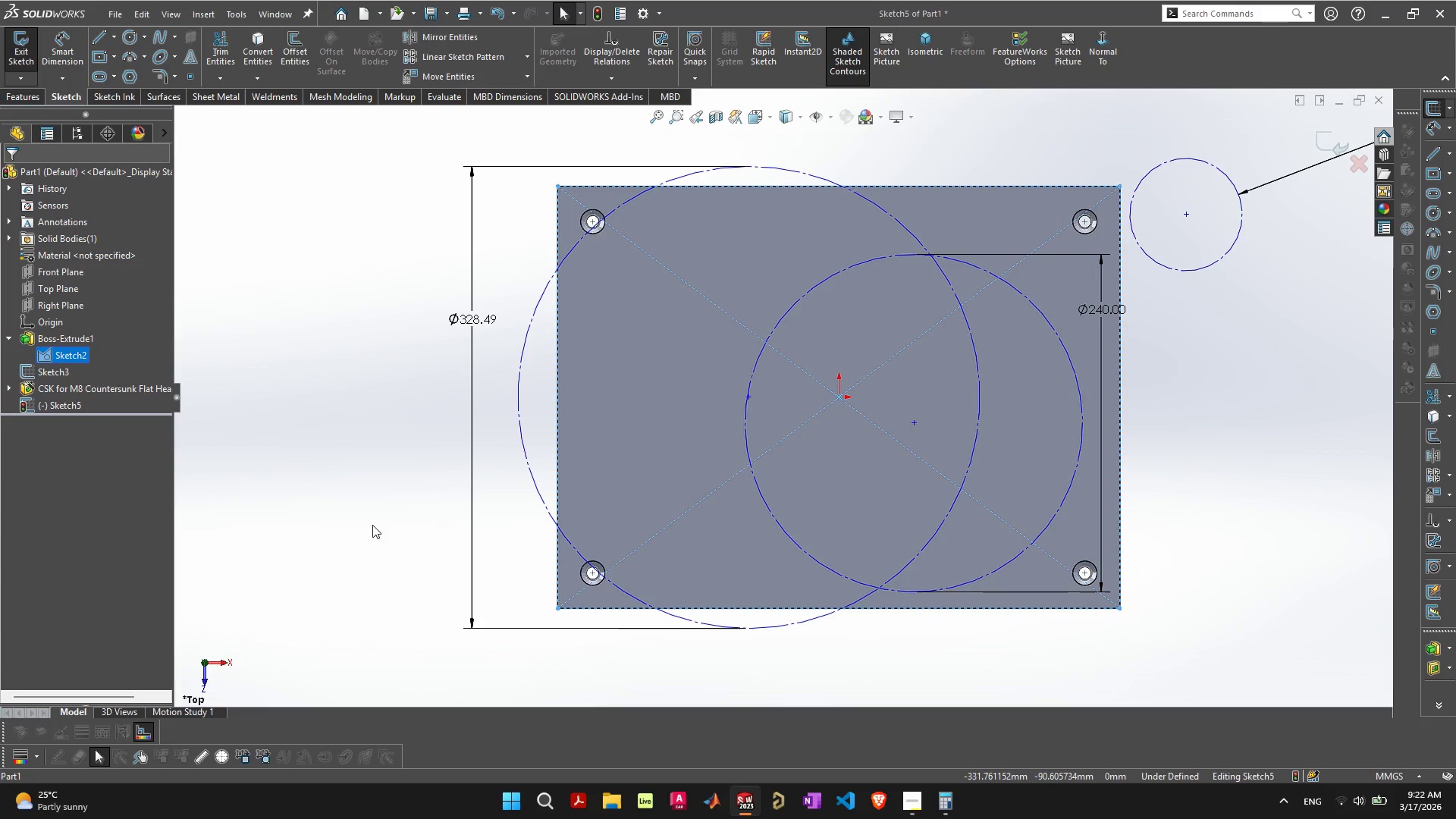 
left_click([370, 522])
 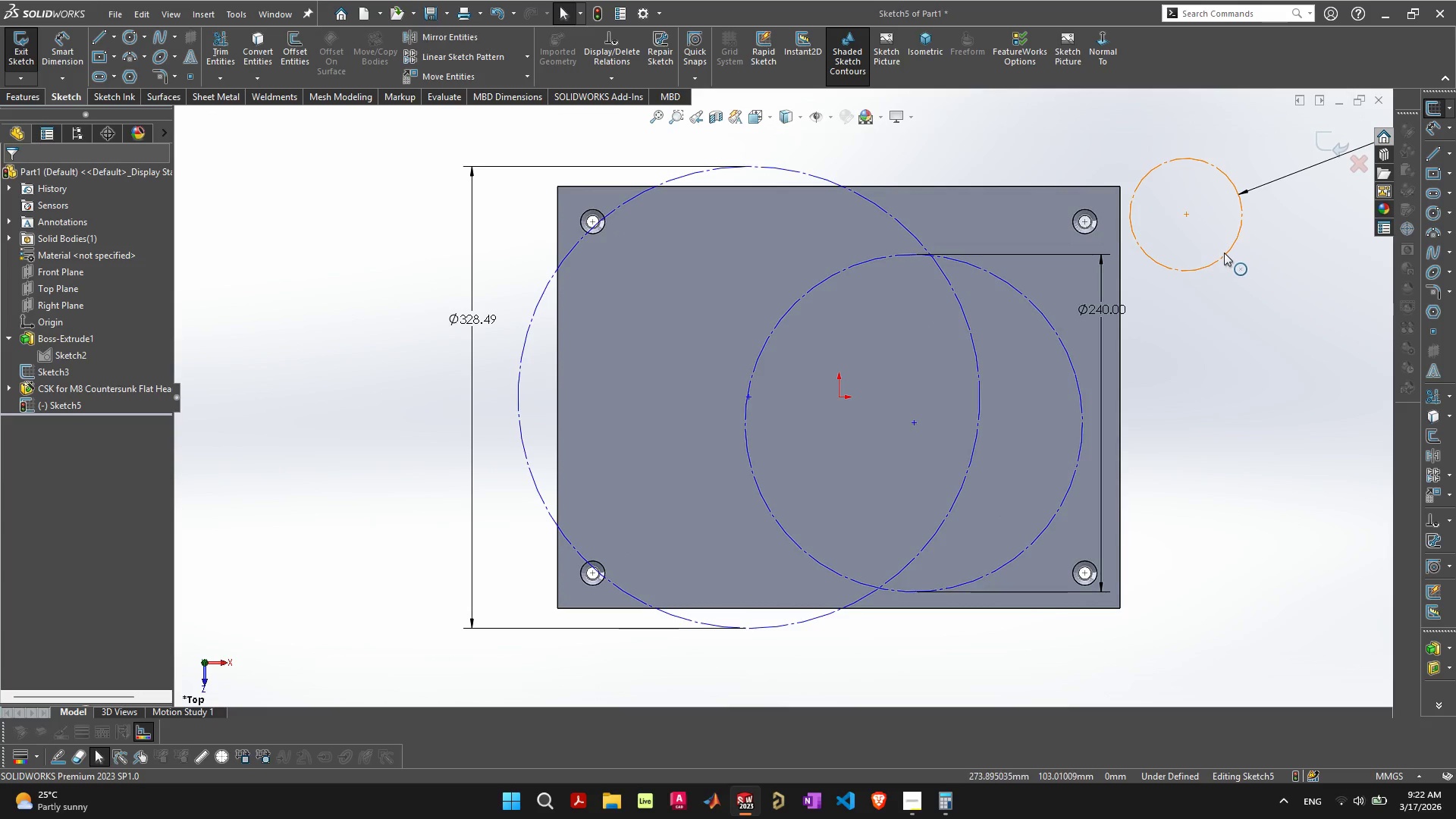 
left_click([1224, 253])
 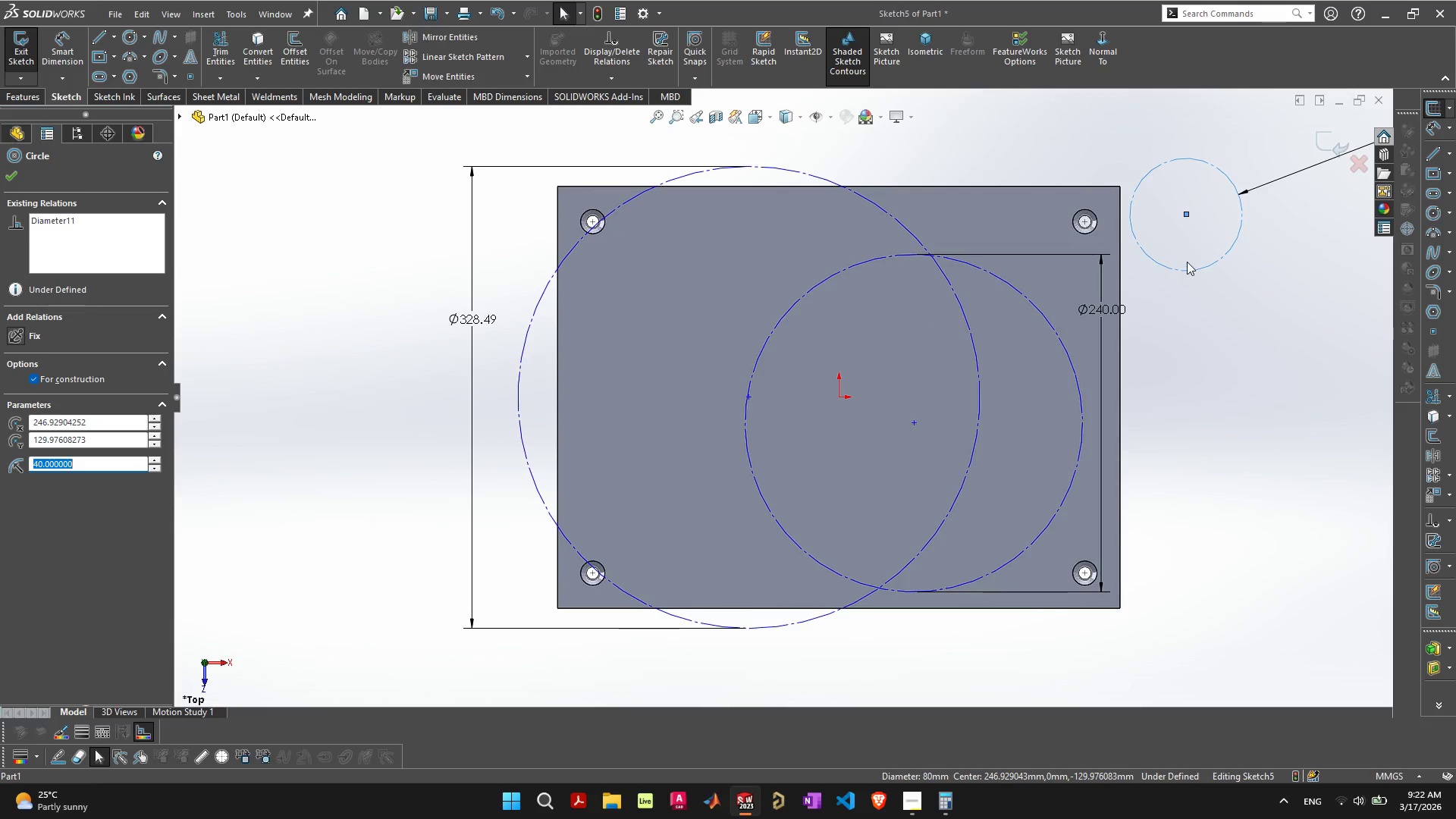 
scroll: coordinate [1226, 433], scroll_direction: down, amount: 4.0
 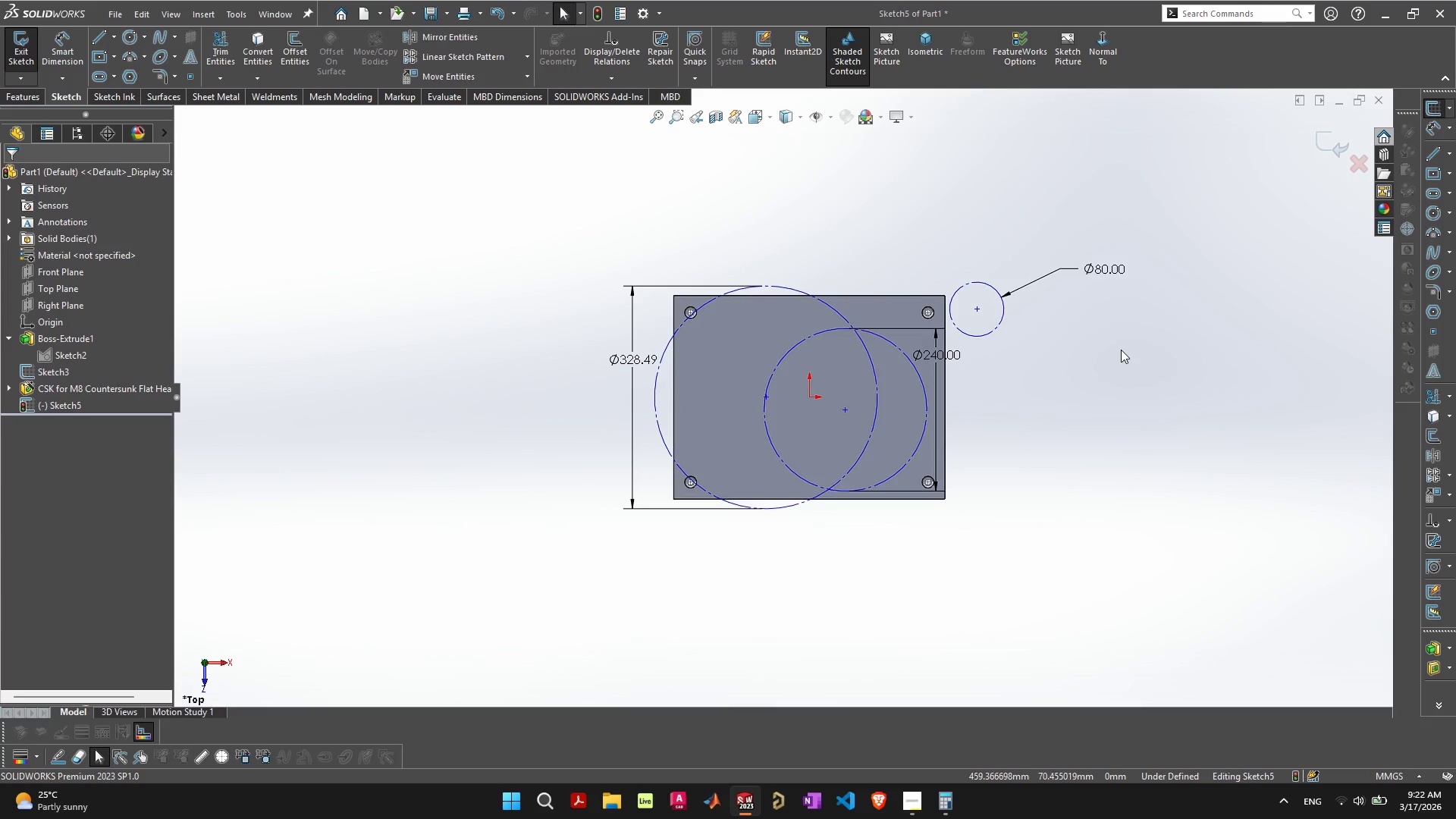 
scroll: coordinate [1121, 350], scroll_direction: up, amount: 1.0
 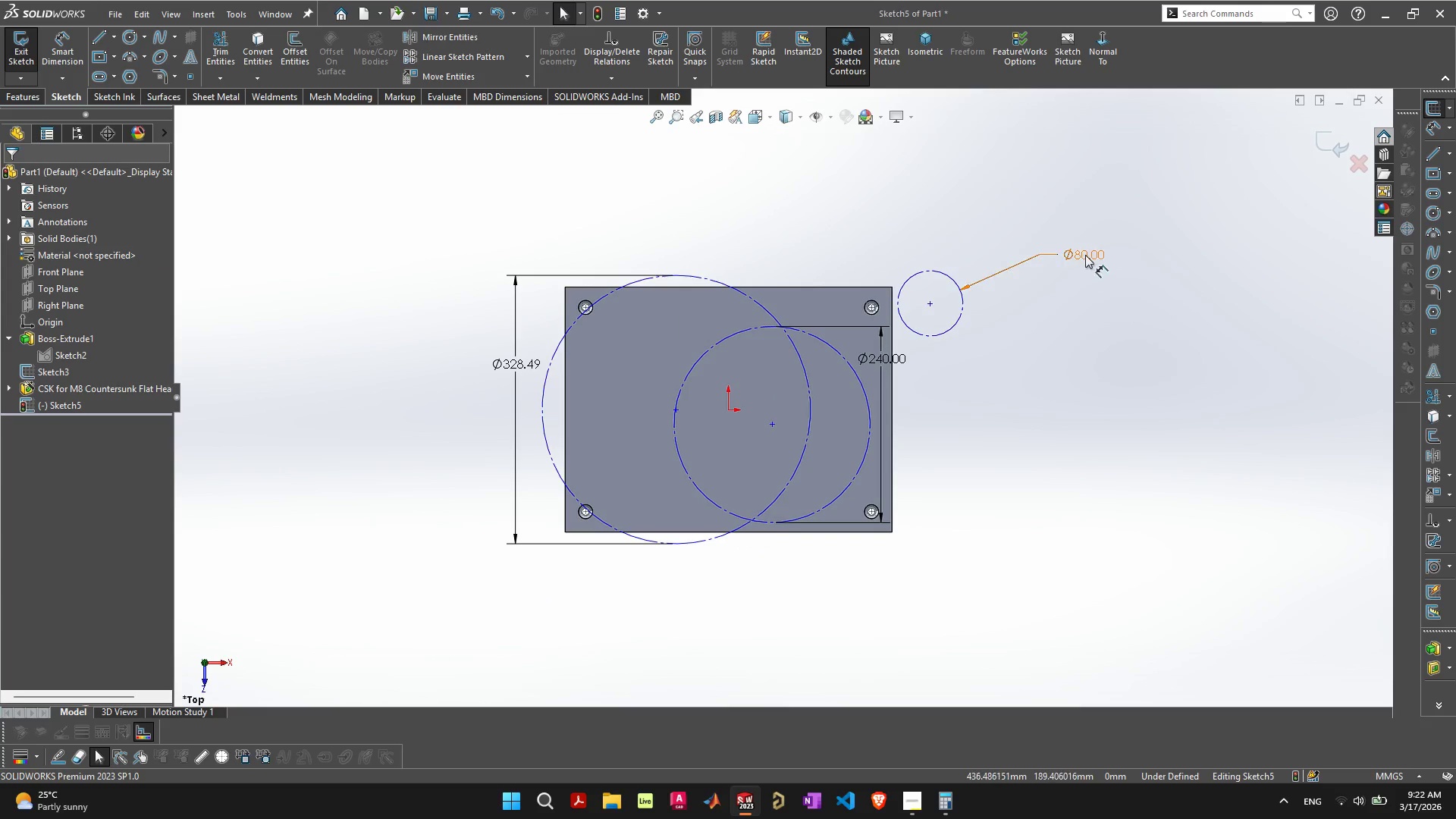 
left_click_drag(start_coordinate=[1085, 255], to_coordinate=[996, 354])